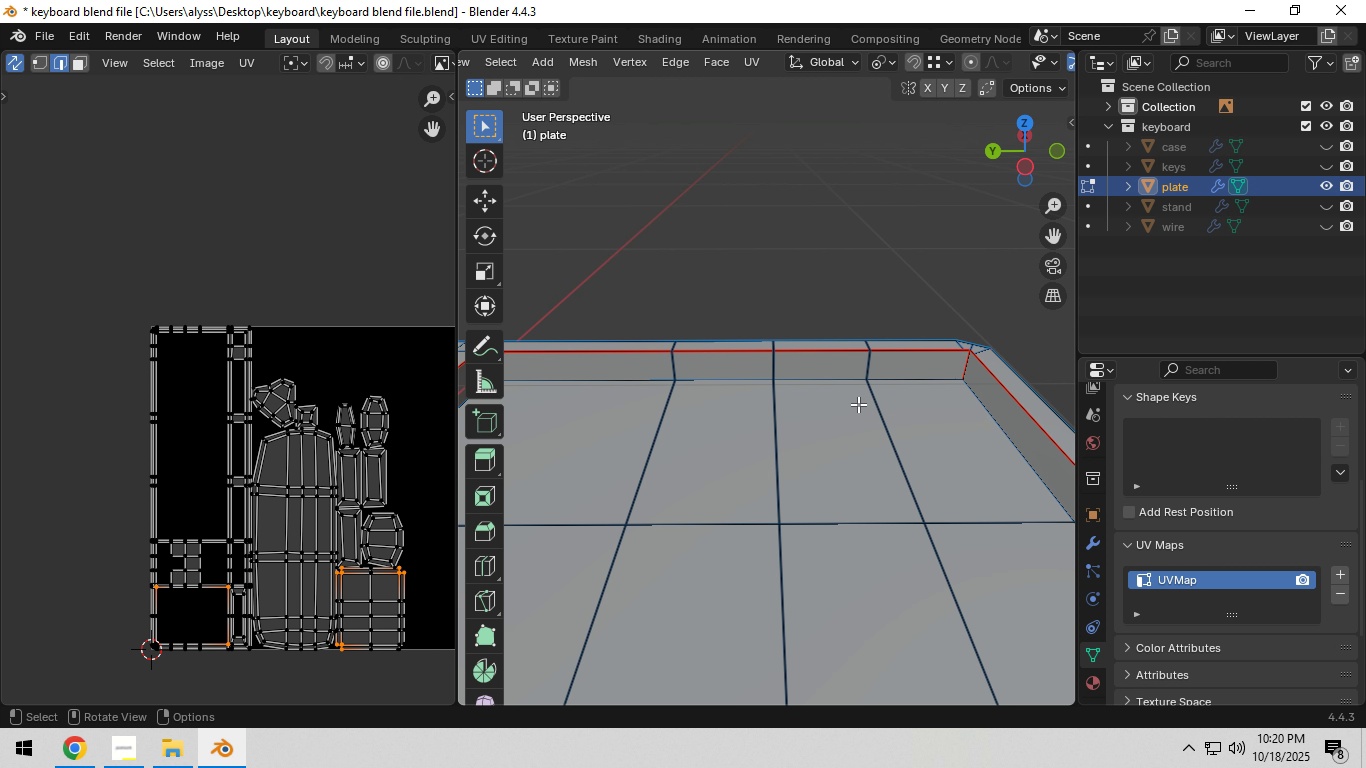 
scroll: coordinate [858, 404], scroll_direction: down, amount: 11.0
 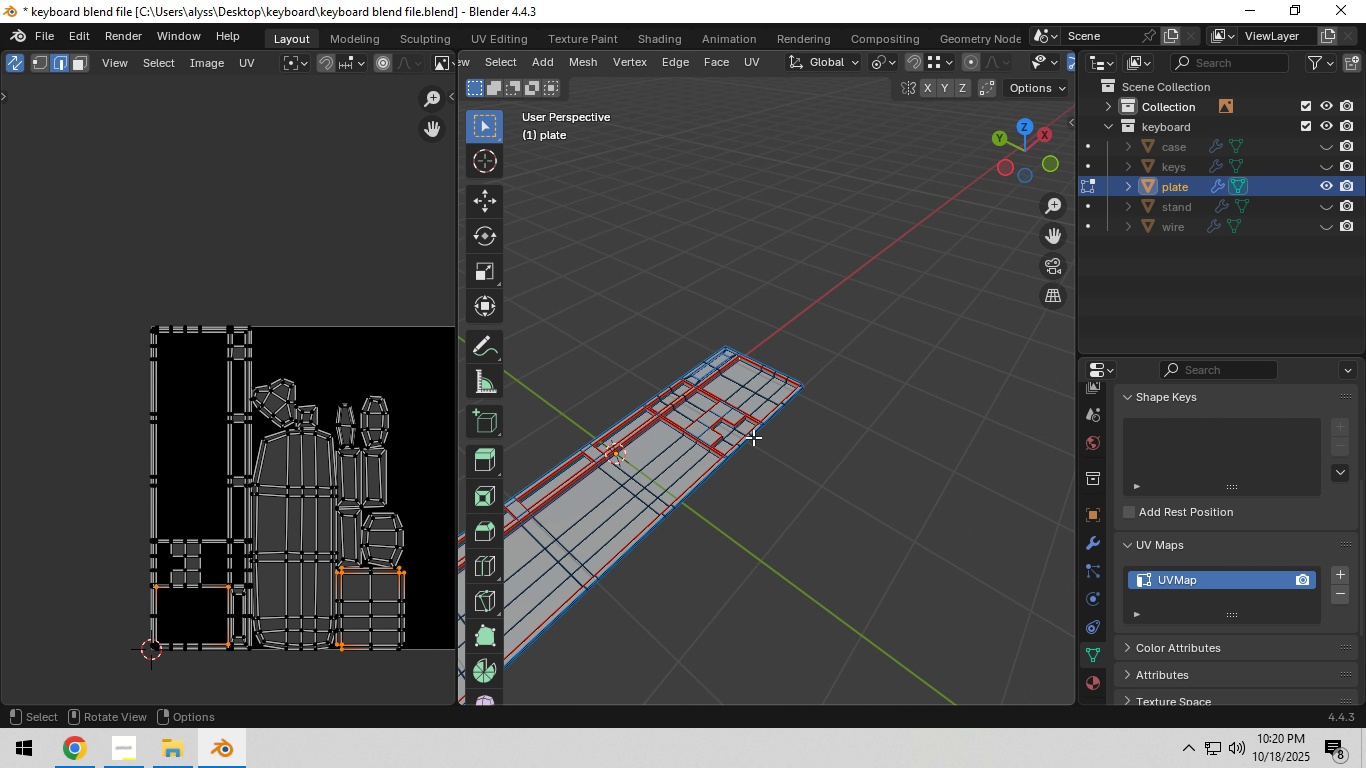 
scroll: coordinate [750, 441], scroll_direction: up, amount: 6.0
 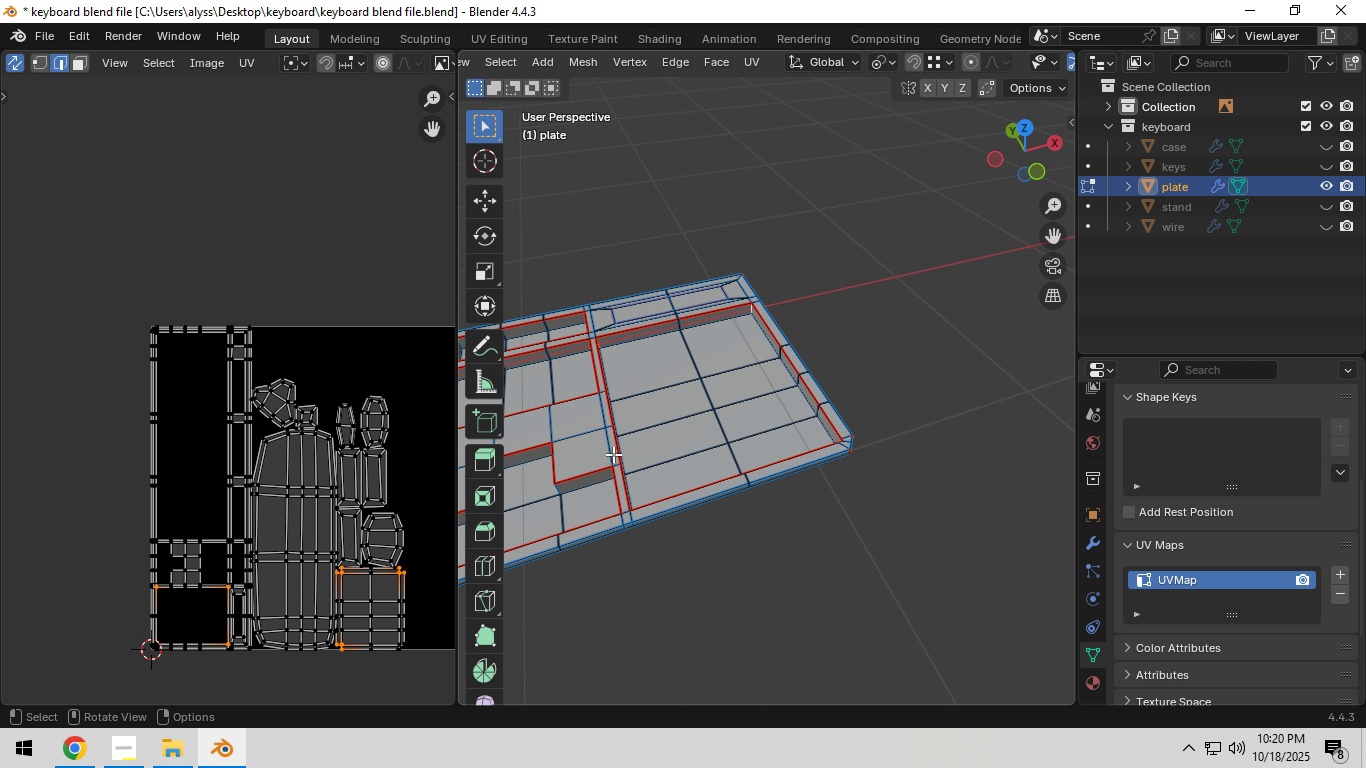 
hold_key(key=ShiftLeft, duration=0.51)
 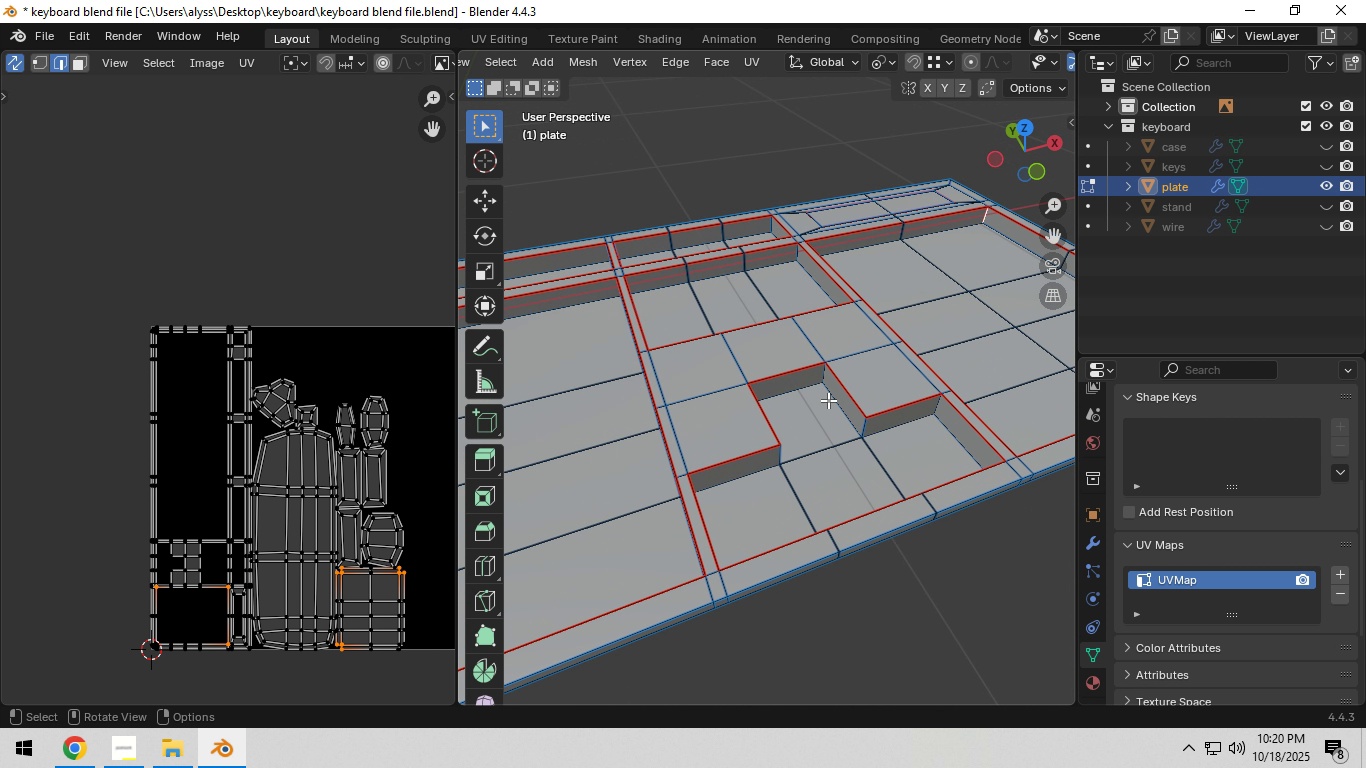 
scroll: coordinate [828, 400], scroll_direction: up, amount: 4.0
 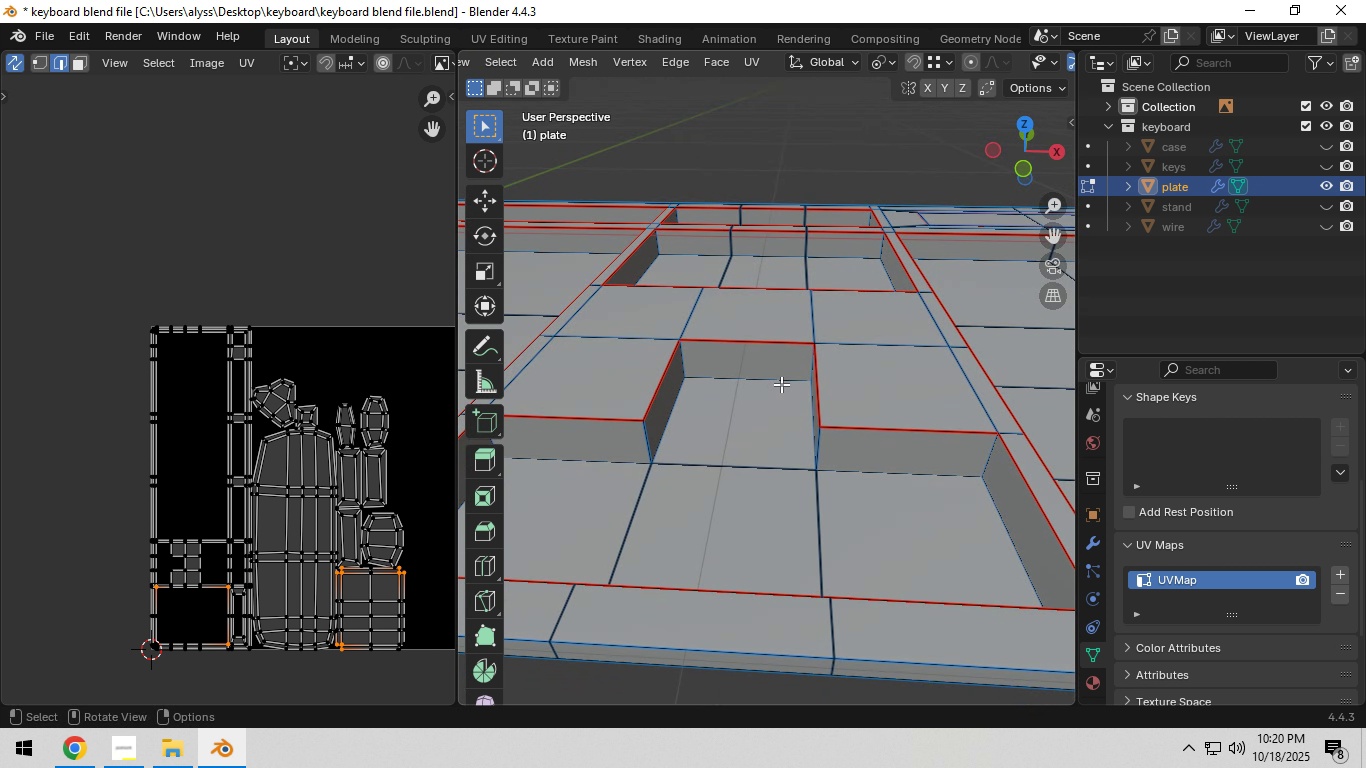 
hold_key(key=ShiftLeft, duration=0.46)
 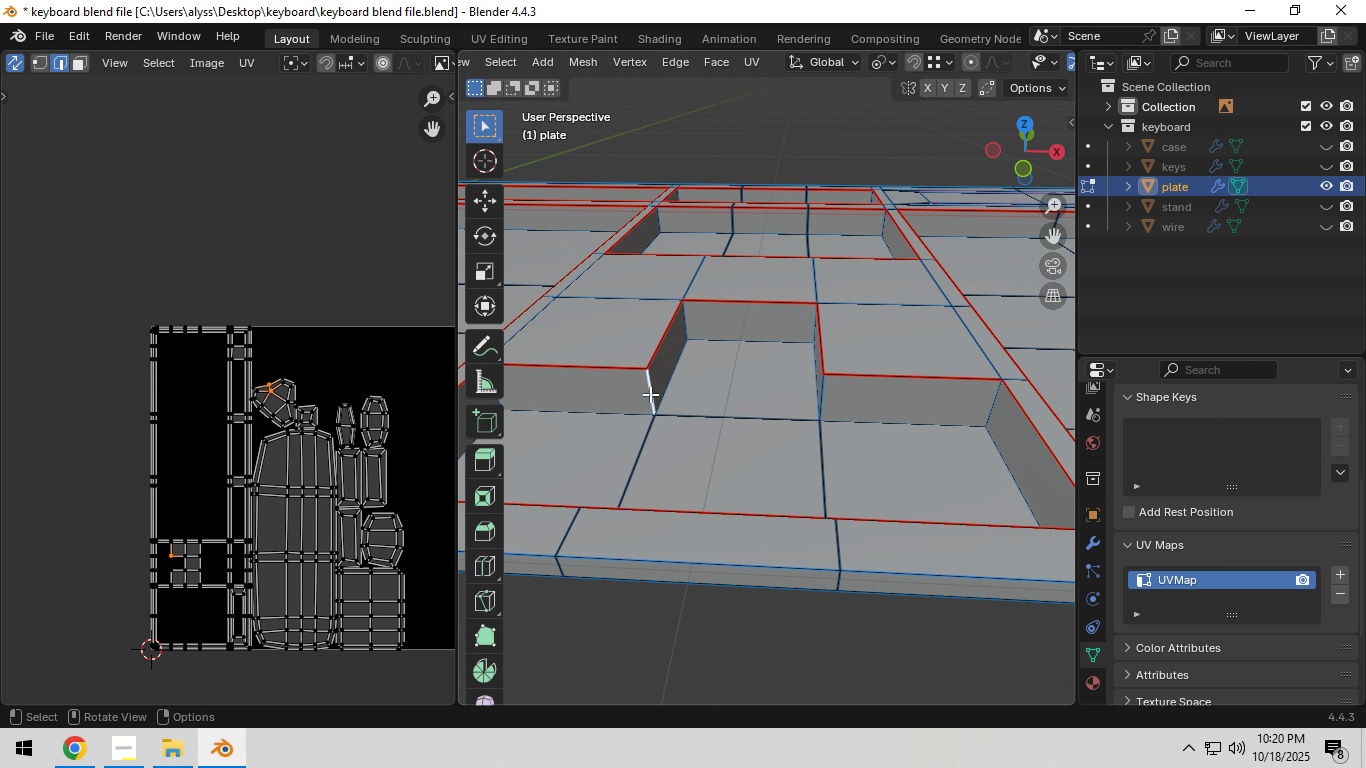 
left_click([649, 394])
 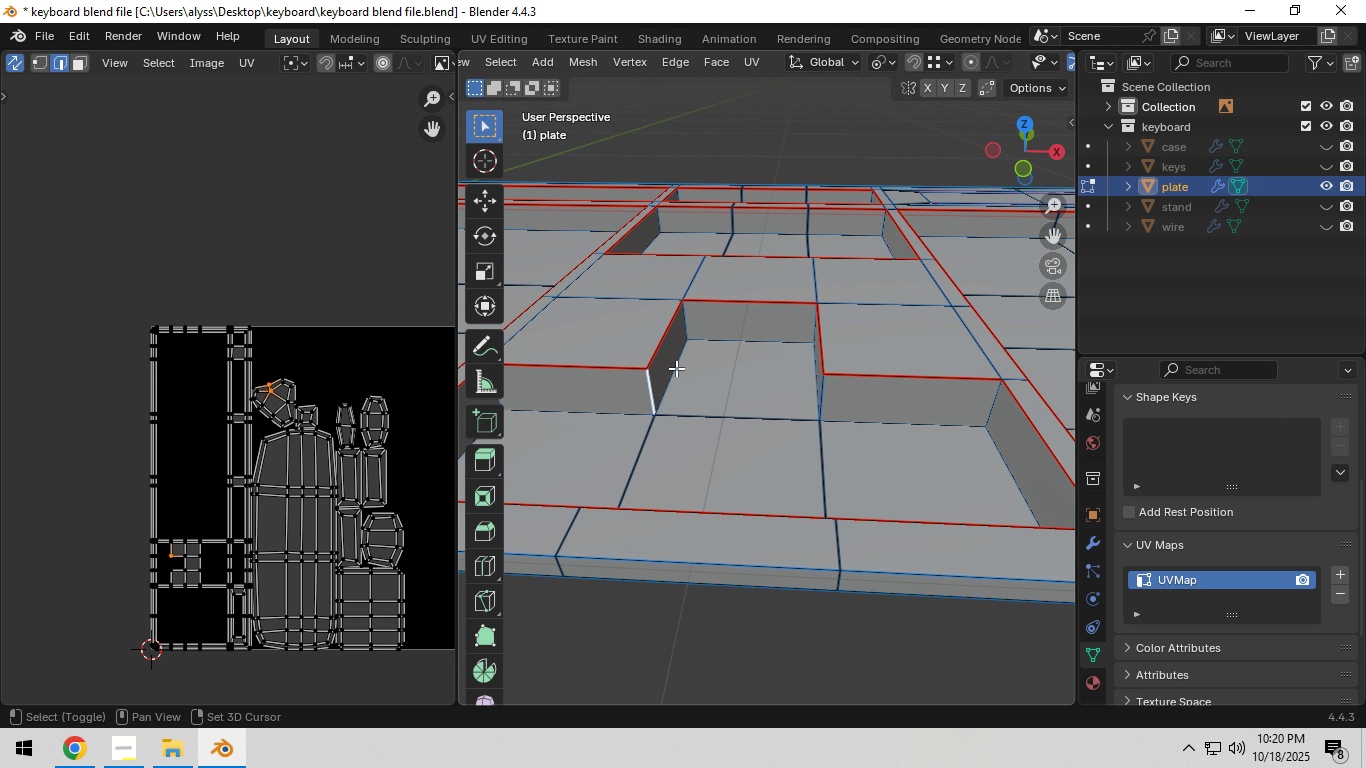 
hold_key(key=ShiftLeft, duration=1.23)
left_click([687, 332])
 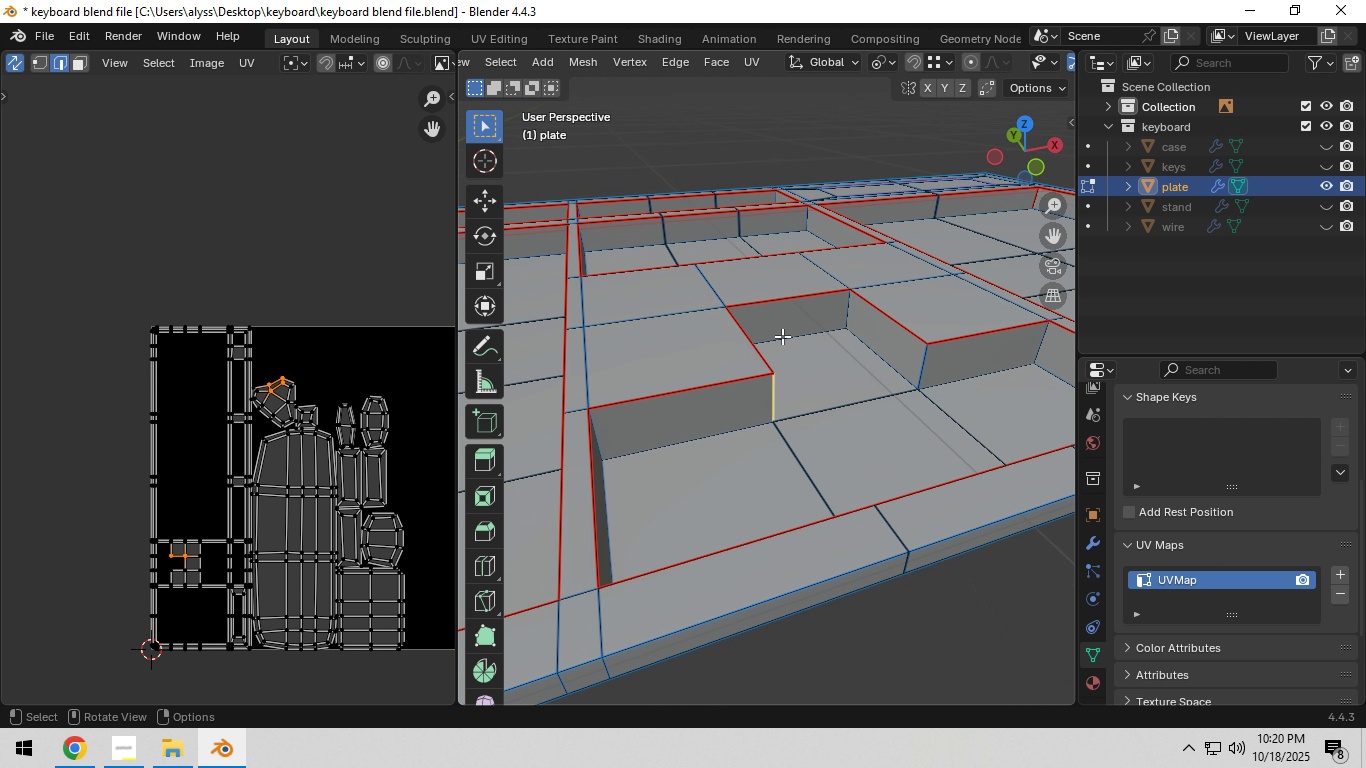 
hold_key(key=ShiftLeft, duration=0.31)
 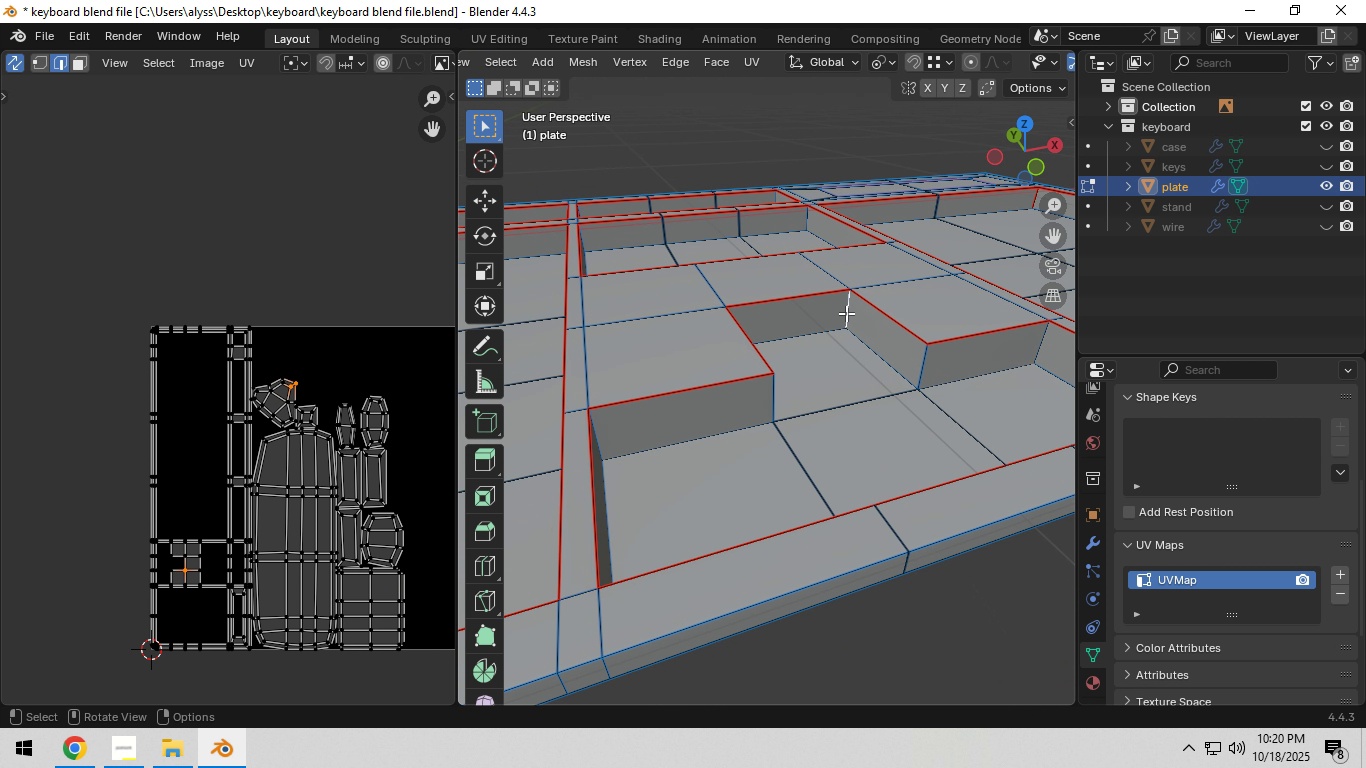 
left_click([847, 313])
 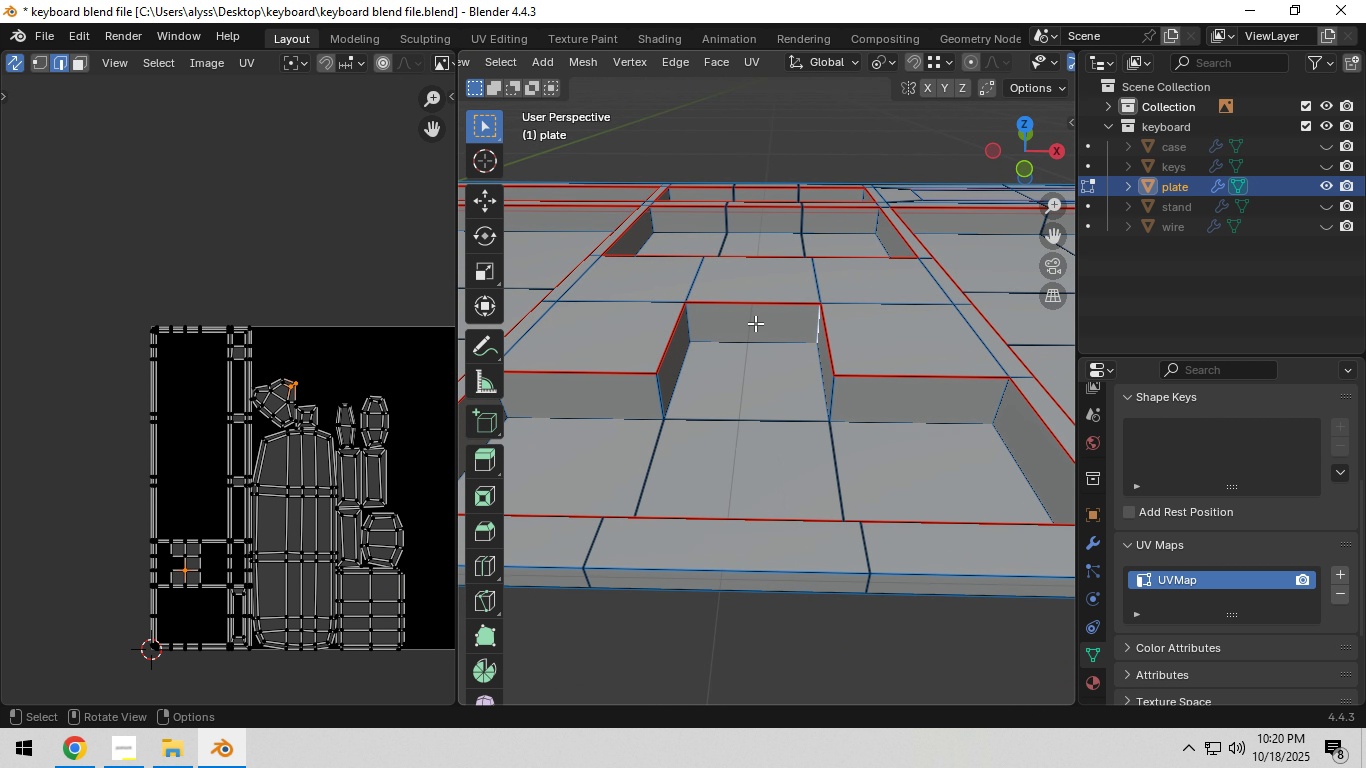 
hold_key(key=ShiftLeft, duration=1.5)
left_click([691, 328])
 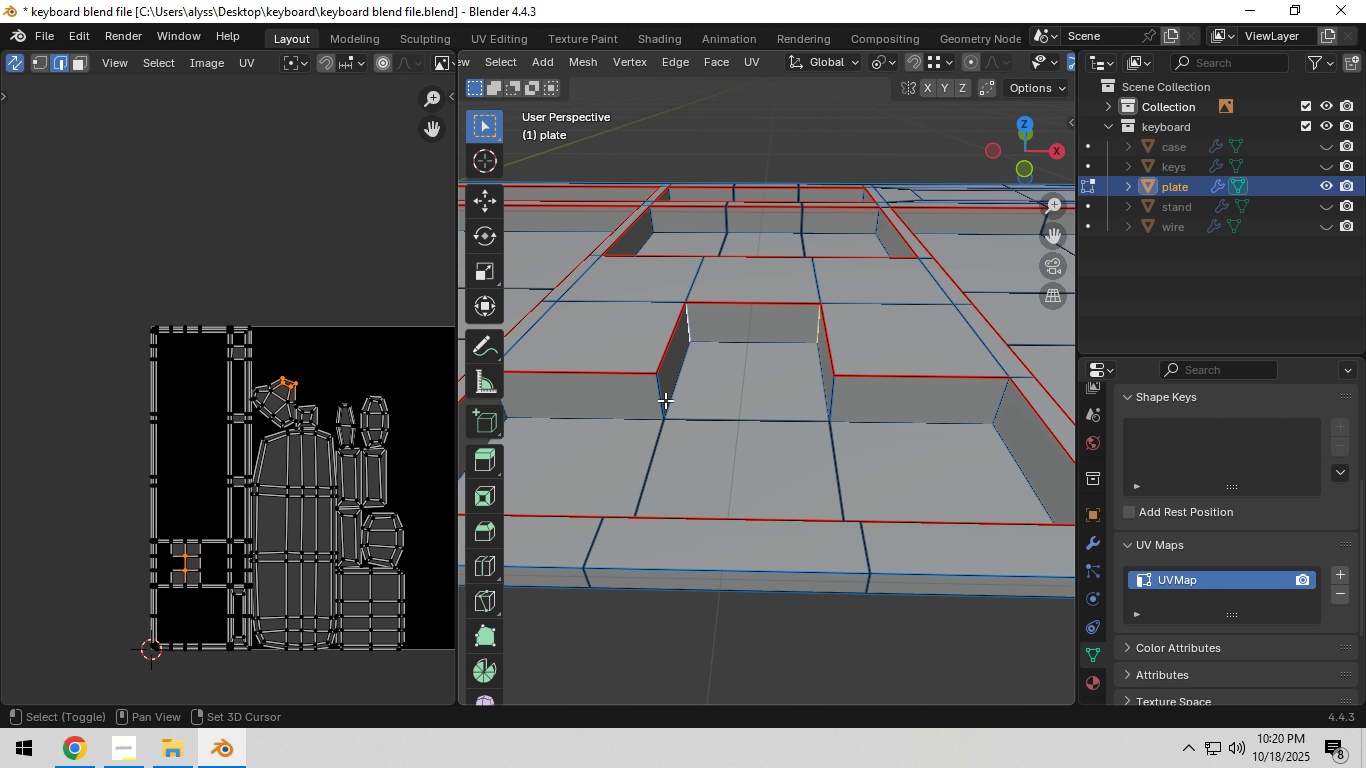 
left_click([661, 400])
 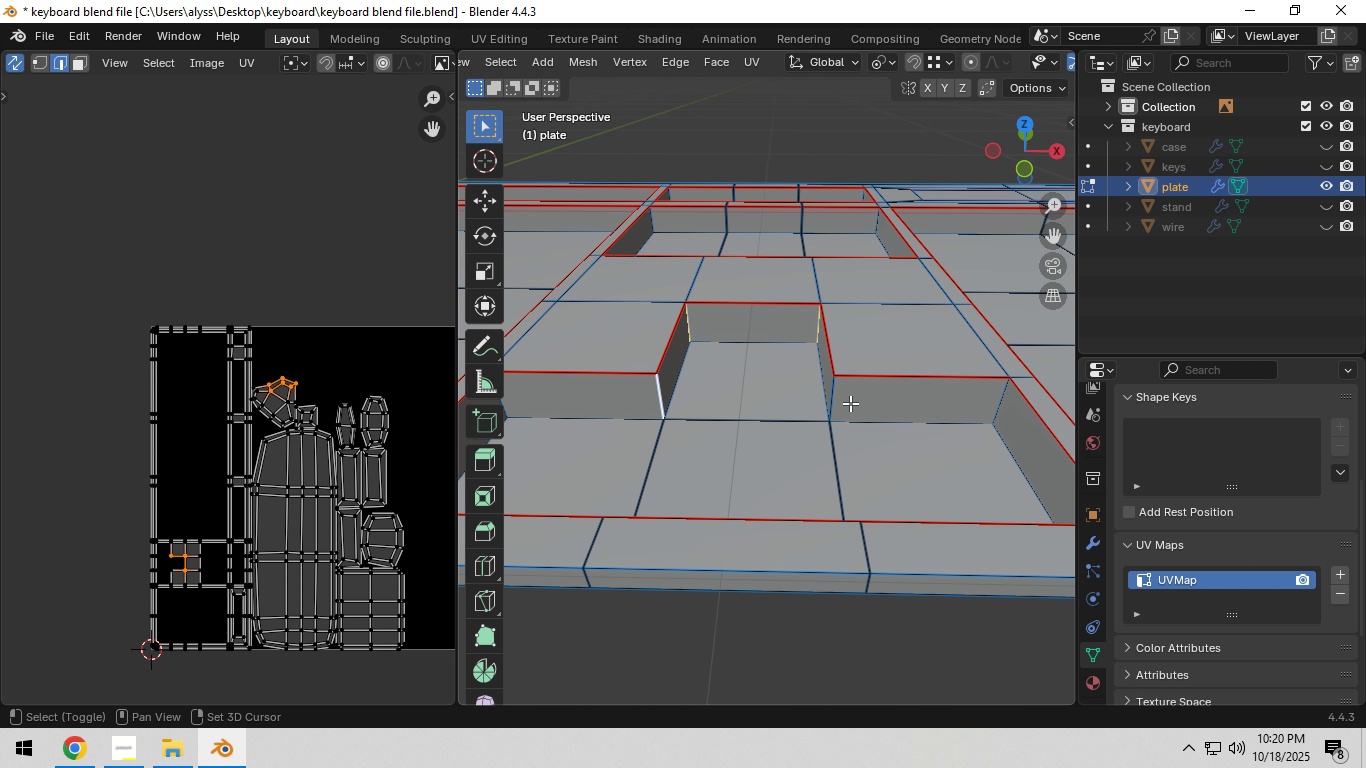 
hold_key(key=ShiftLeft, duration=0.98)
 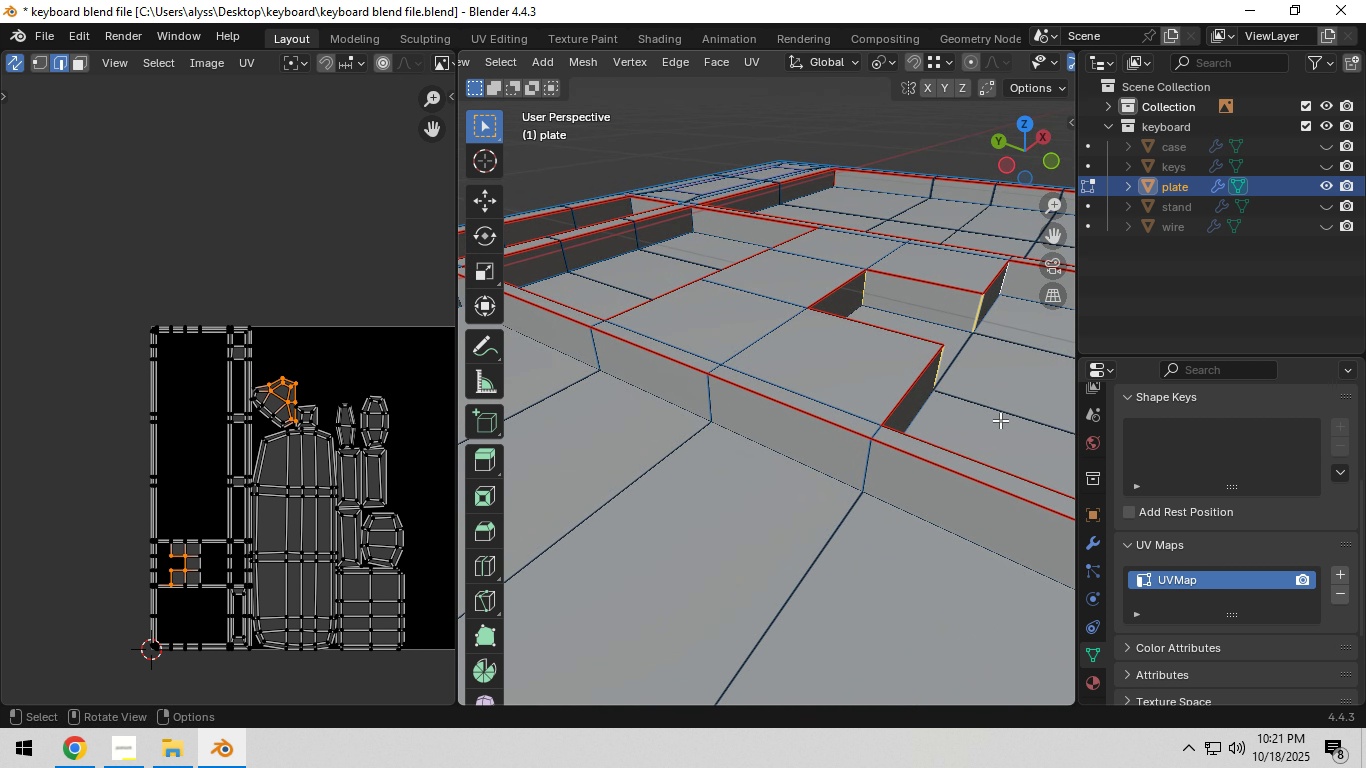 
hold_key(key=ShiftLeft, duration=0.49)
 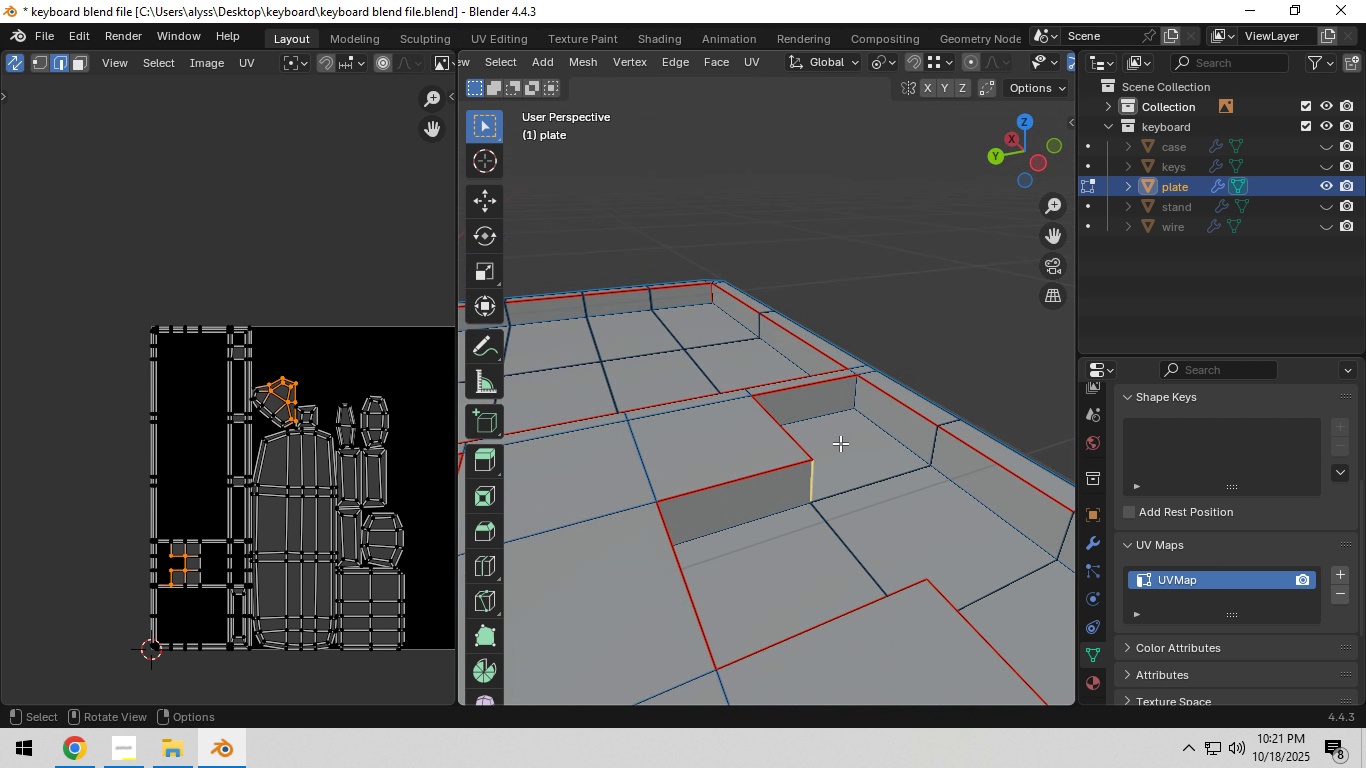 
hold_key(key=ShiftLeft, duration=0.58)
left_click([862, 396])
 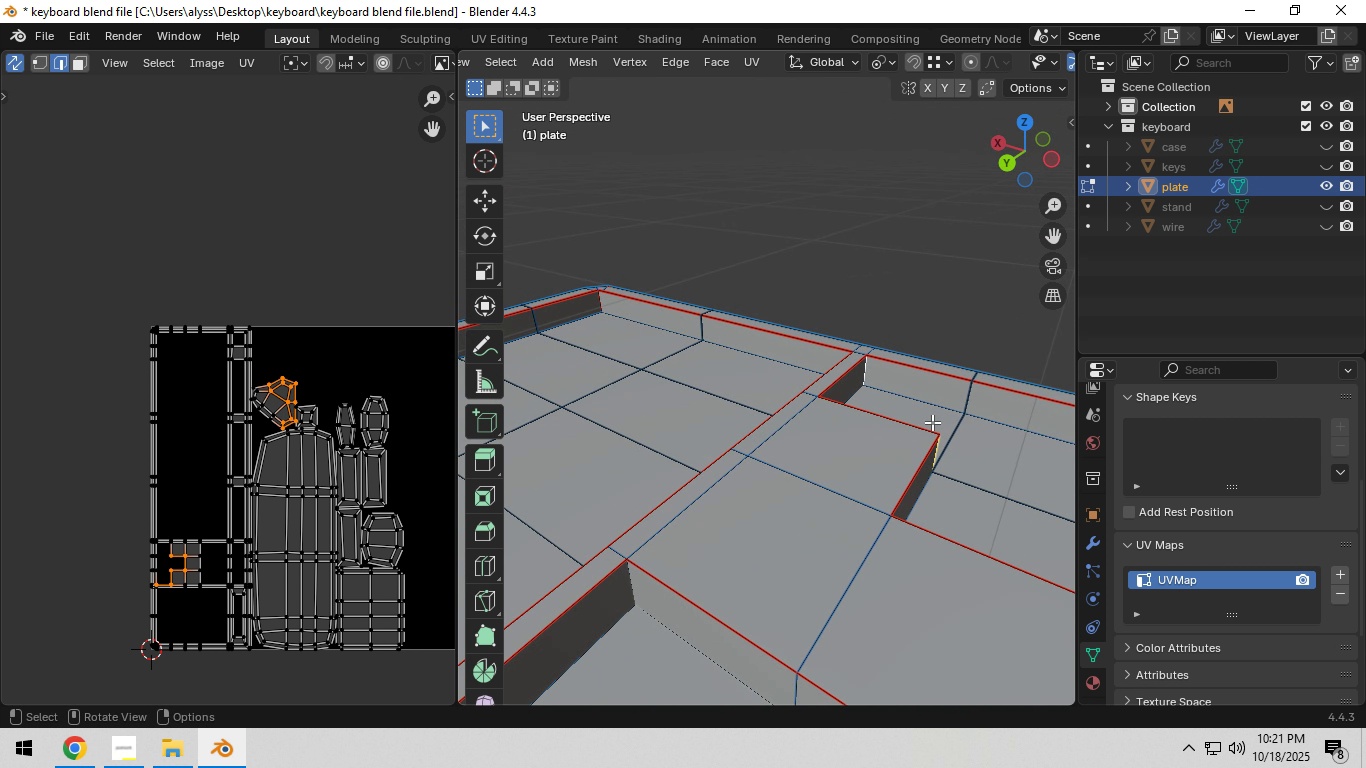 
hold_key(key=ShiftLeft, duration=0.43)
 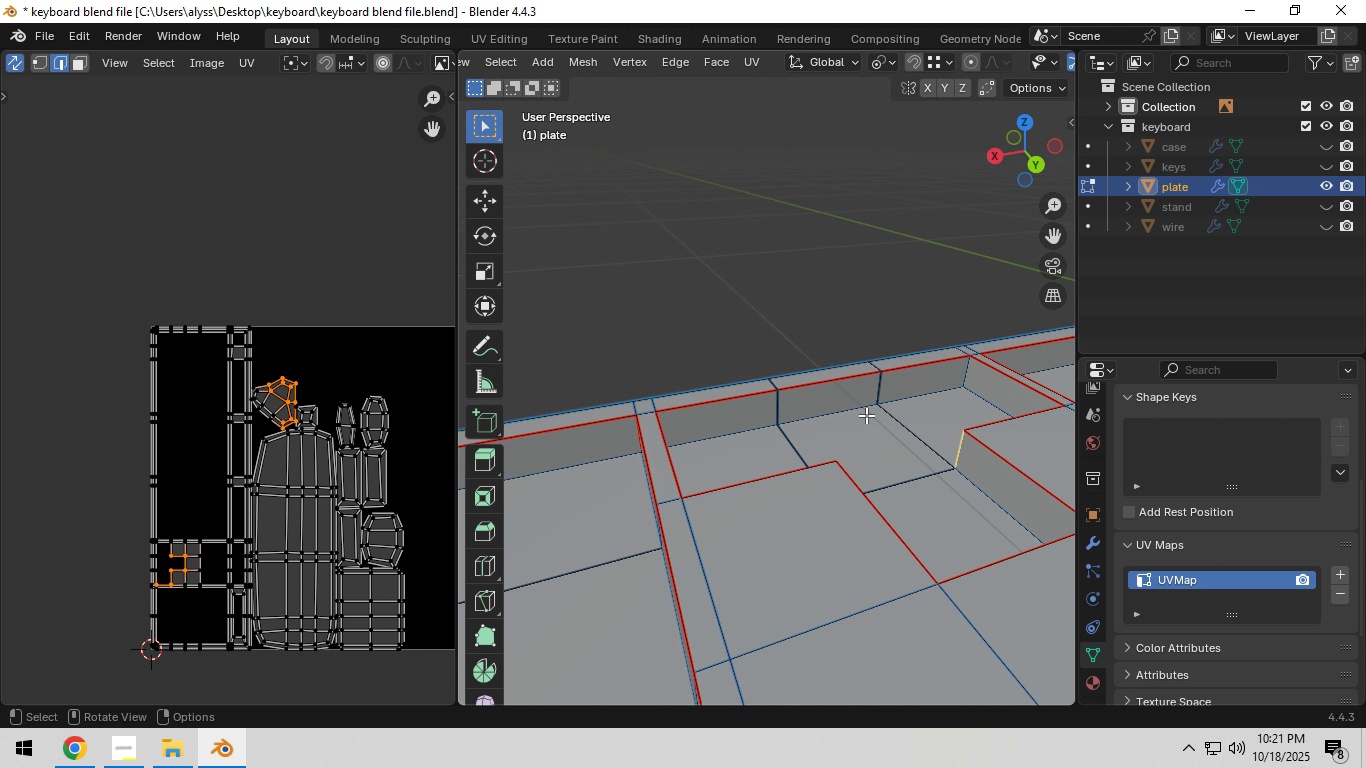 
hold_key(key=ShiftLeft, duration=0.73)
left_click([967, 374])
 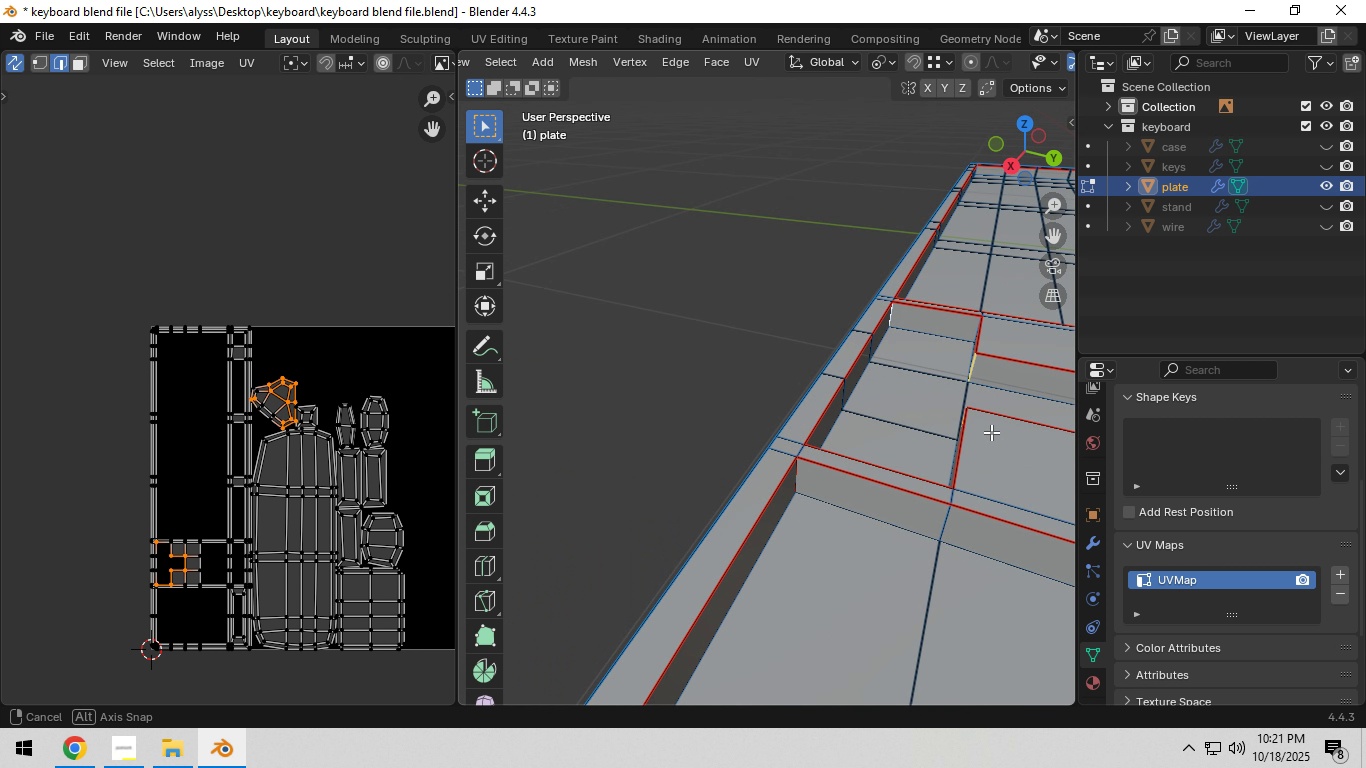 
hold_key(key=ShiftLeft, duration=0.44)
 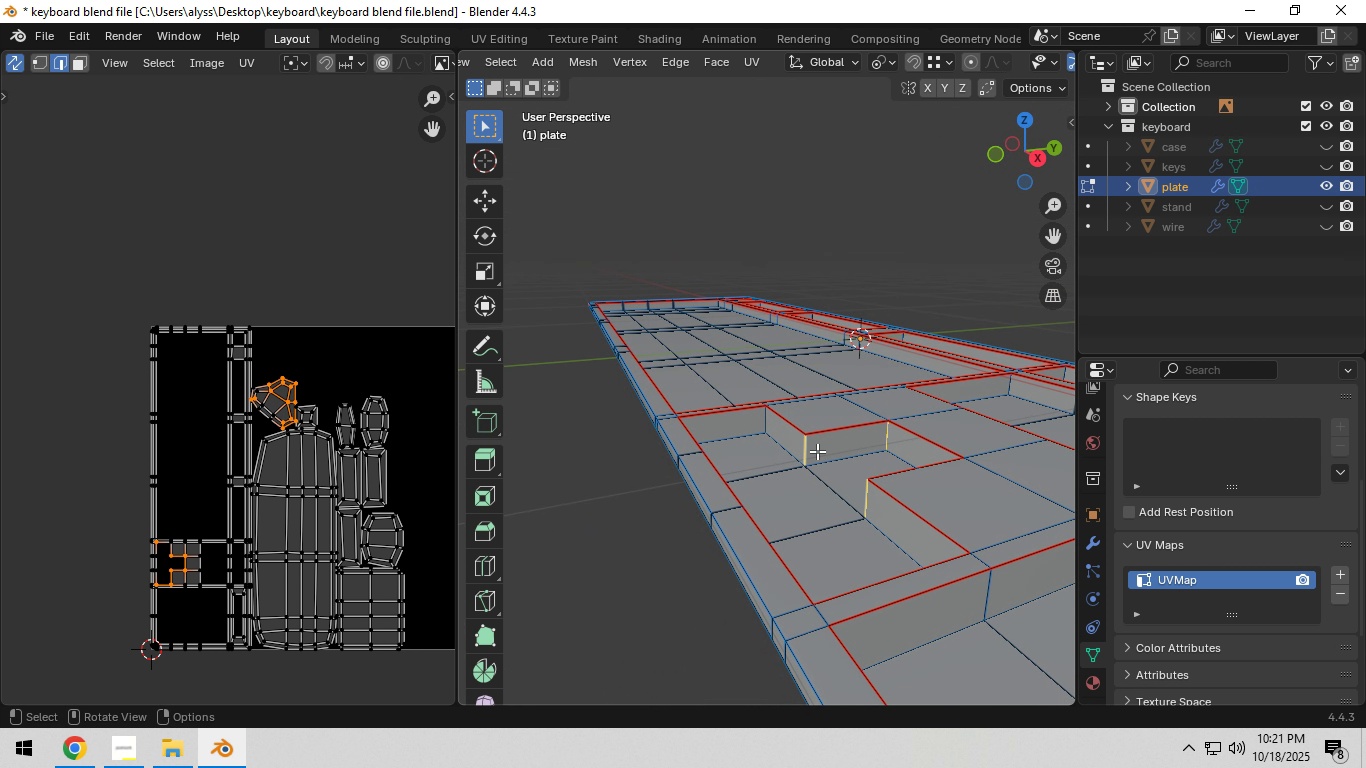 
scroll: coordinate [816, 452], scroll_direction: up, amount: 2.0
 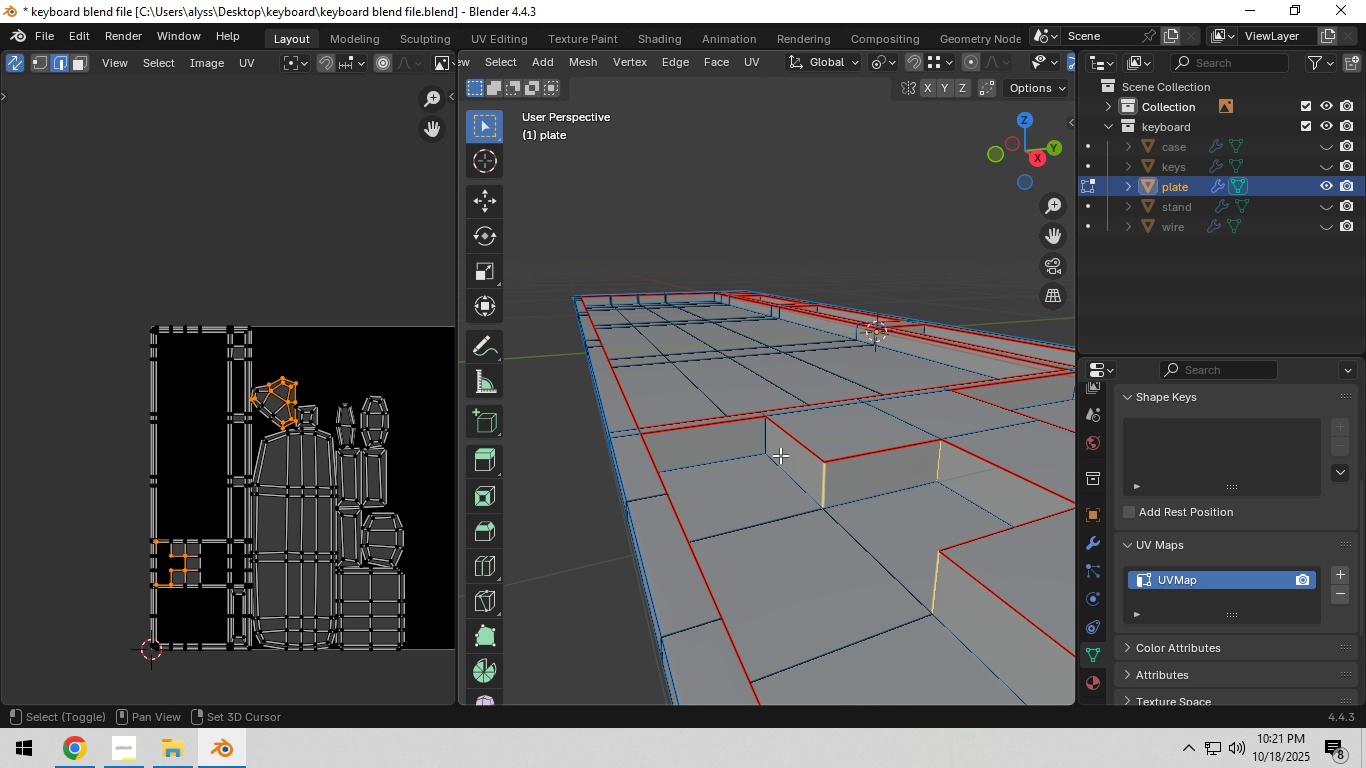 
hold_key(key=ShiftLeft, duration=0.7)
left_click([760, 437])
 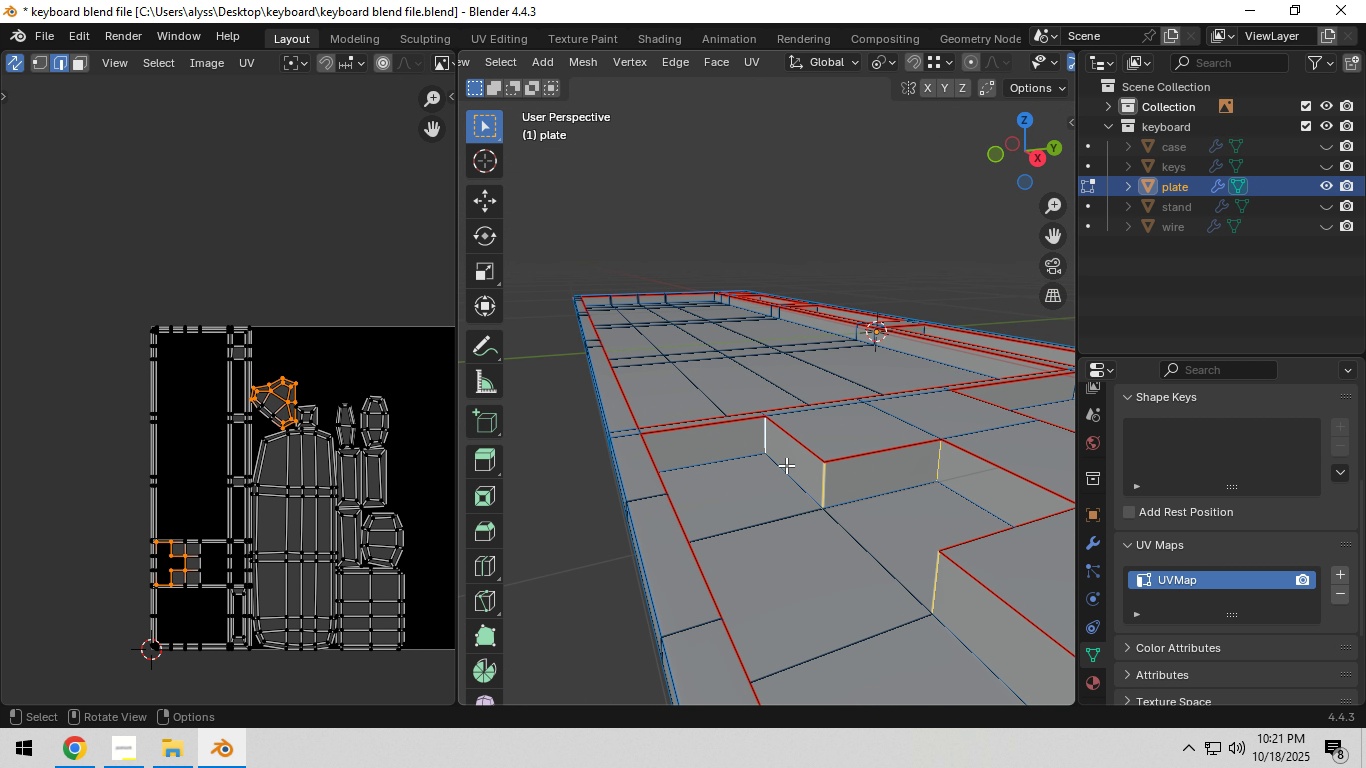 
key(Control+E)
 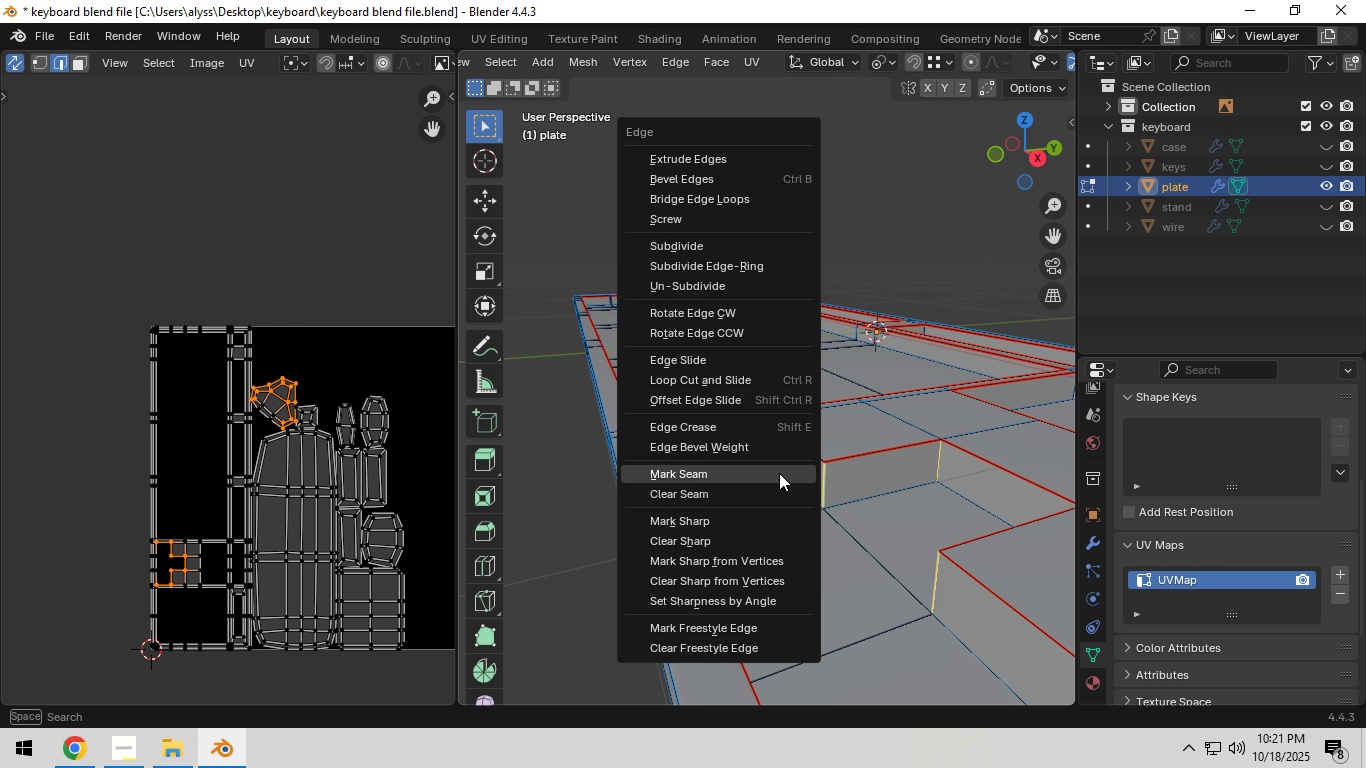 
left_click([779, 473])
 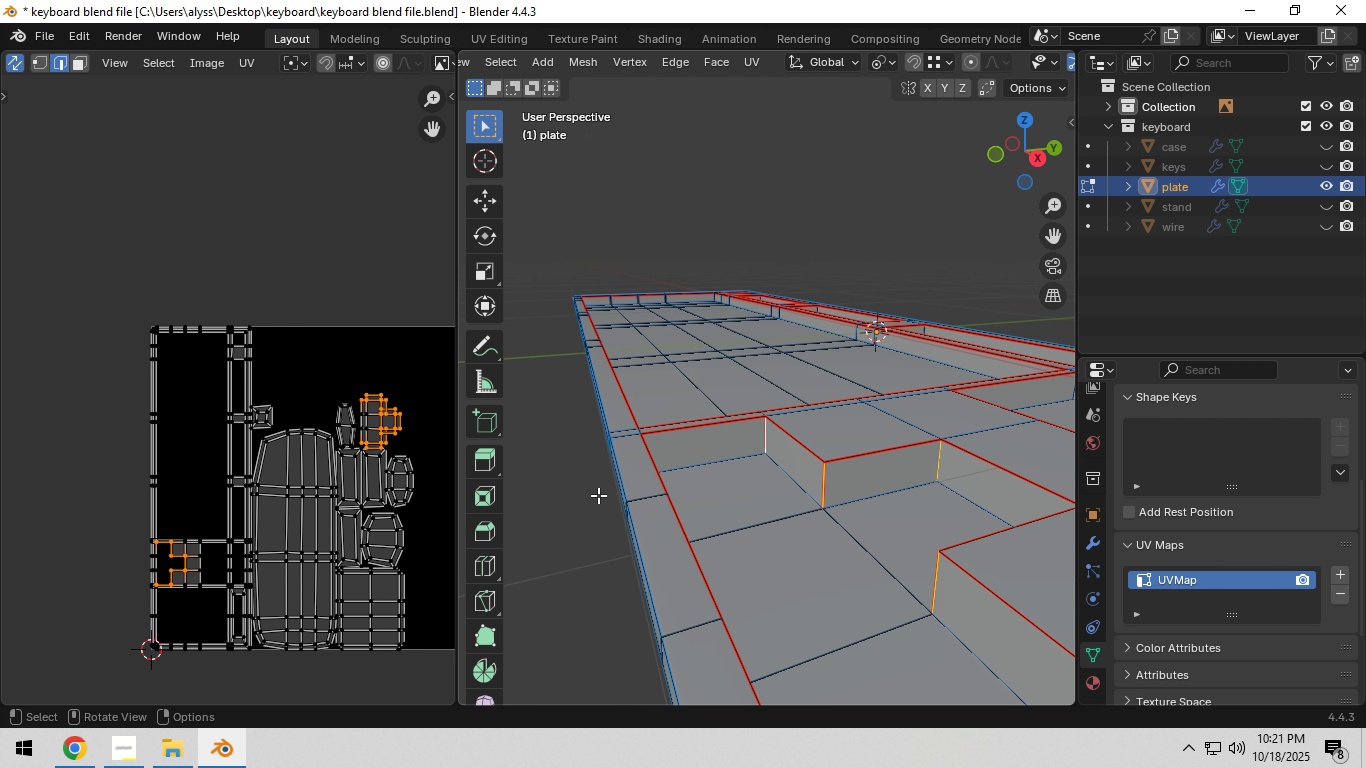 
left_click([563, 497])
 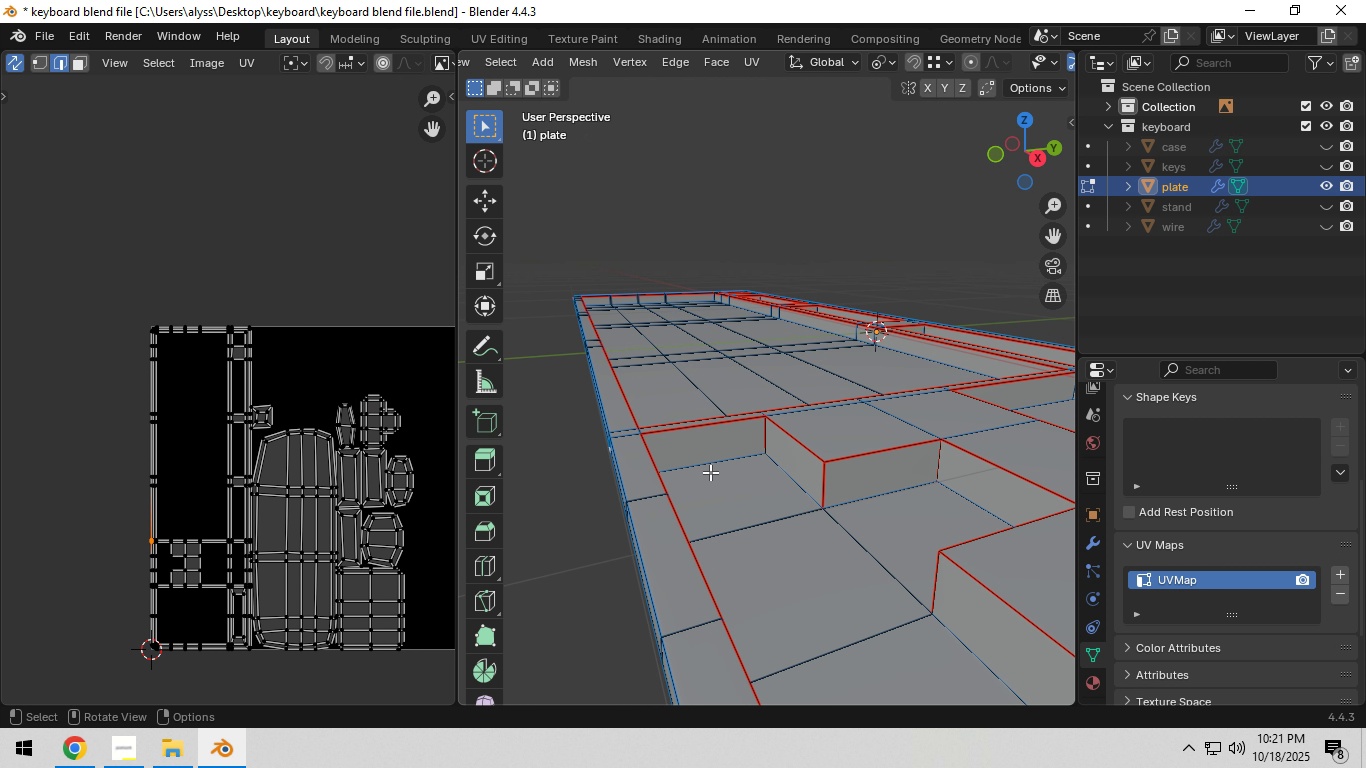 
scroll: coordinate [731, 470], scroll_direction: down, amount: 5.0
 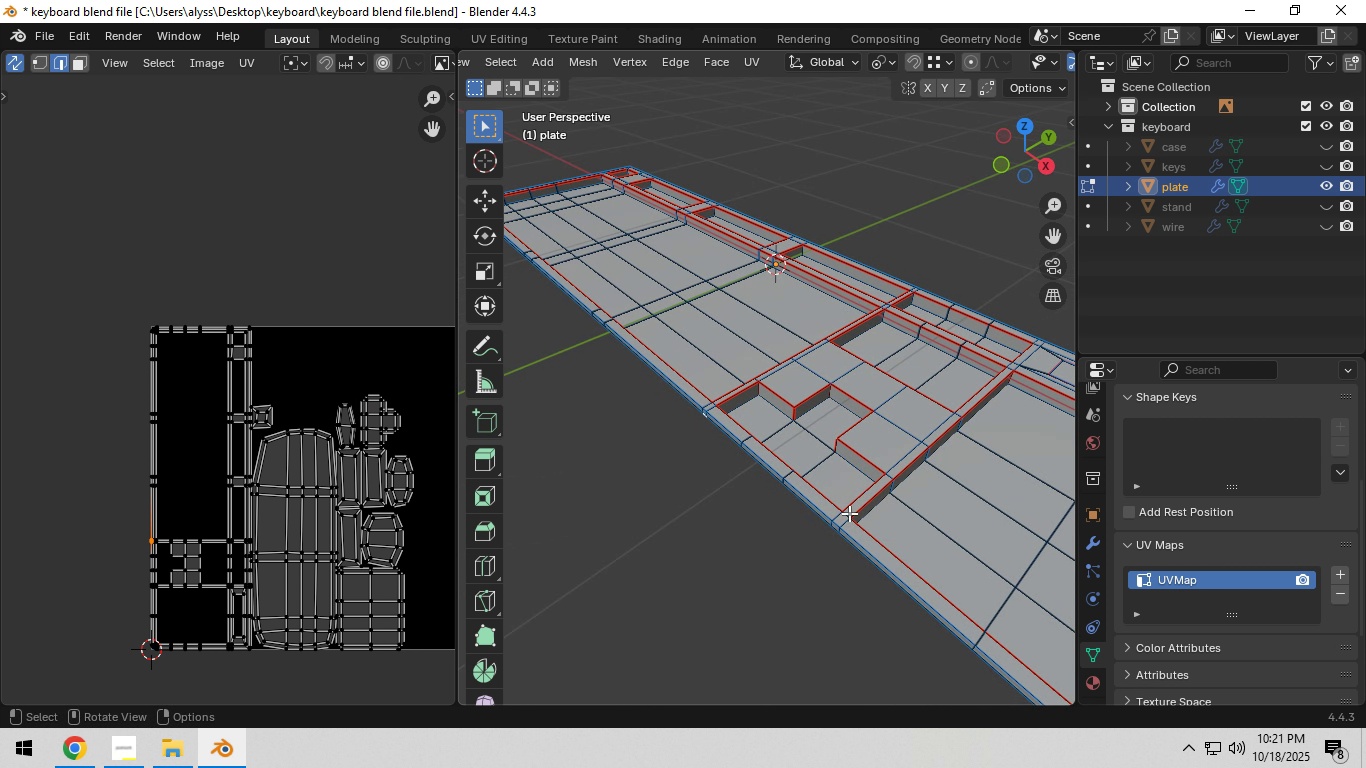 
hold_key(key=ShiftLeft, duration=0.39)
 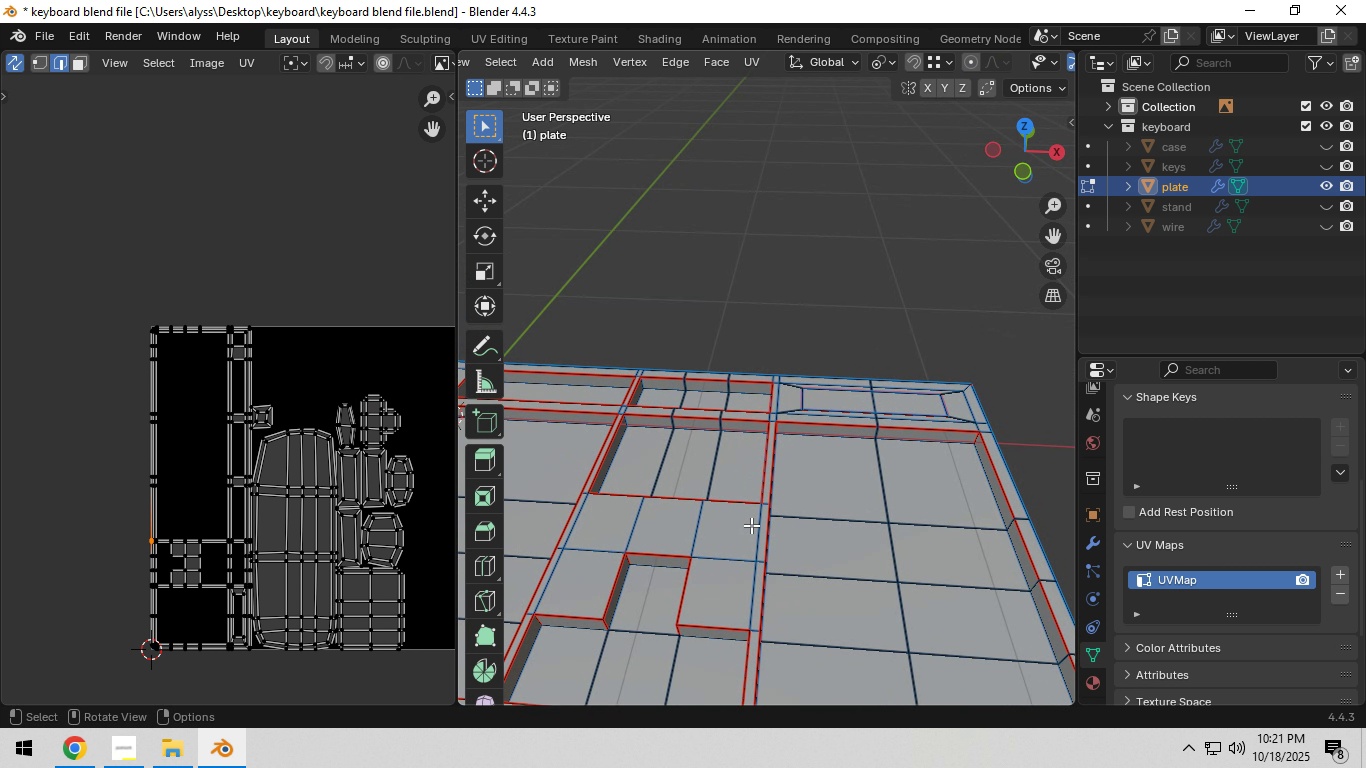 
scroll: coordinate [751, 524], scroll_direction: up, amount: 4.0
 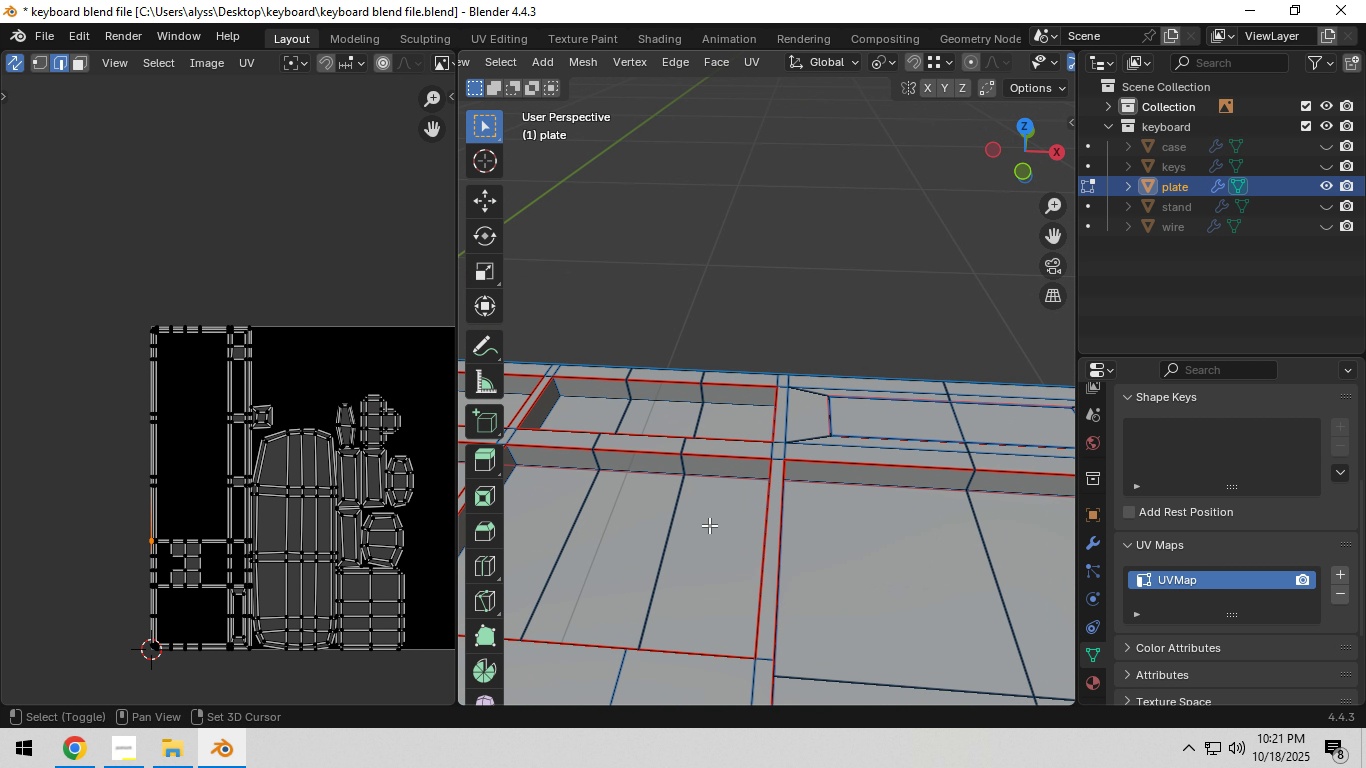 
hold_key(key=ShiftLeft, duration=0.49)
 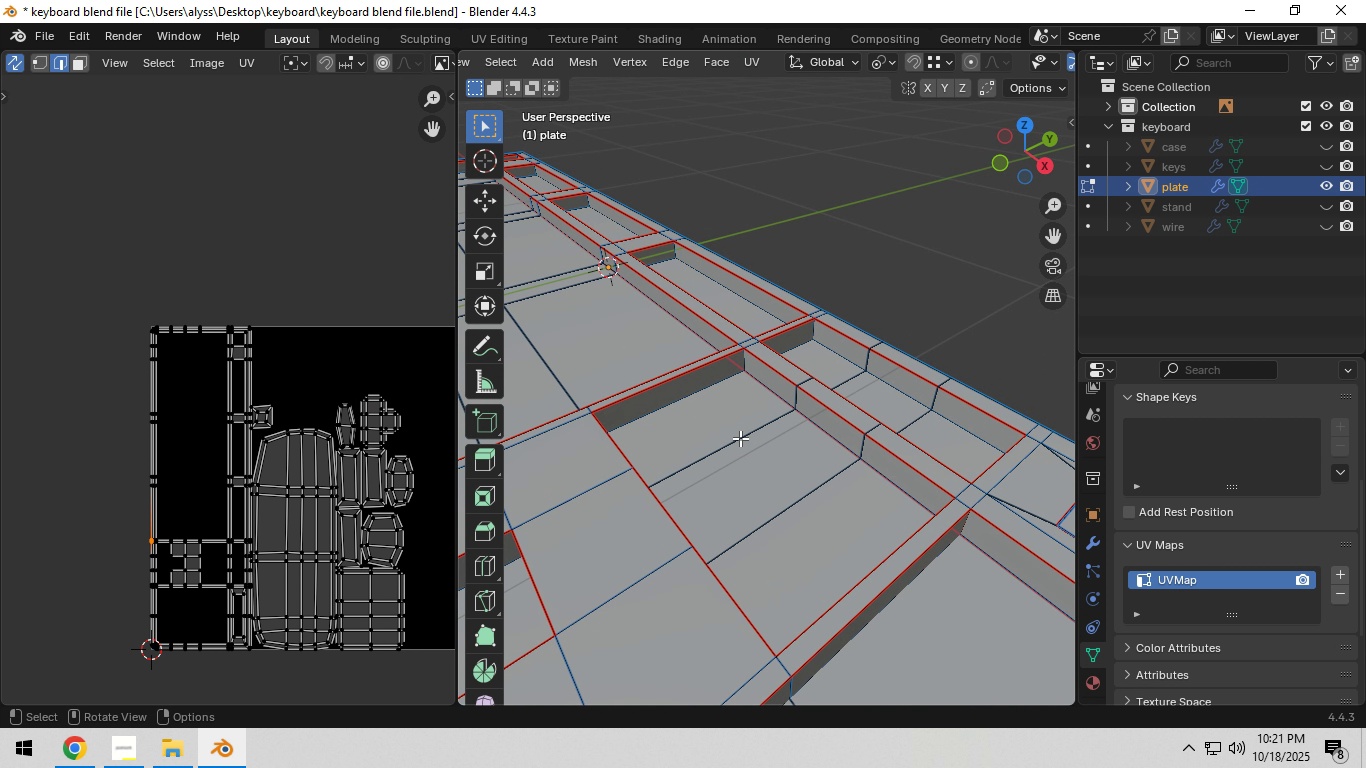 
scroll: coordinate [742, 438], scroll_direction: up, amount: 2.0
 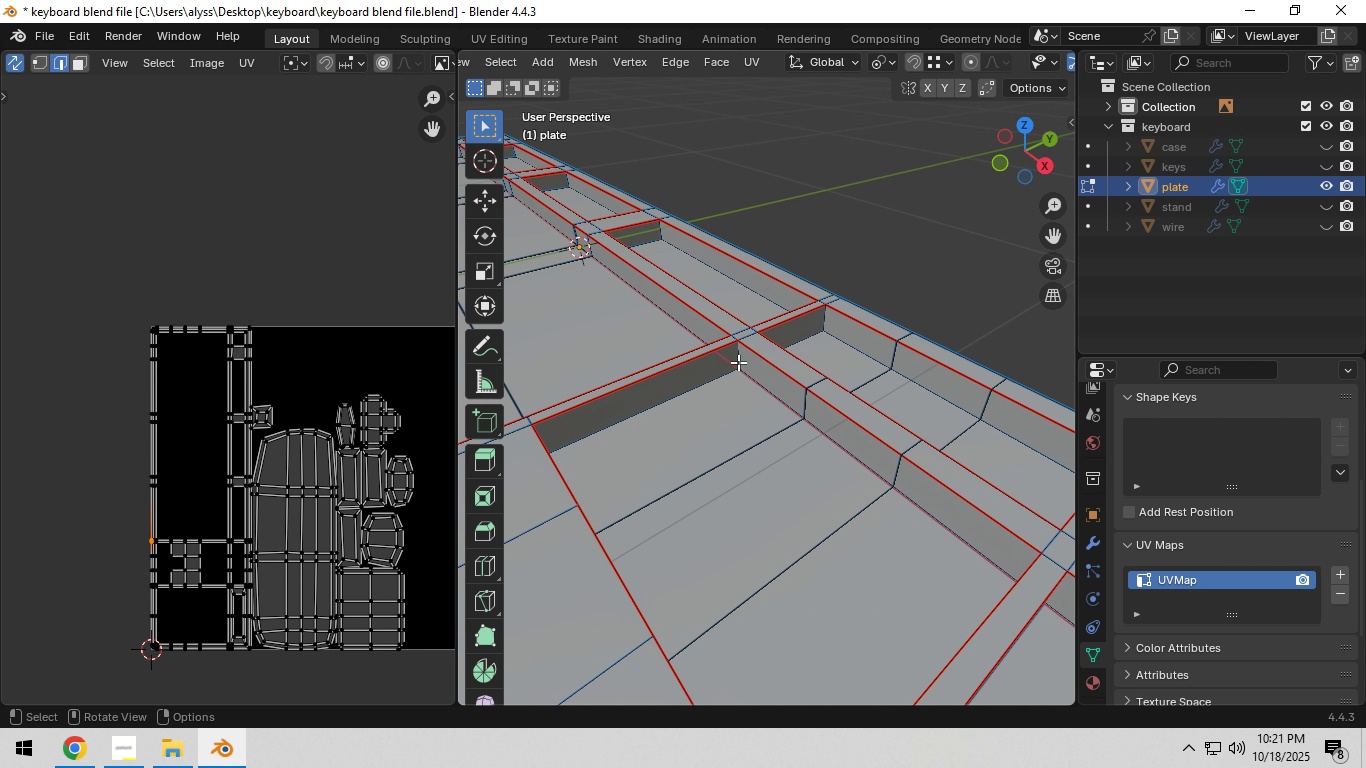 
left_click([738, 362])
 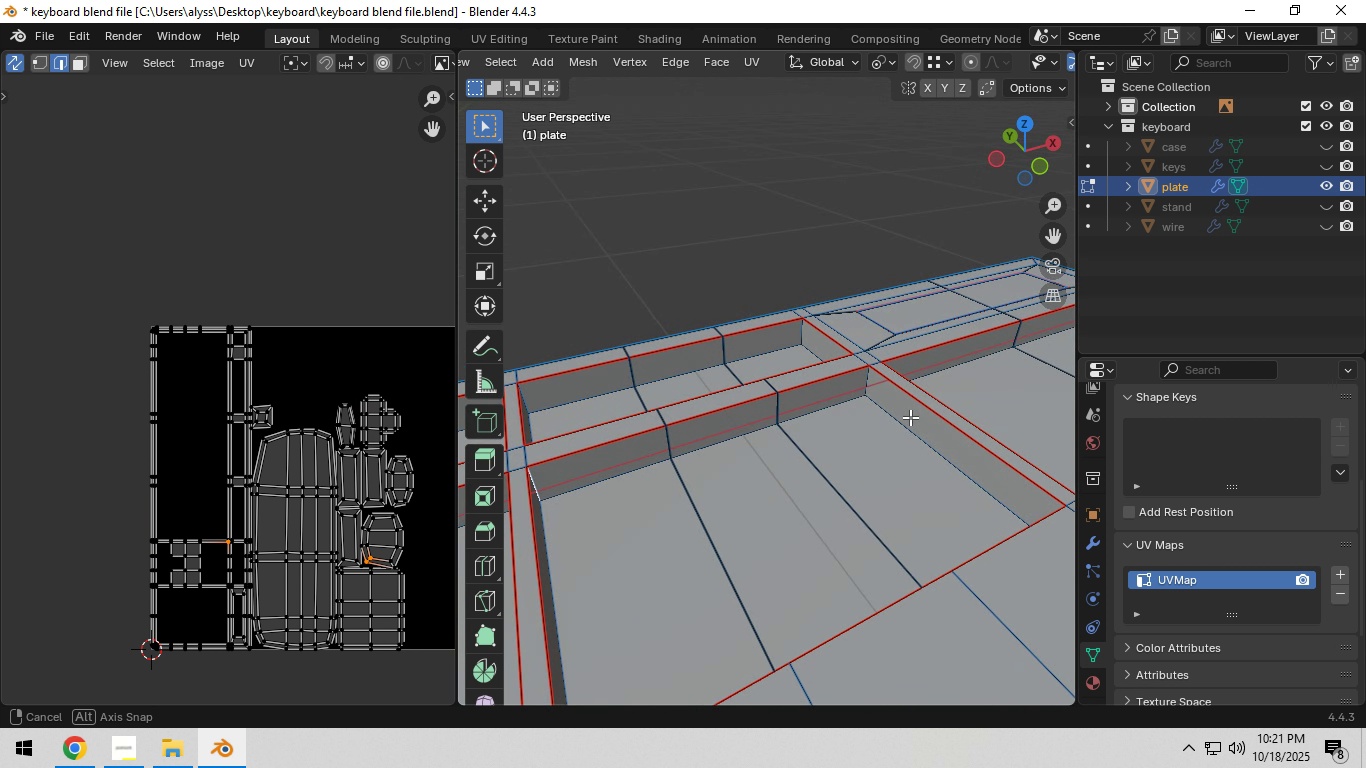 
hold_key(key=ShiftLeft, duration=0.54)
left_click([863, 386])
 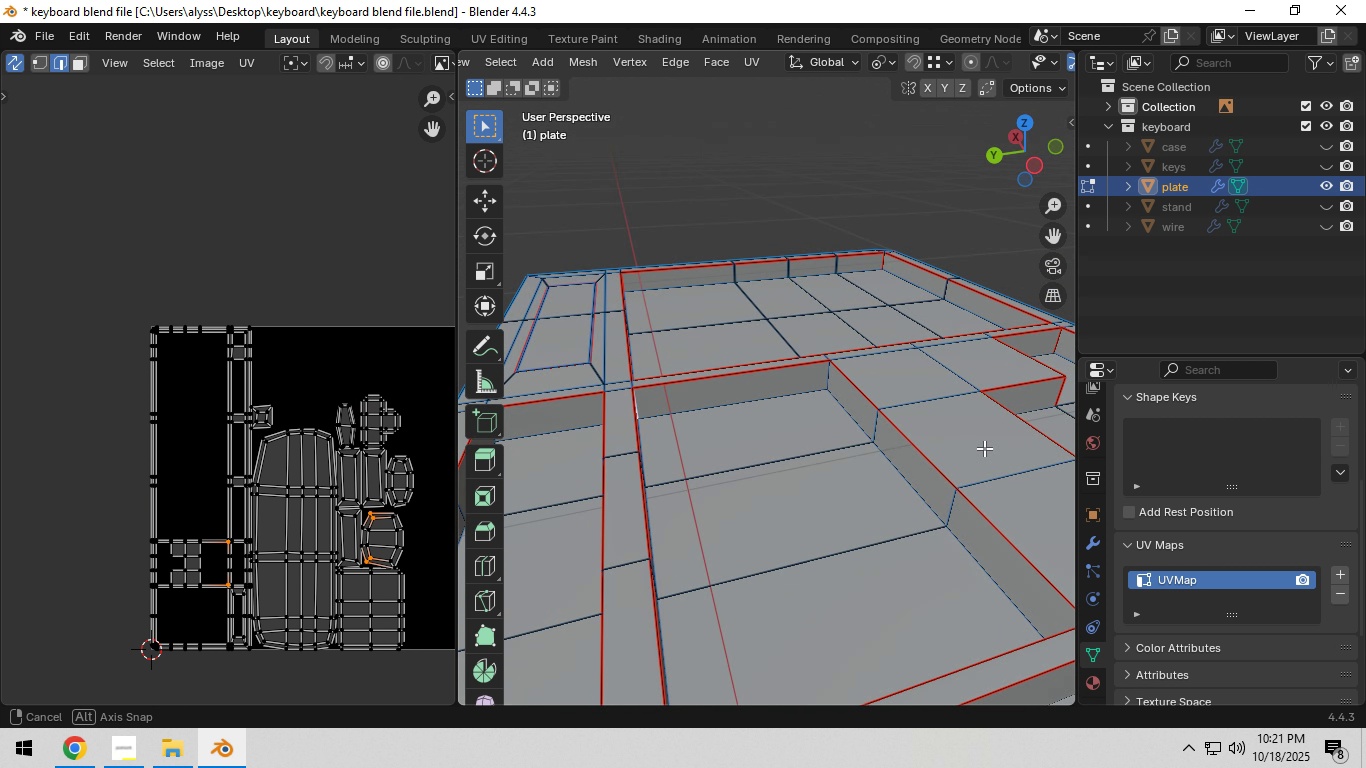 
hold_key(key=ShiftLeft, duration=0.69)
left_click([804, 383])
 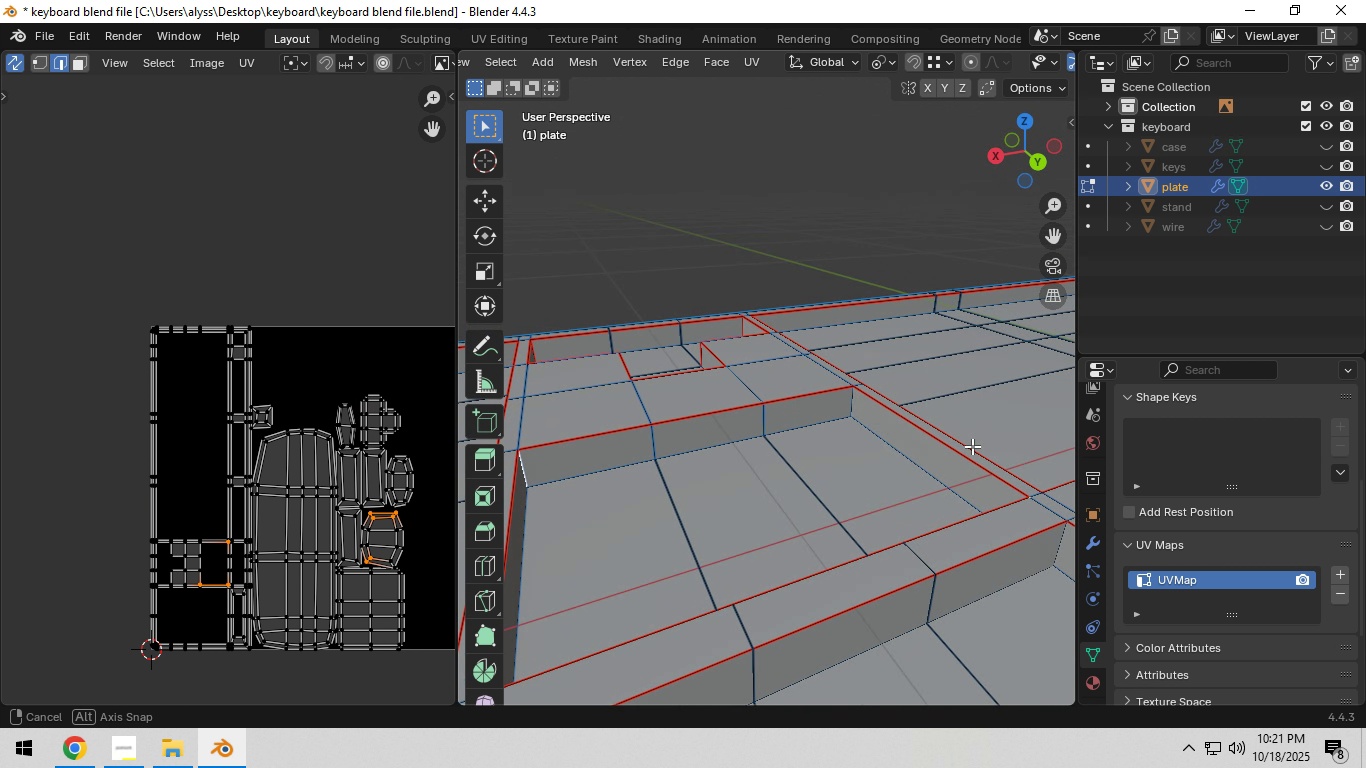 
hold_key(key=ShiftLeft, duration=0.66)
left_click([846, 401])
 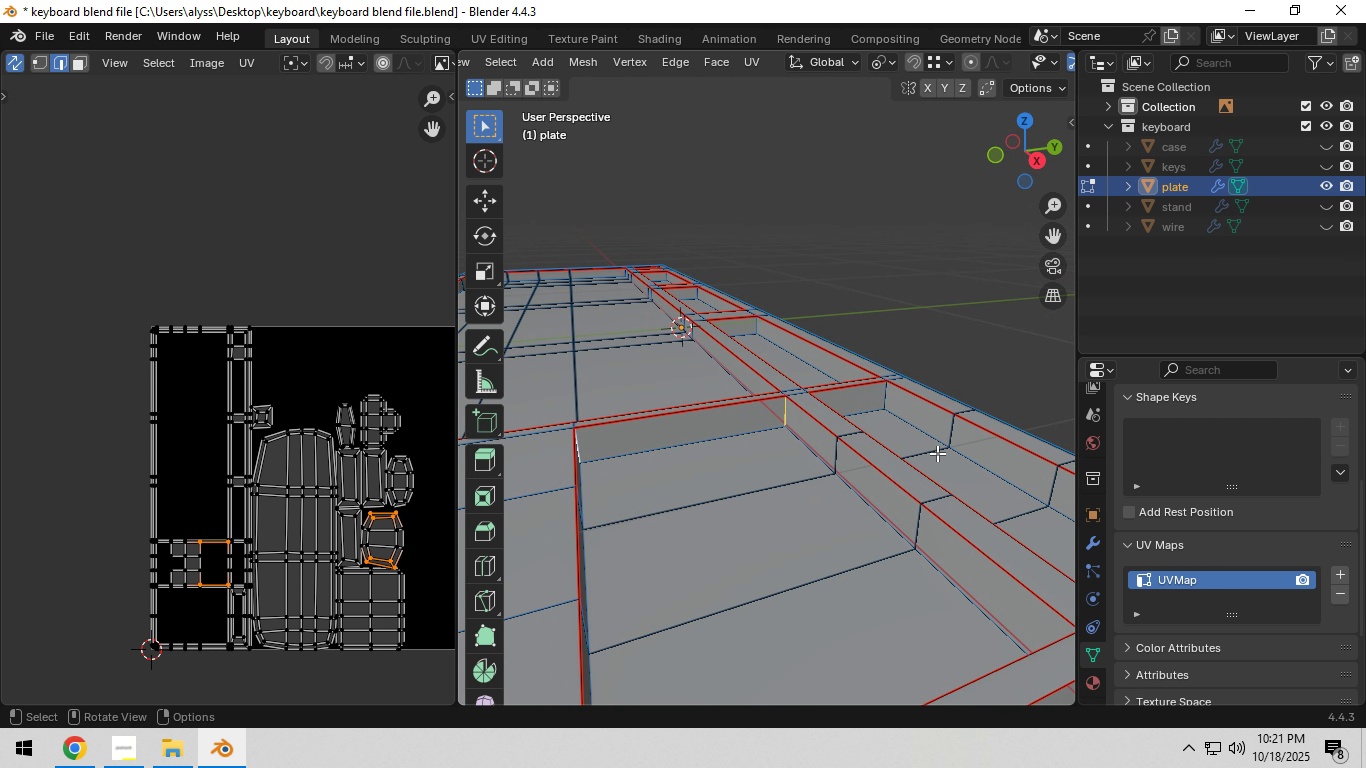 
key(Control+E)
 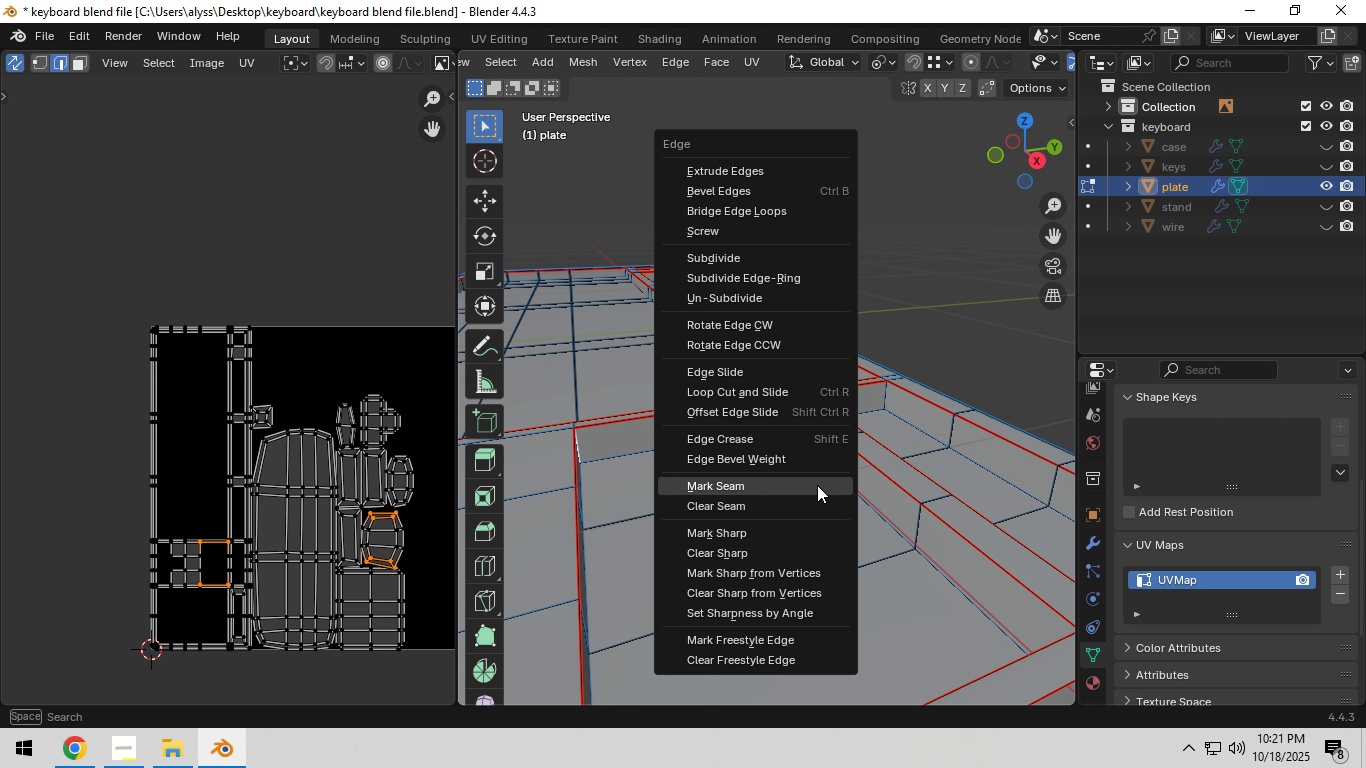 
left_click([817, 485])
 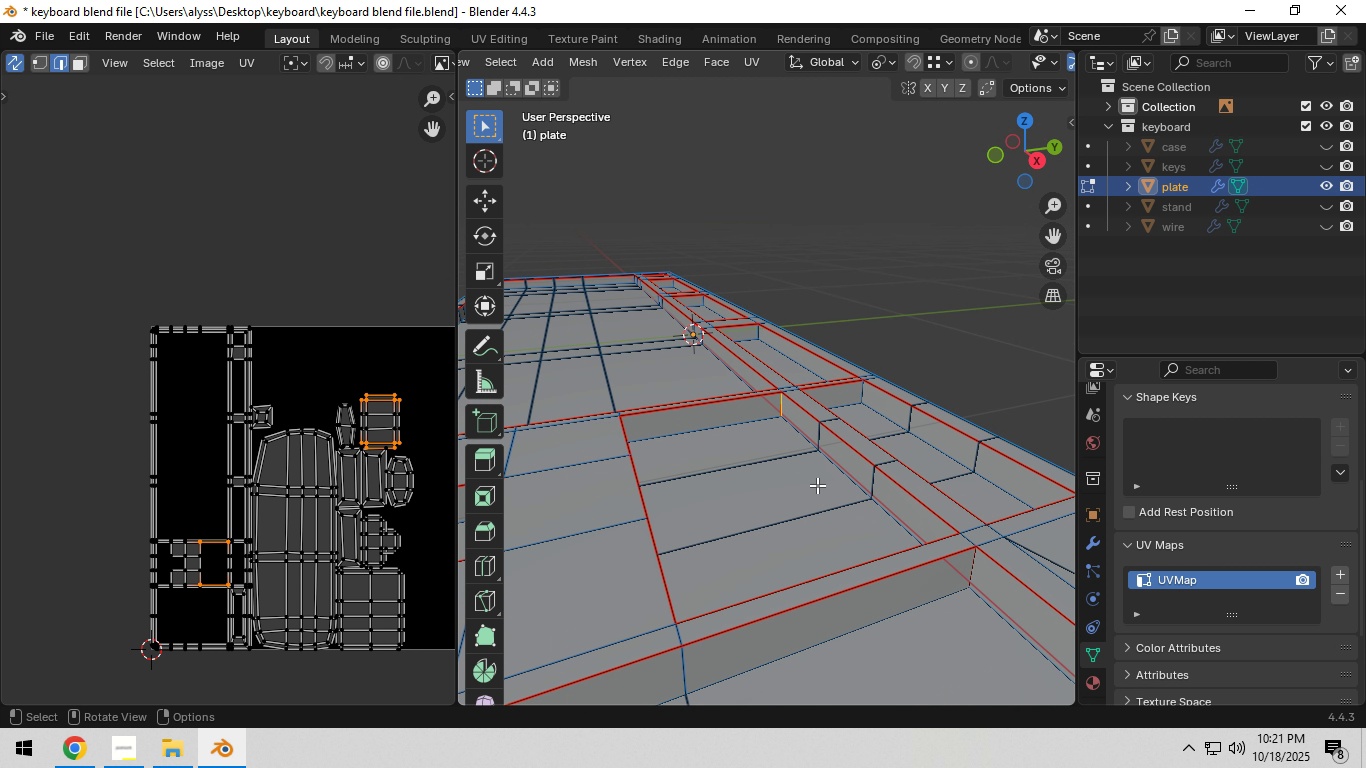 
scroll: coordinate [817, 485], scroll_direction: down, amount: 5.0
 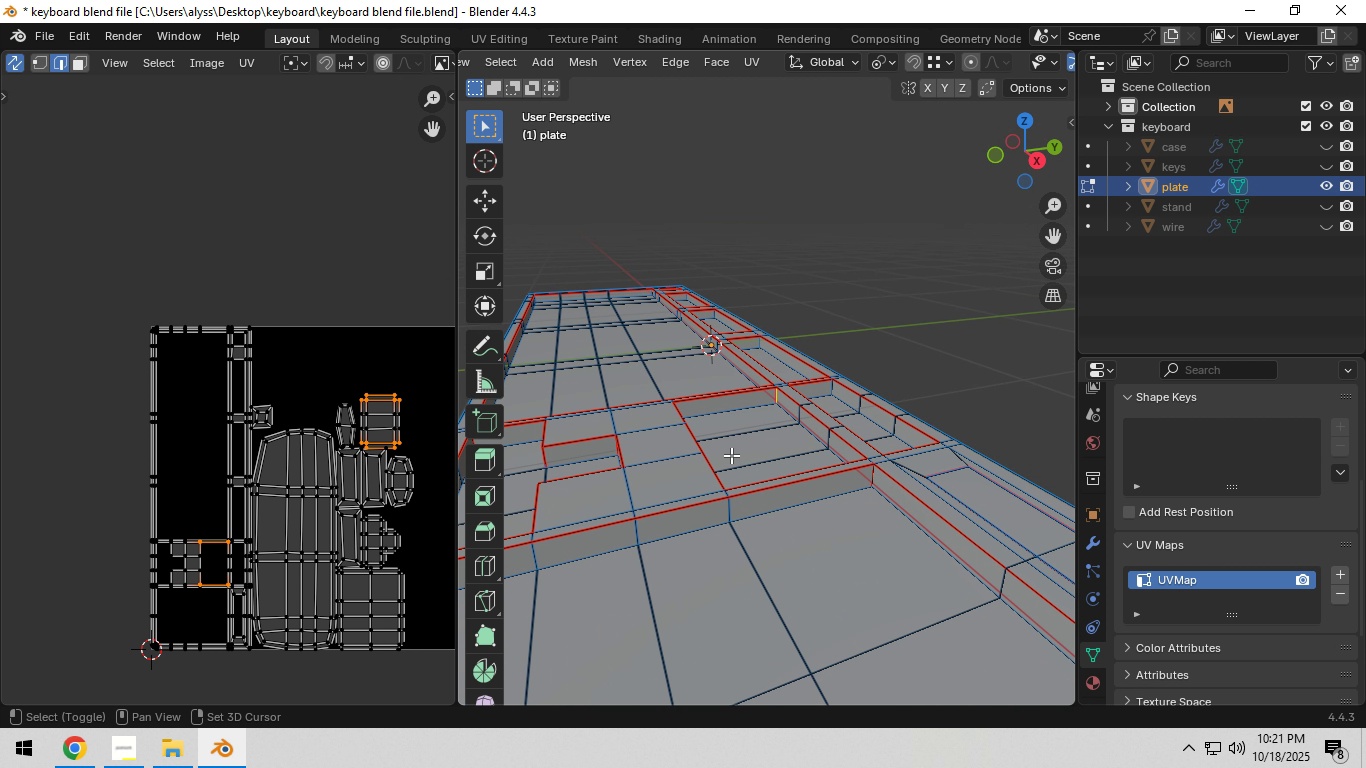 
hold_key(key=ShiftLeft, duration=0.33)
 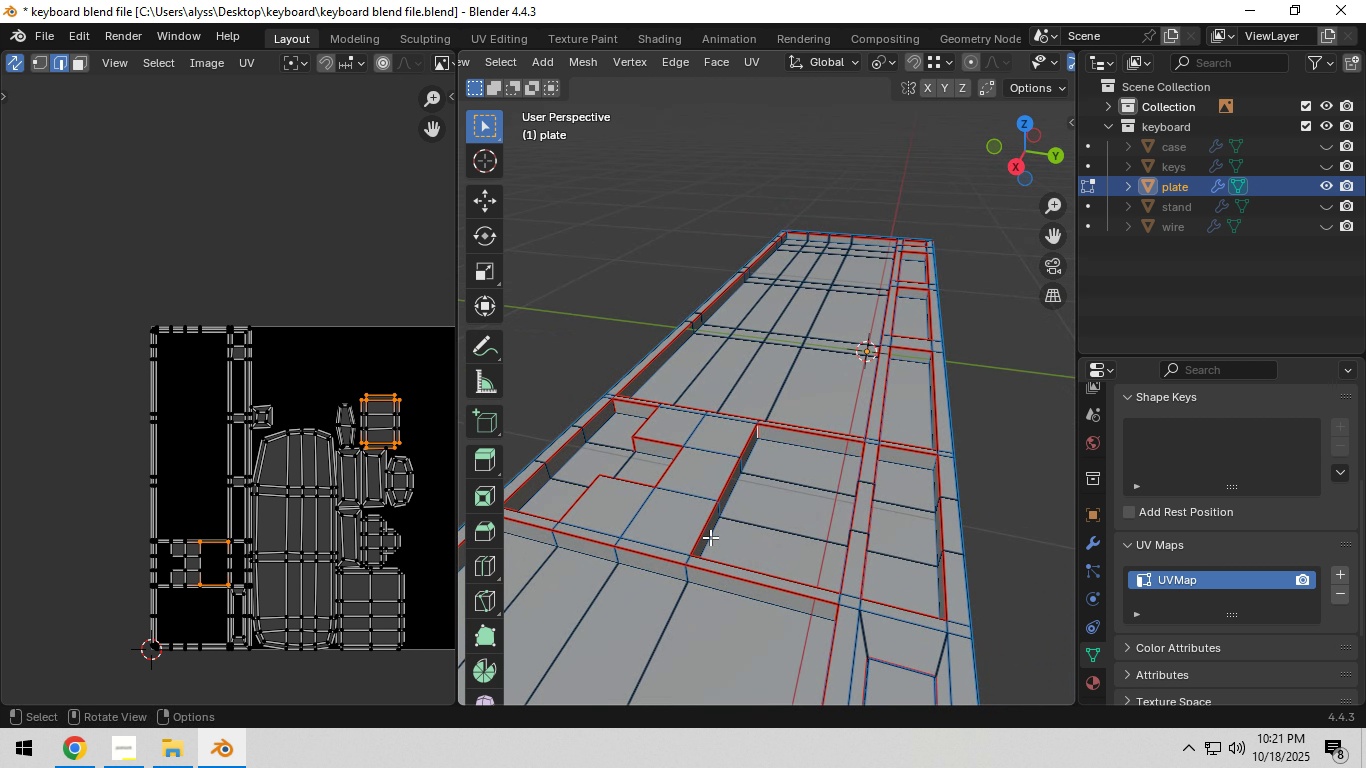 
hold_key(key=ShiftLeft, duration=0.38)
 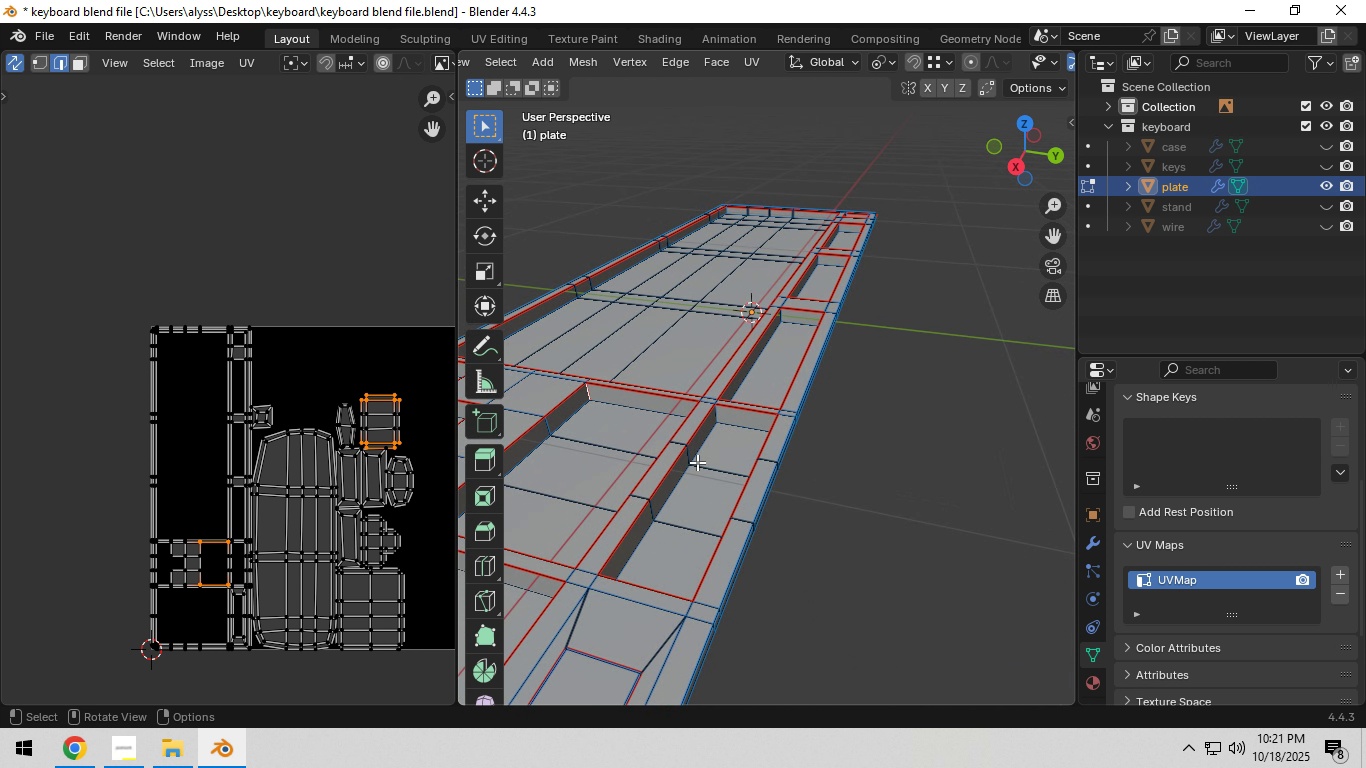 
scroll: coordinate [698, 462], scroll_direction: up, amount: 3.0
 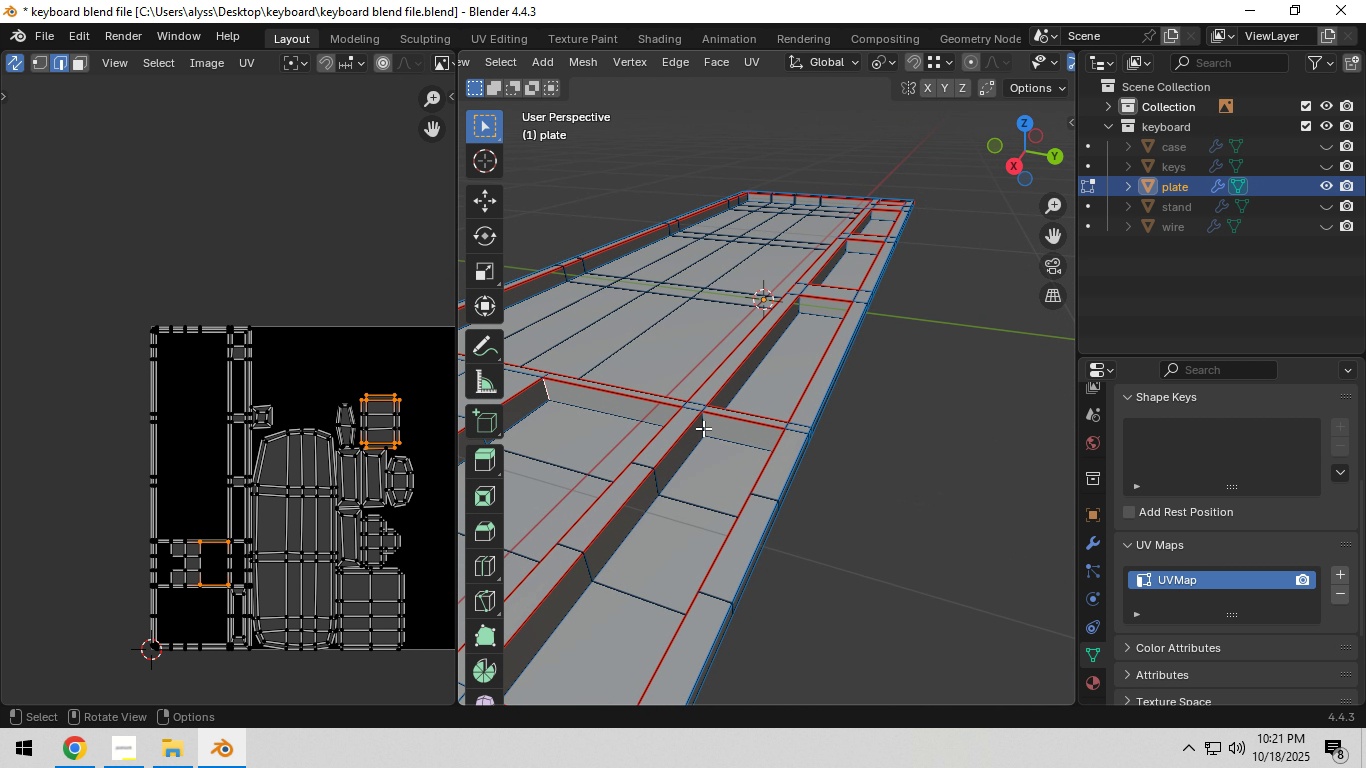 
left_click([703, 428])
 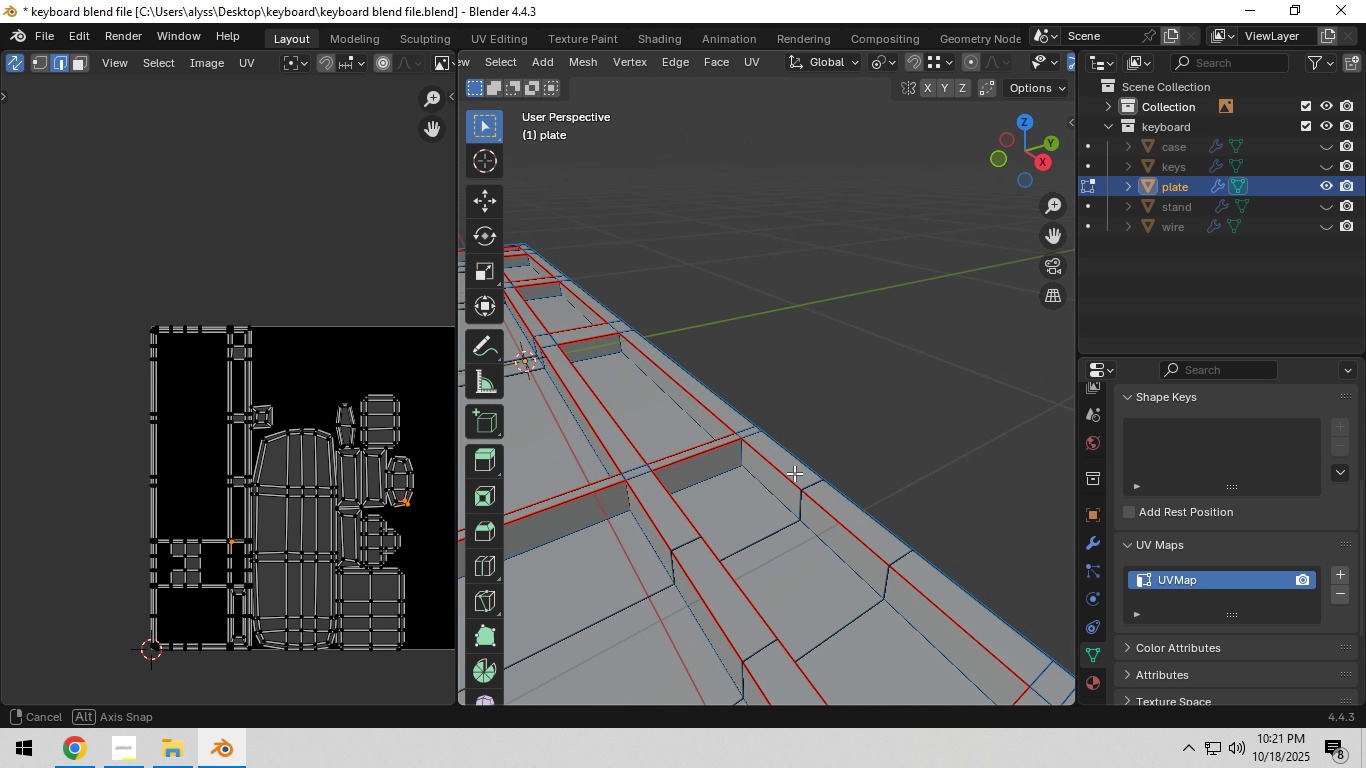 
hold_key(key=ShiftLeft, duration=0.54)
 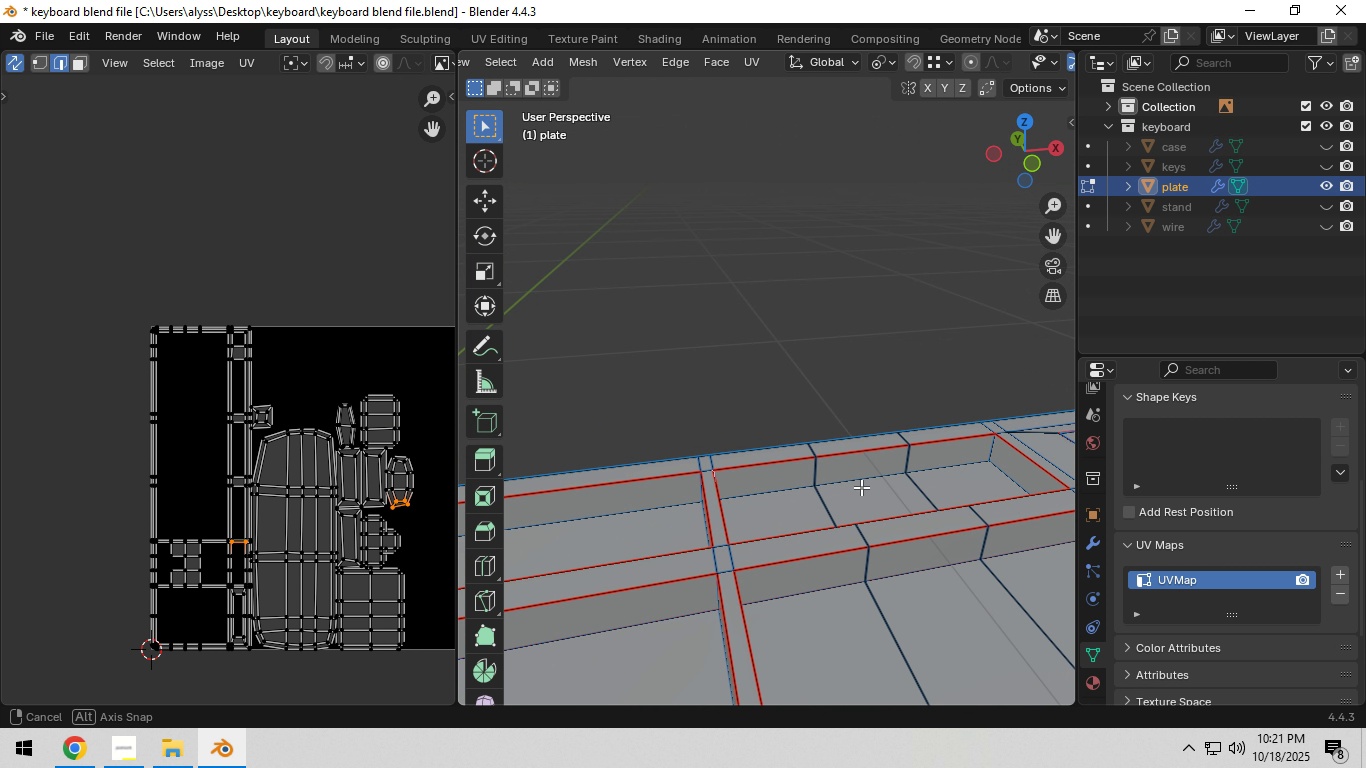 
hold_key(key=ShiftLeft, duration=0.46)
 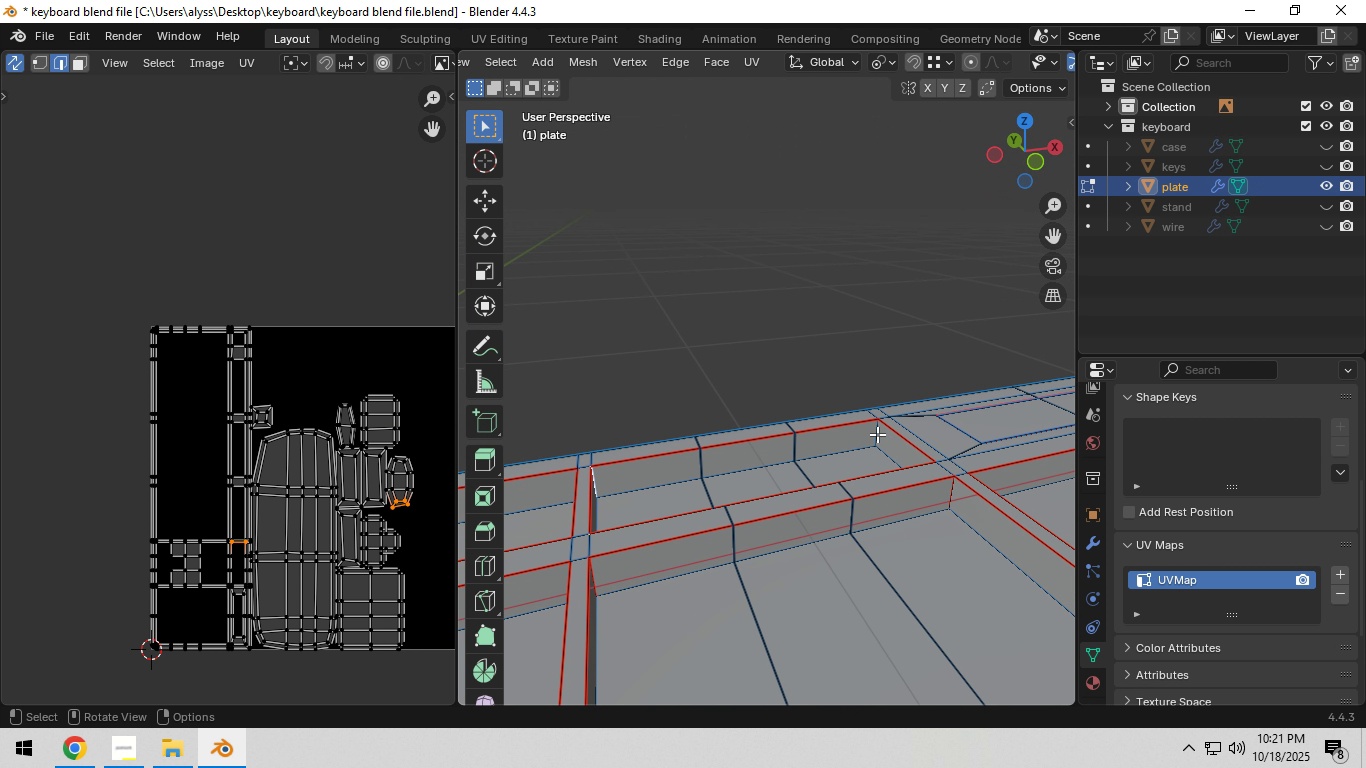 
hold_key(key=ShiftLeft, duration=0.43)
left_click([877, 434])
 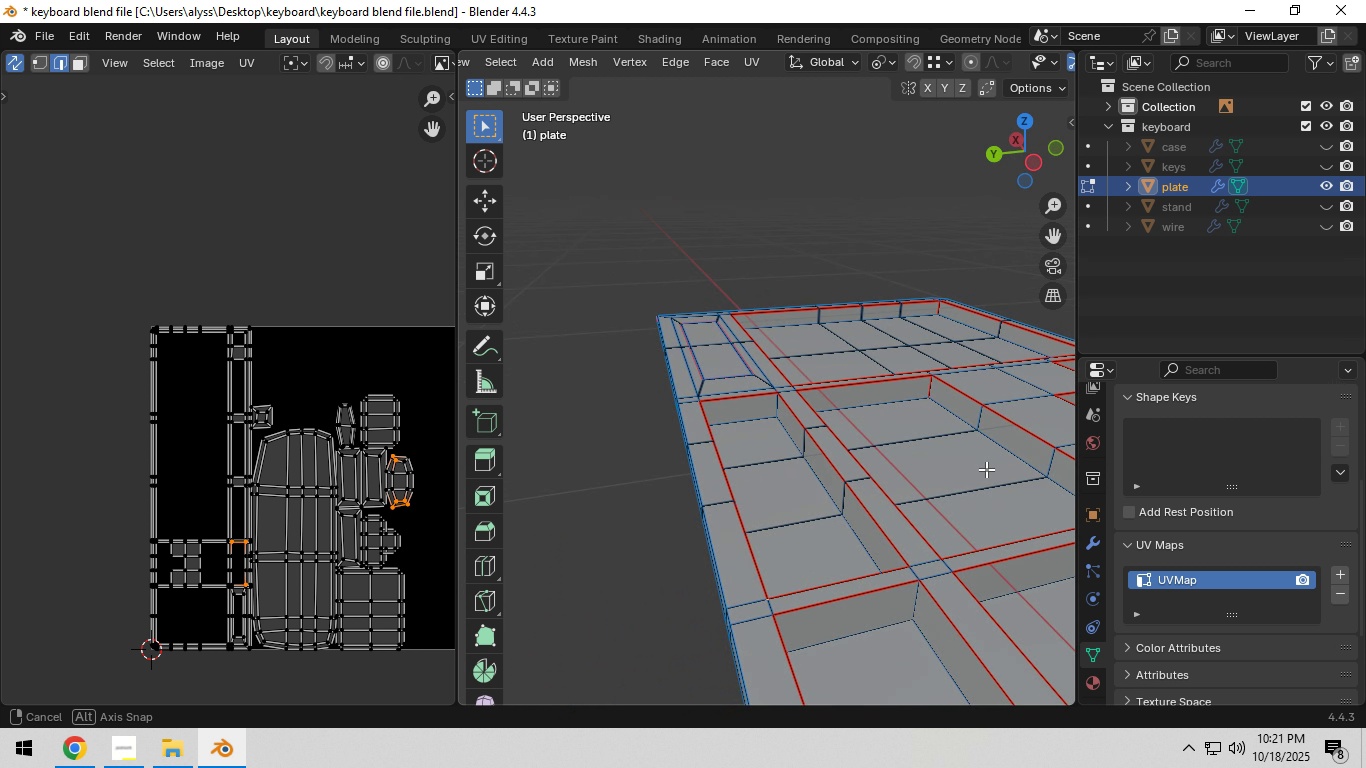 
hold_key(key=ShiftLeft, duration=0.95)
left_click([777, 412])
 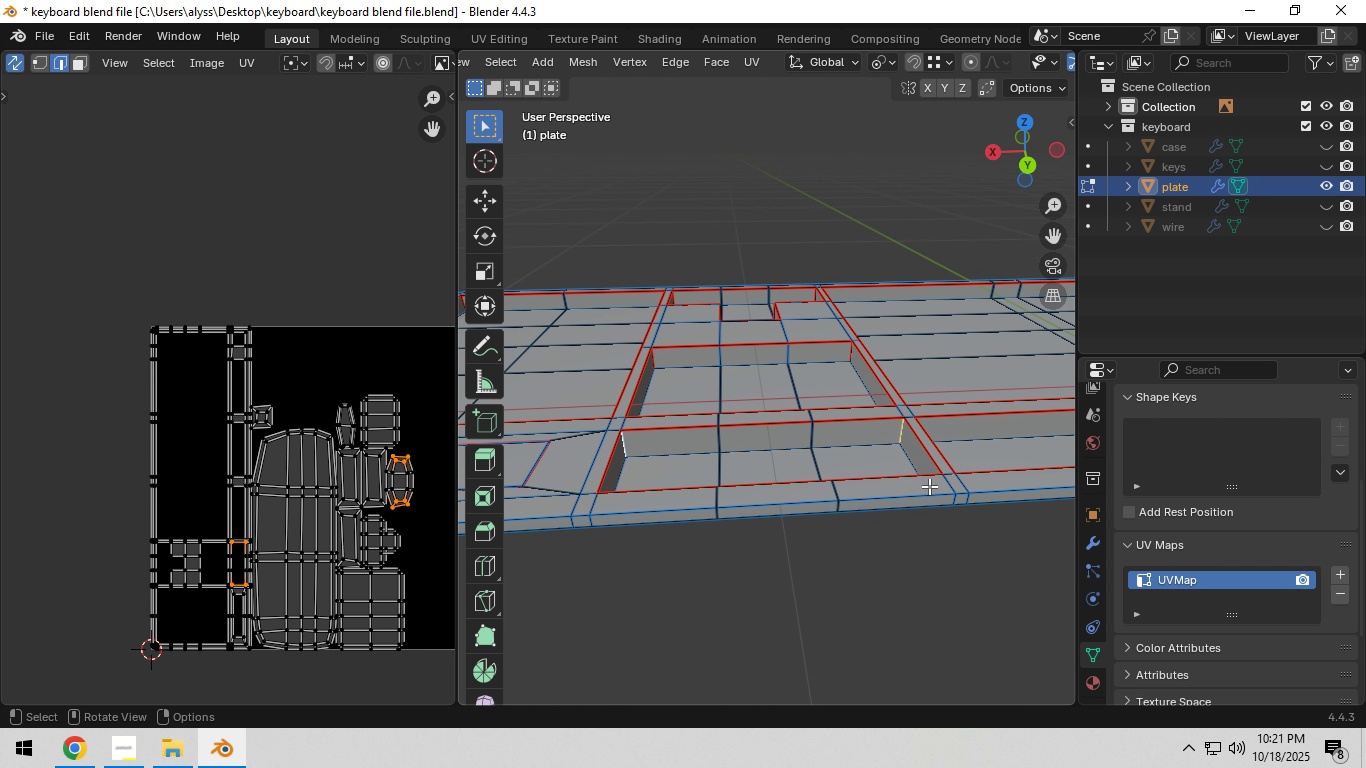 
key(Control+E)
 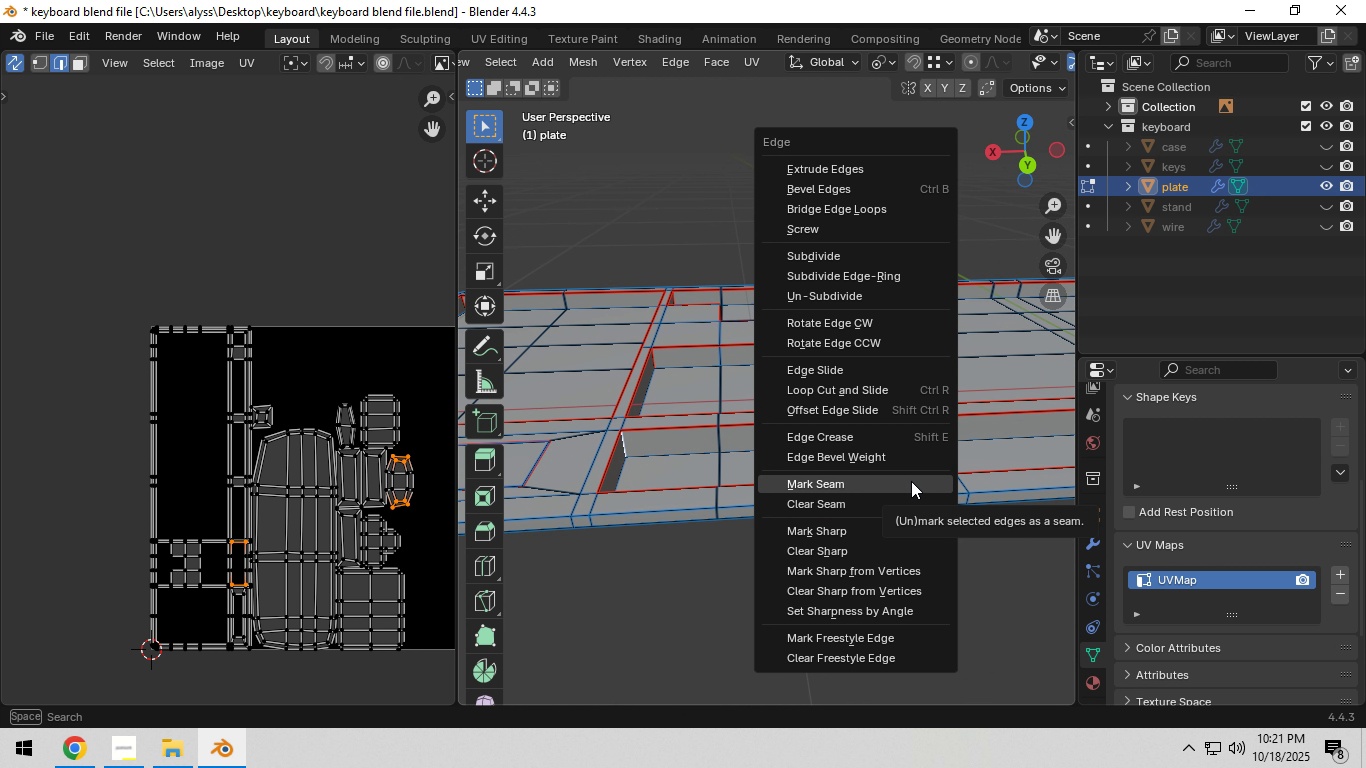 
left_click([911, 481])
 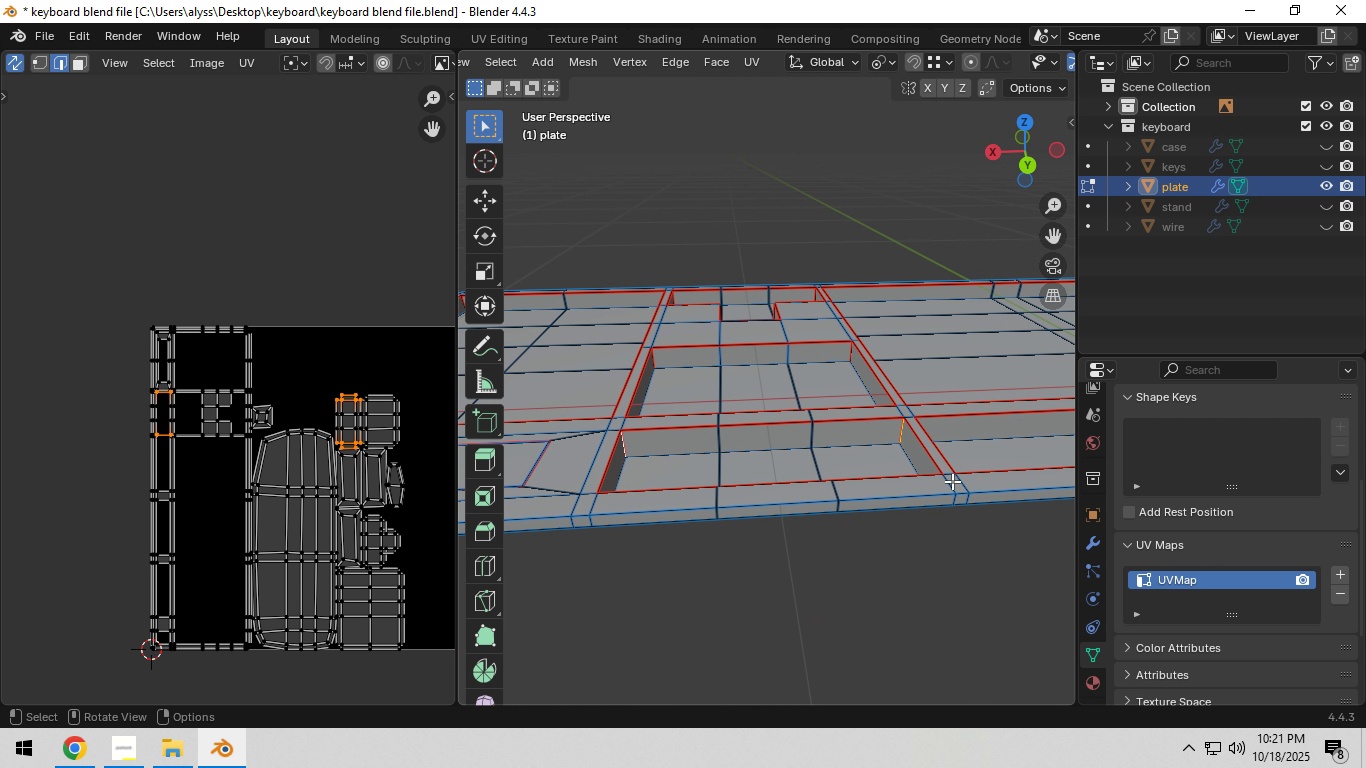 
hold_key(key=ShiftLeft, duration=0.43)
 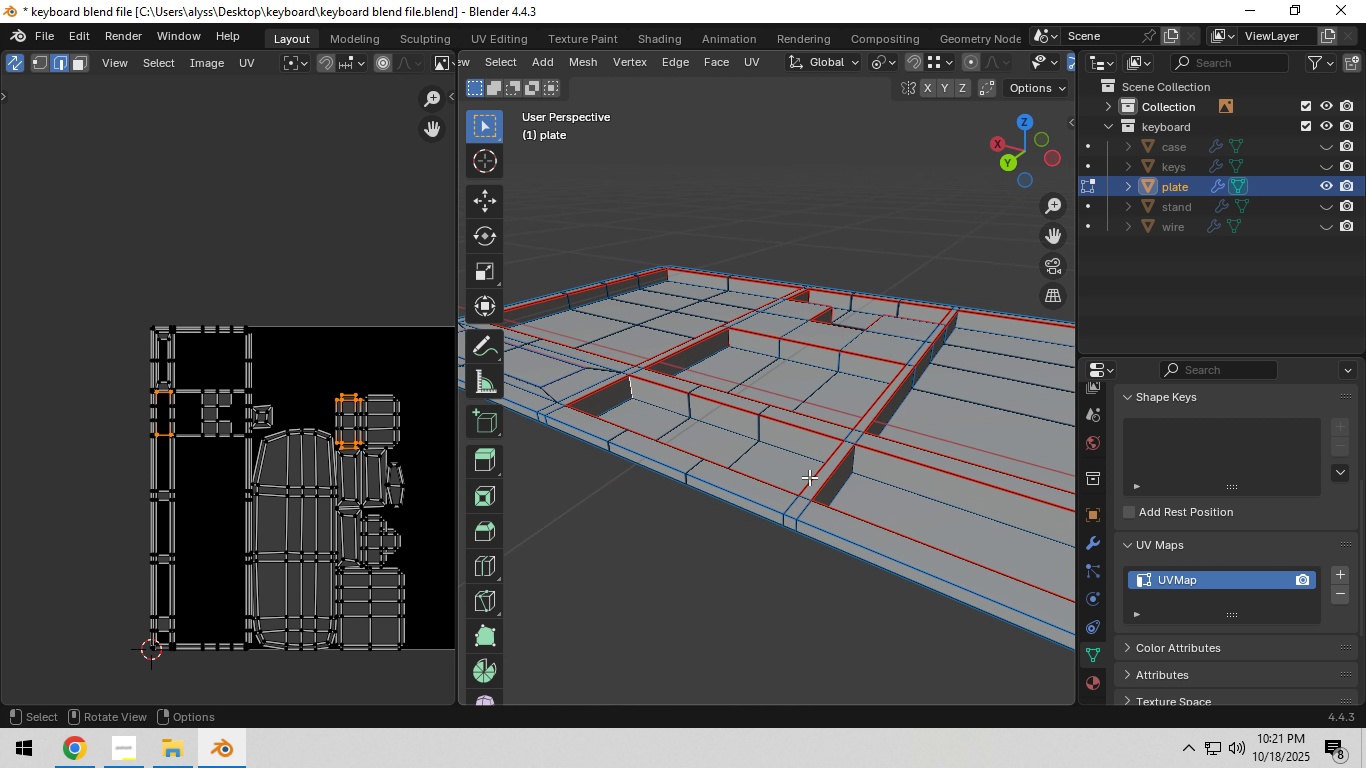 
hold_key(key=ShiftLeft, duration=0.61)
 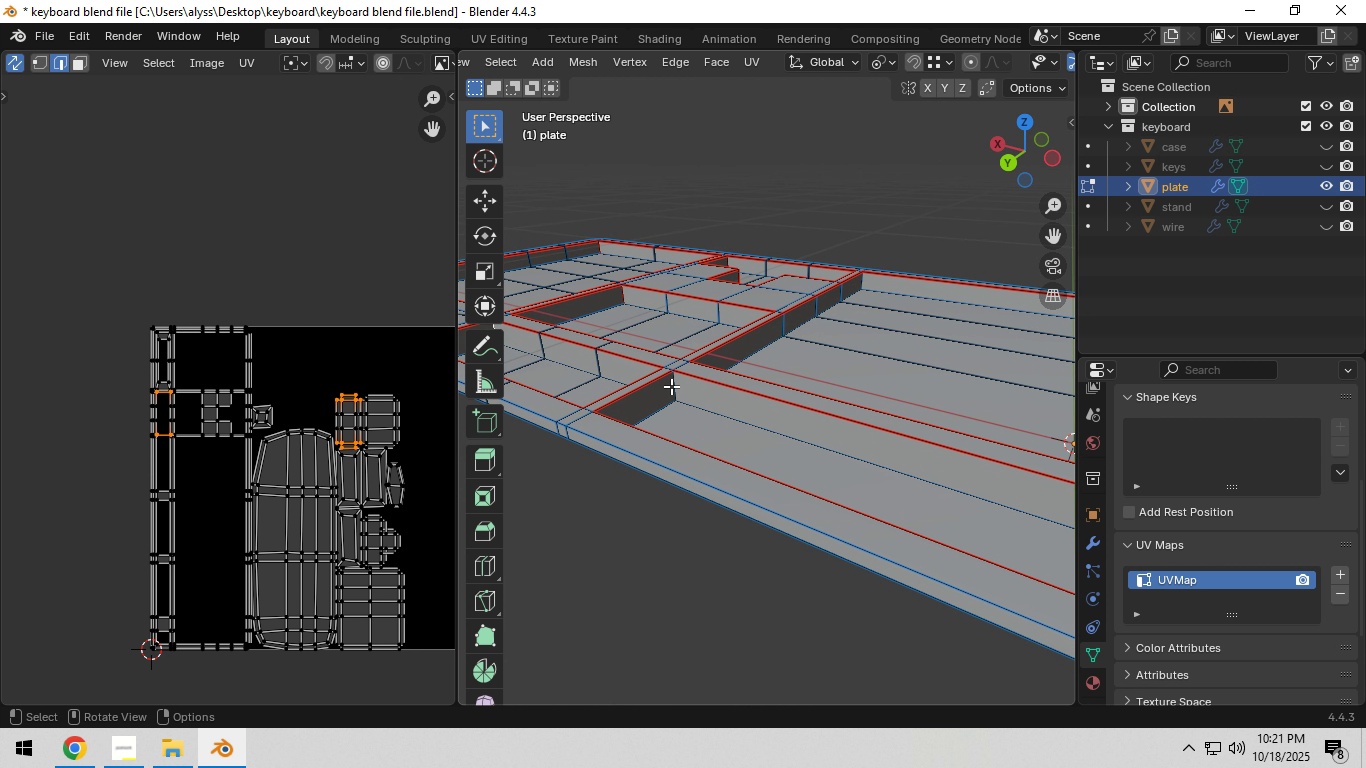 
left_click_drag(start_coordinate=[672, 386], to_coordinate=[677, 386])
 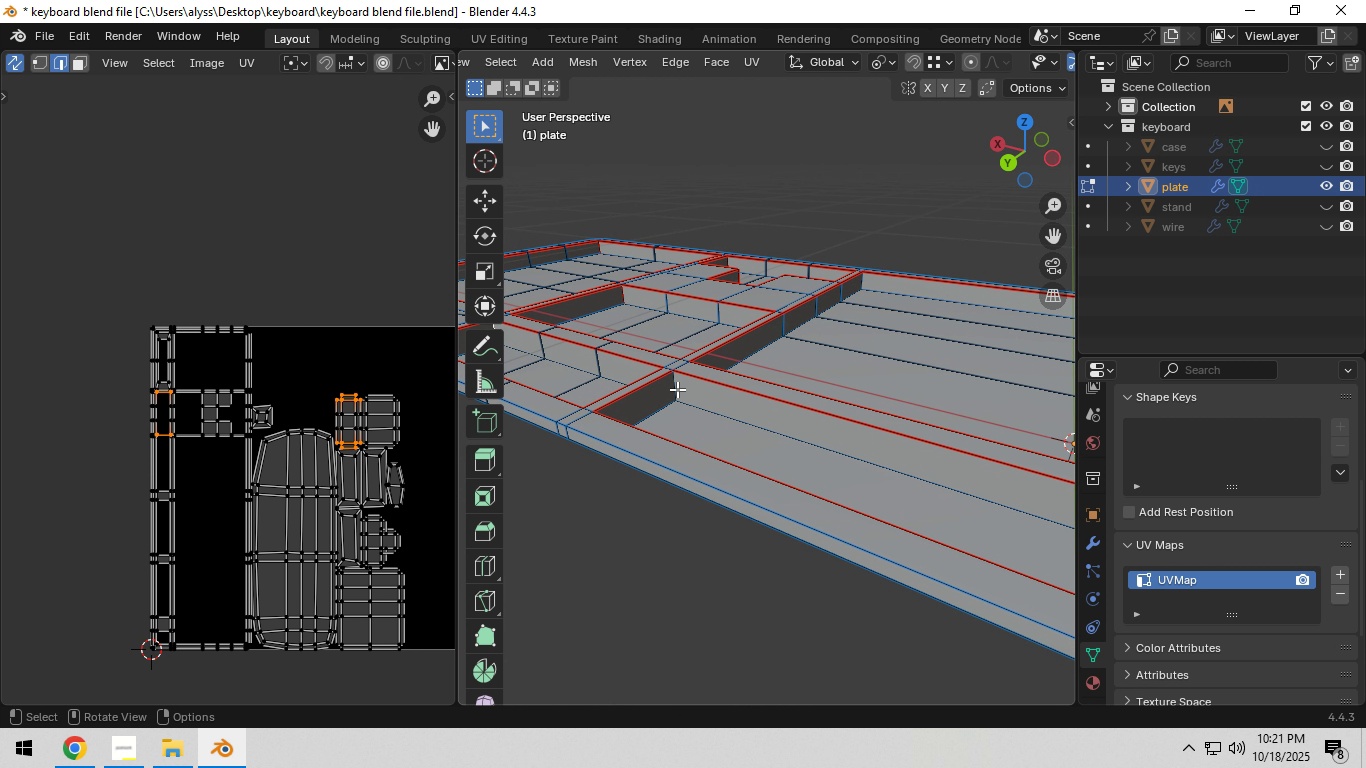 
left_click([677, 388])
 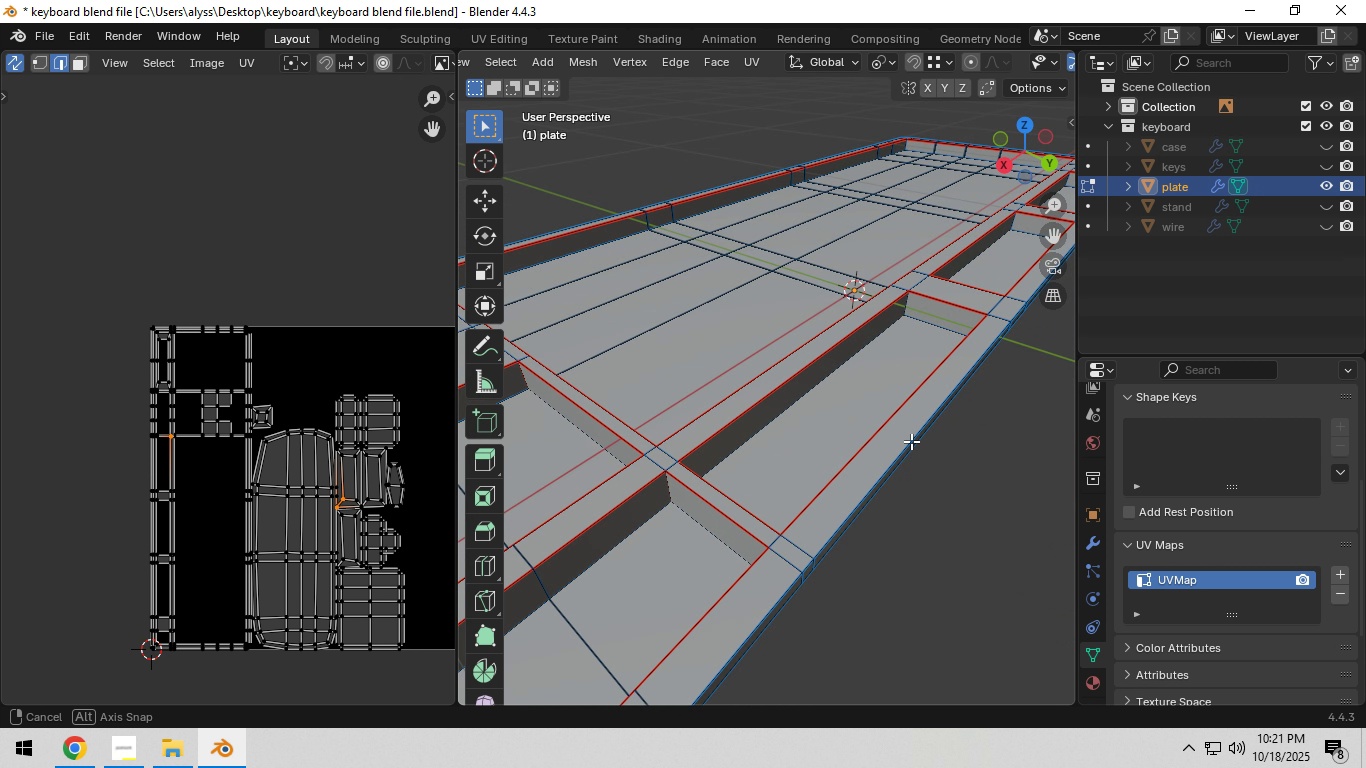 
hold_key(key=ShiftLeft, duration=1.26)
left_click([895, 311])
 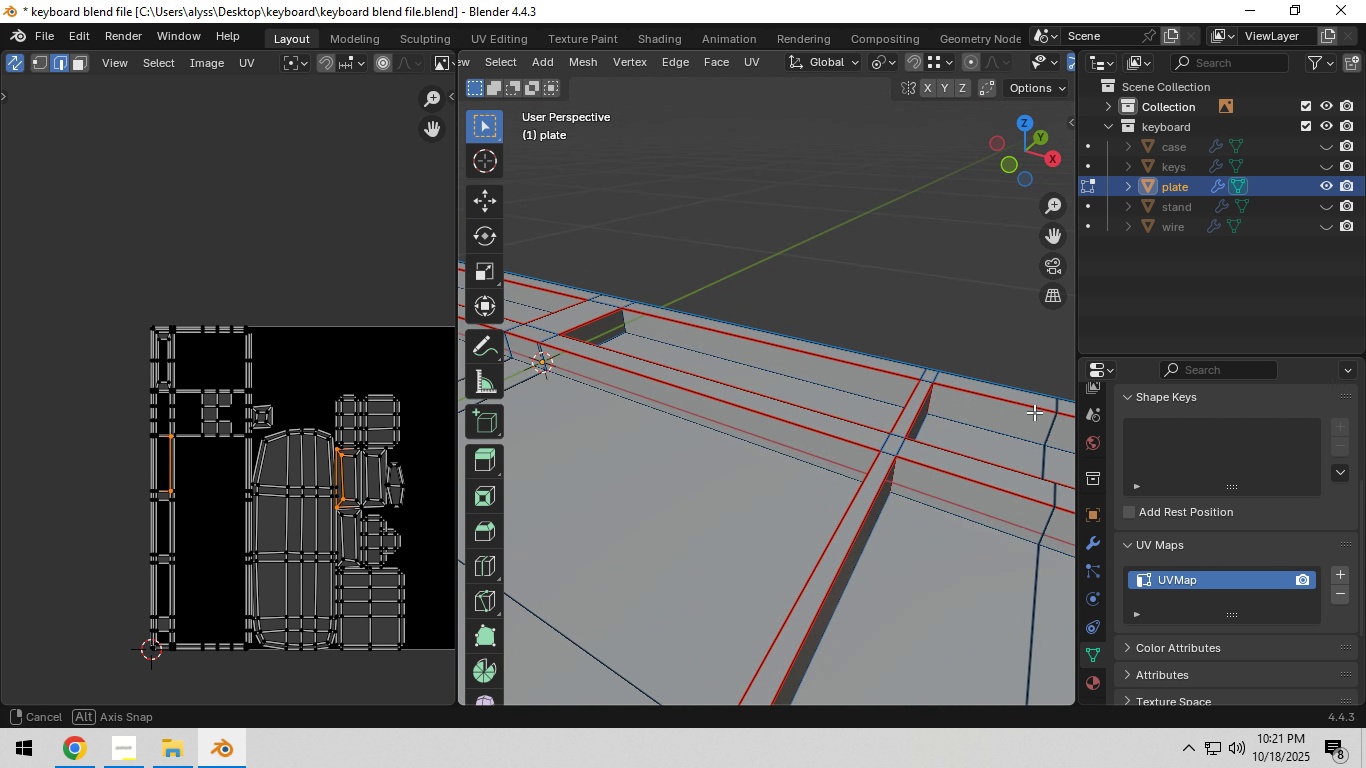 
hold_key(key=ShiftLeft, duration=1.15)
left_click([610, 324])
 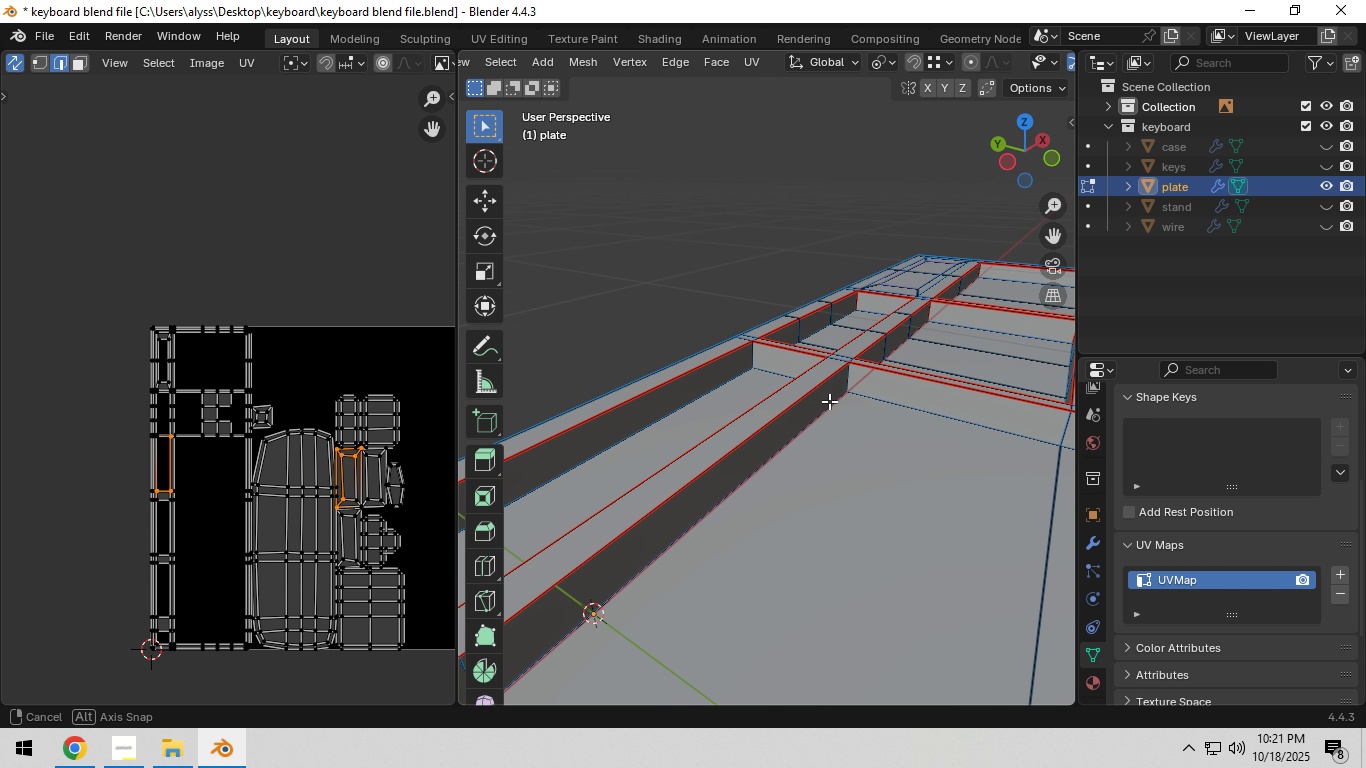 
hold_key(key=ShiftLeft, duration=0.71)
left_click([752, 355])
 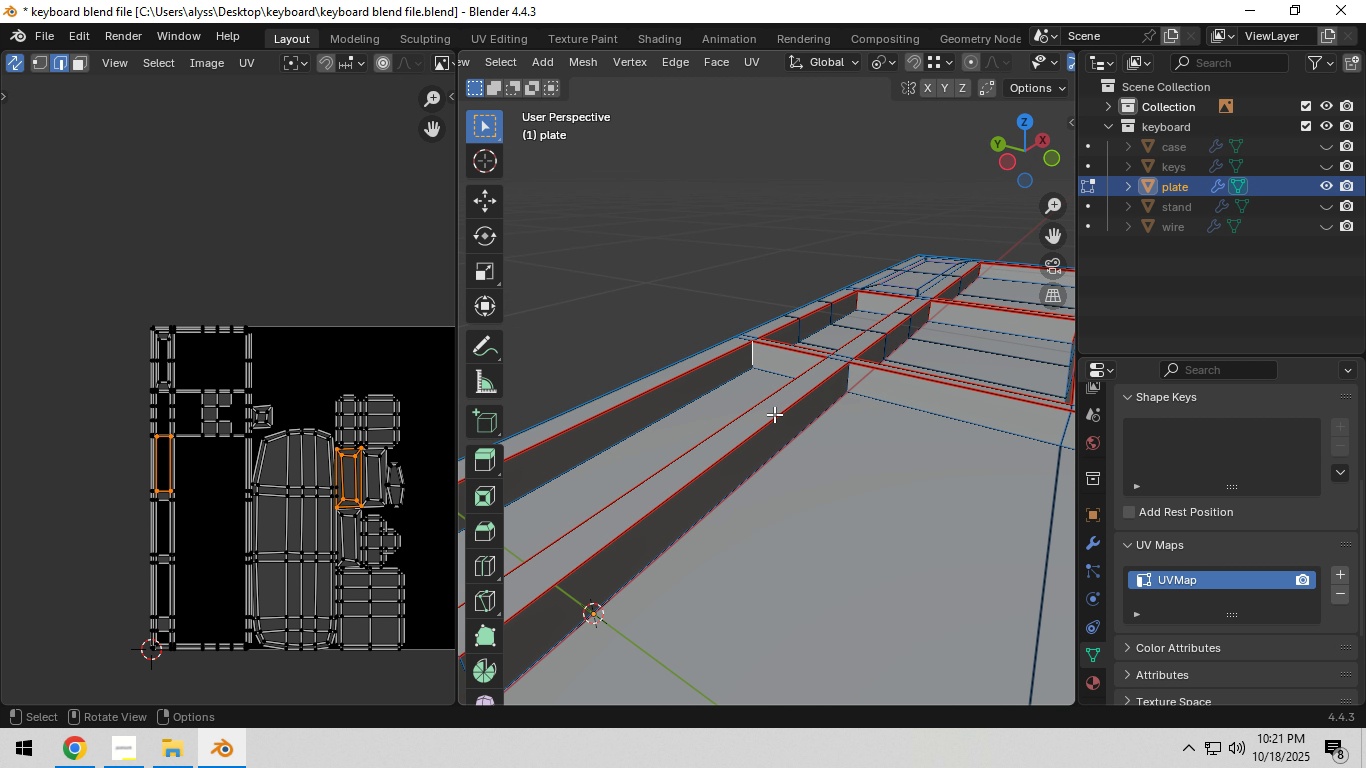 
key(Control+E)
 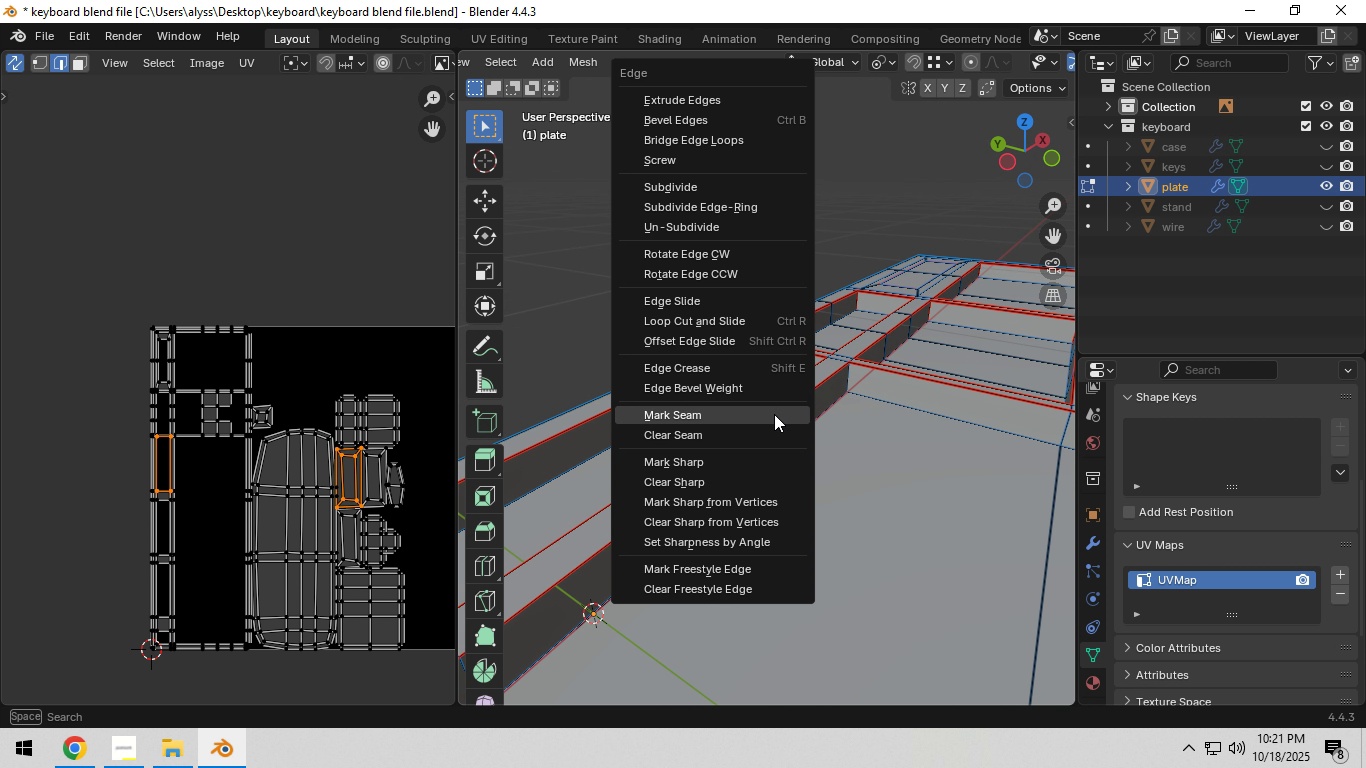 
left_click([774, 414])
 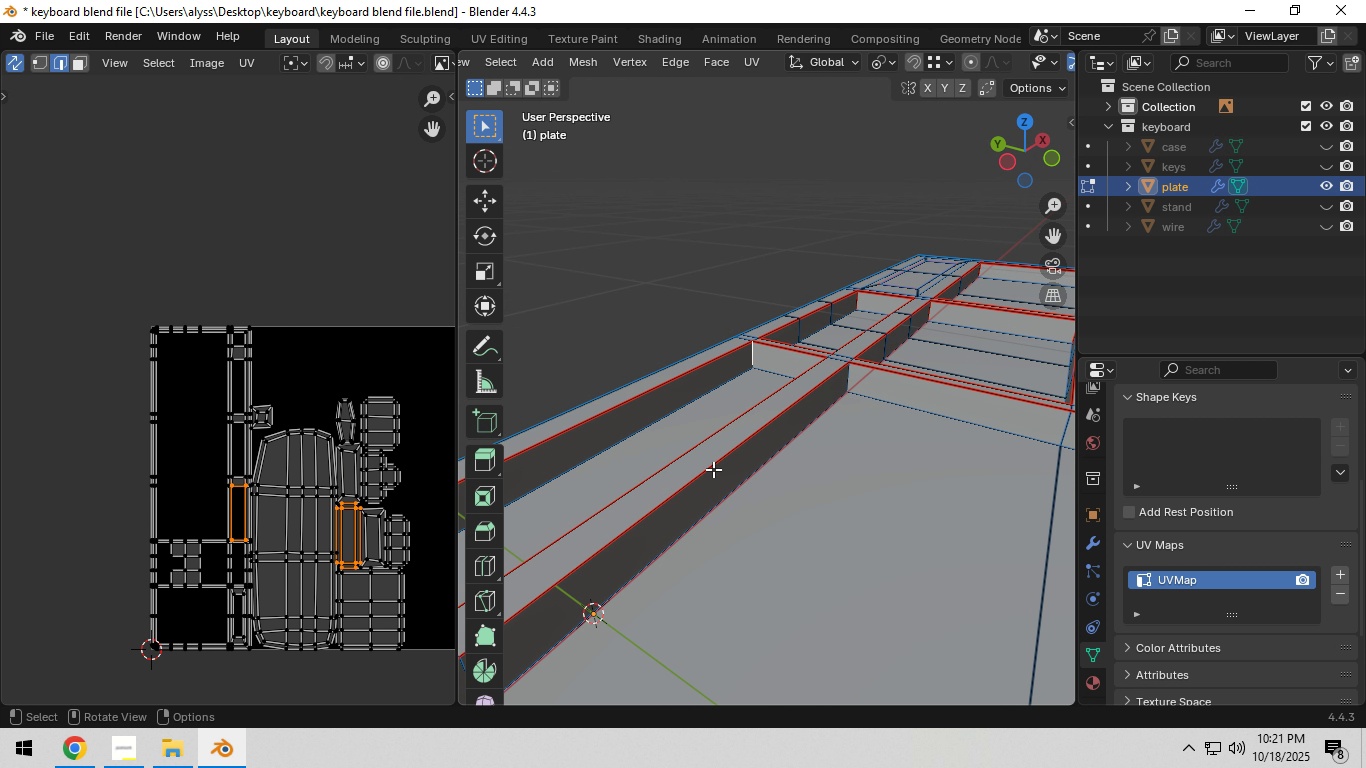 
scroll: coordinate [702, 477], scroll_direction: down, amount: 5.0
 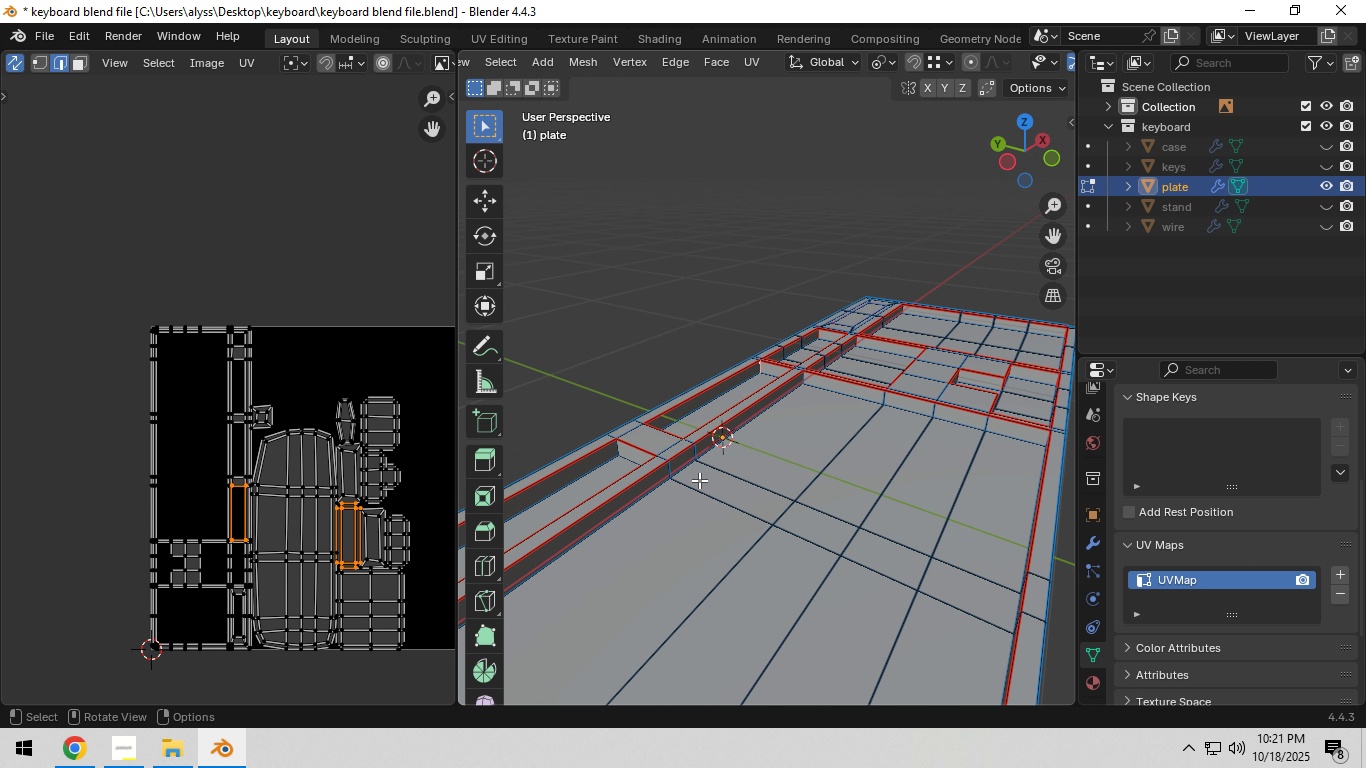 
hold_key(key=ShiftLeft, duration=0.5)
 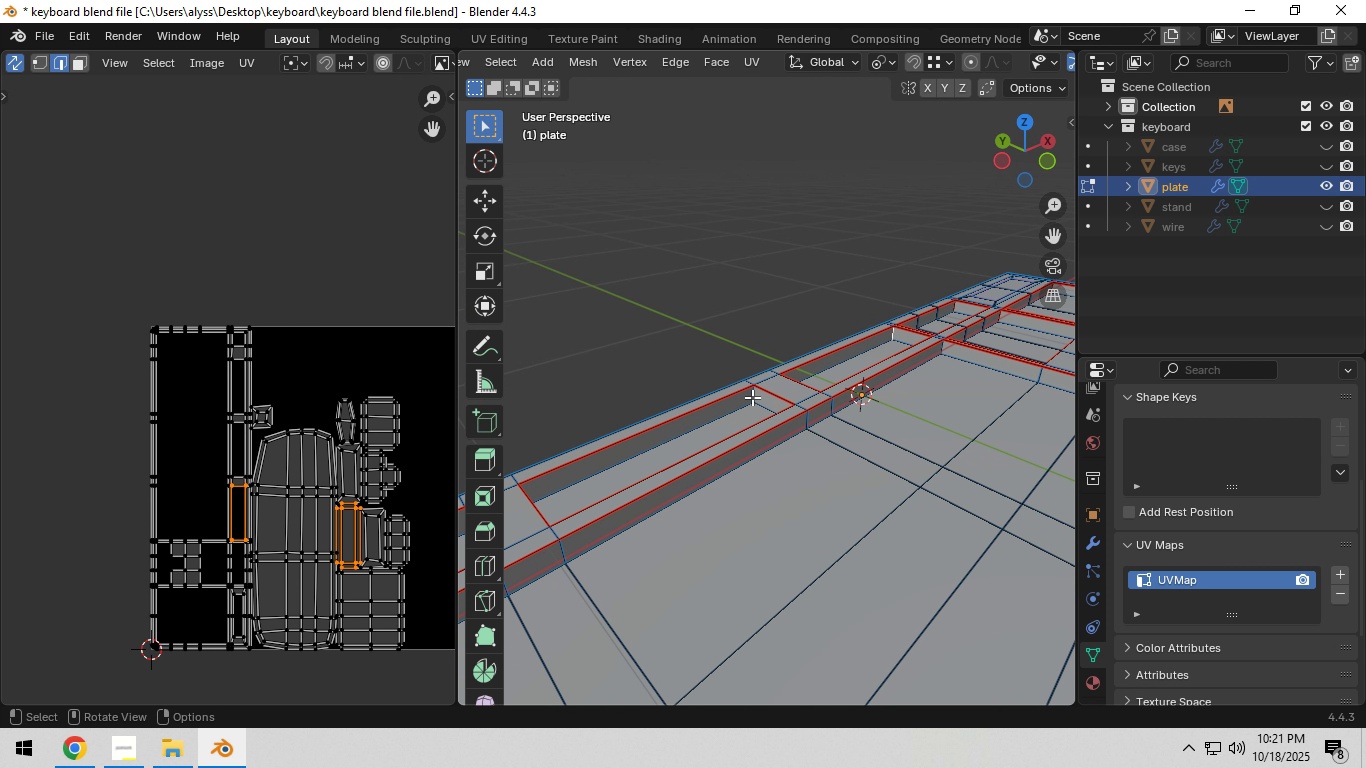 
left_click([752, 397])
 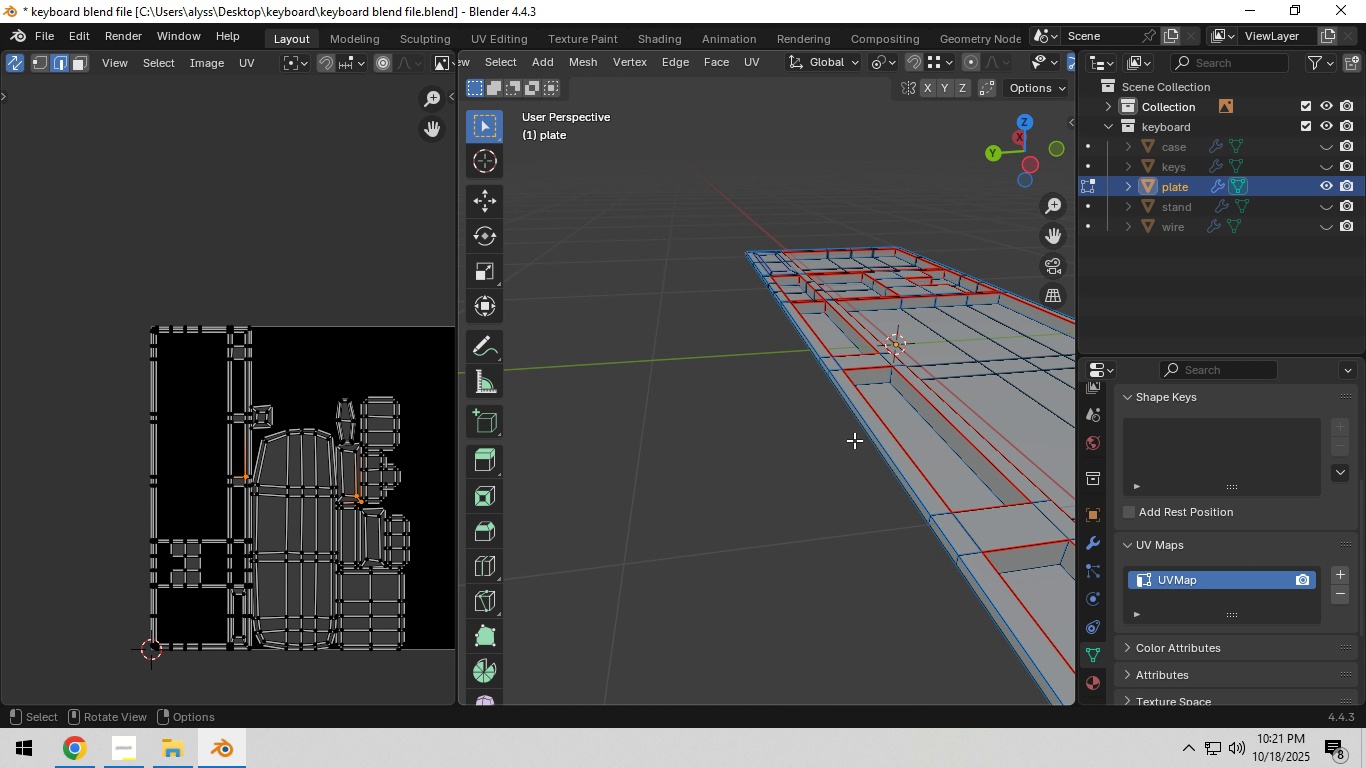 
hold_key(key=ShiftLeft, duration=0.9)
left_click([886, 376])
 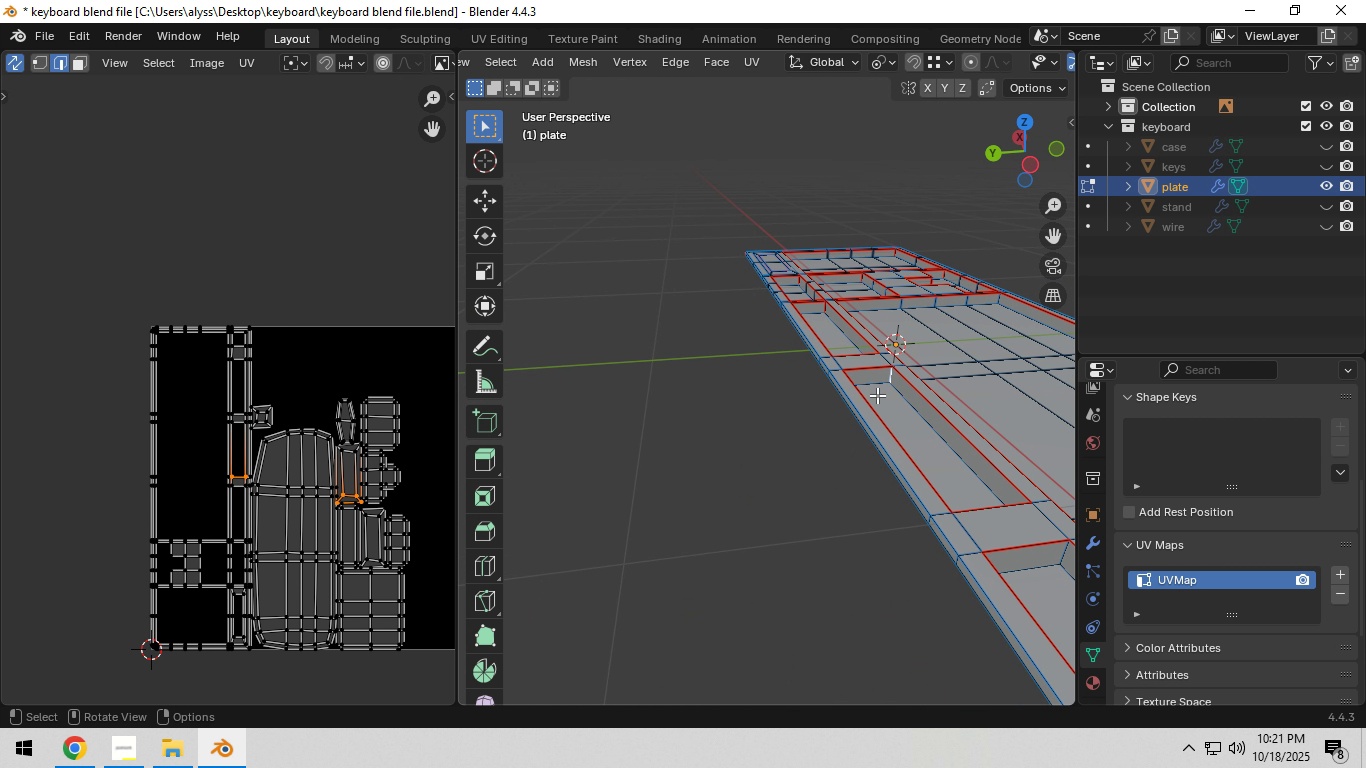 
hold_key(key=ShiftLeft, duration=0.46)
 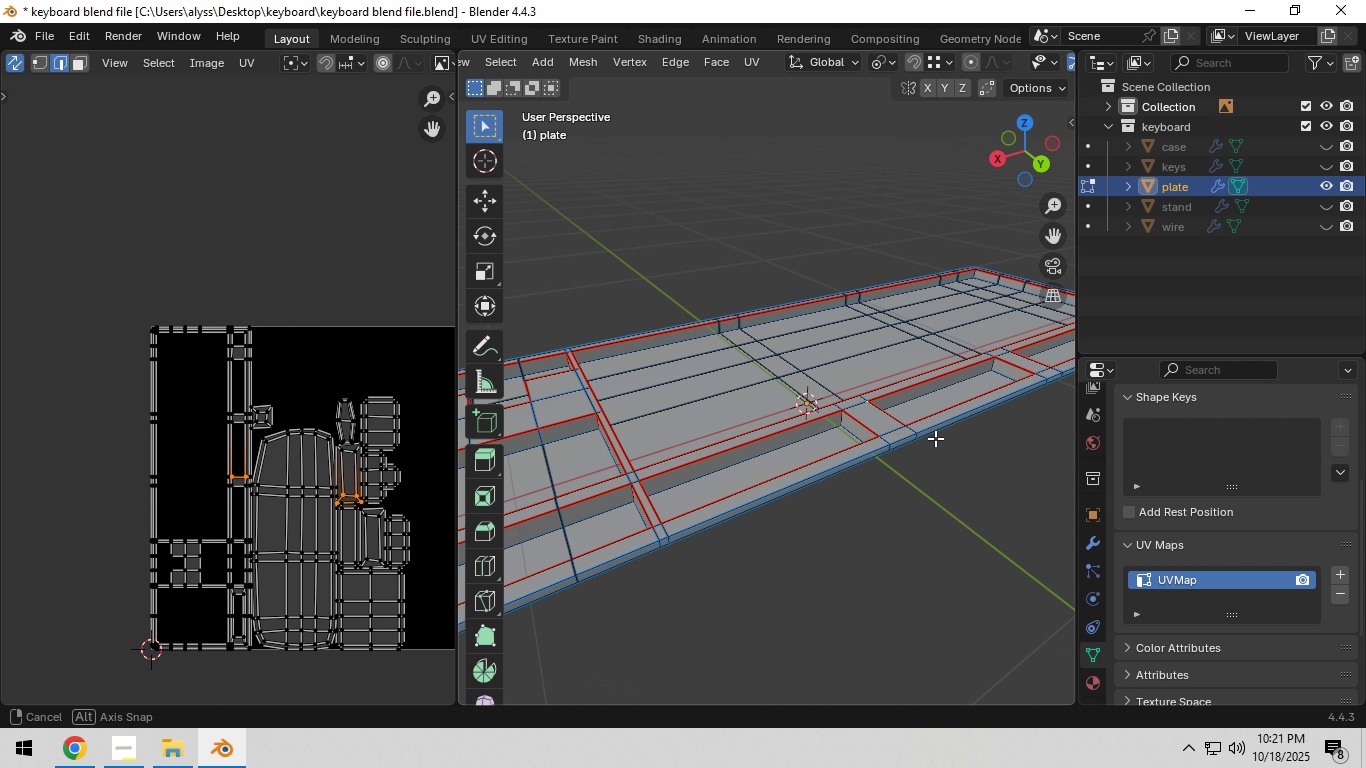 
hold_key(key=ShiftLeft, duration=0.42)
 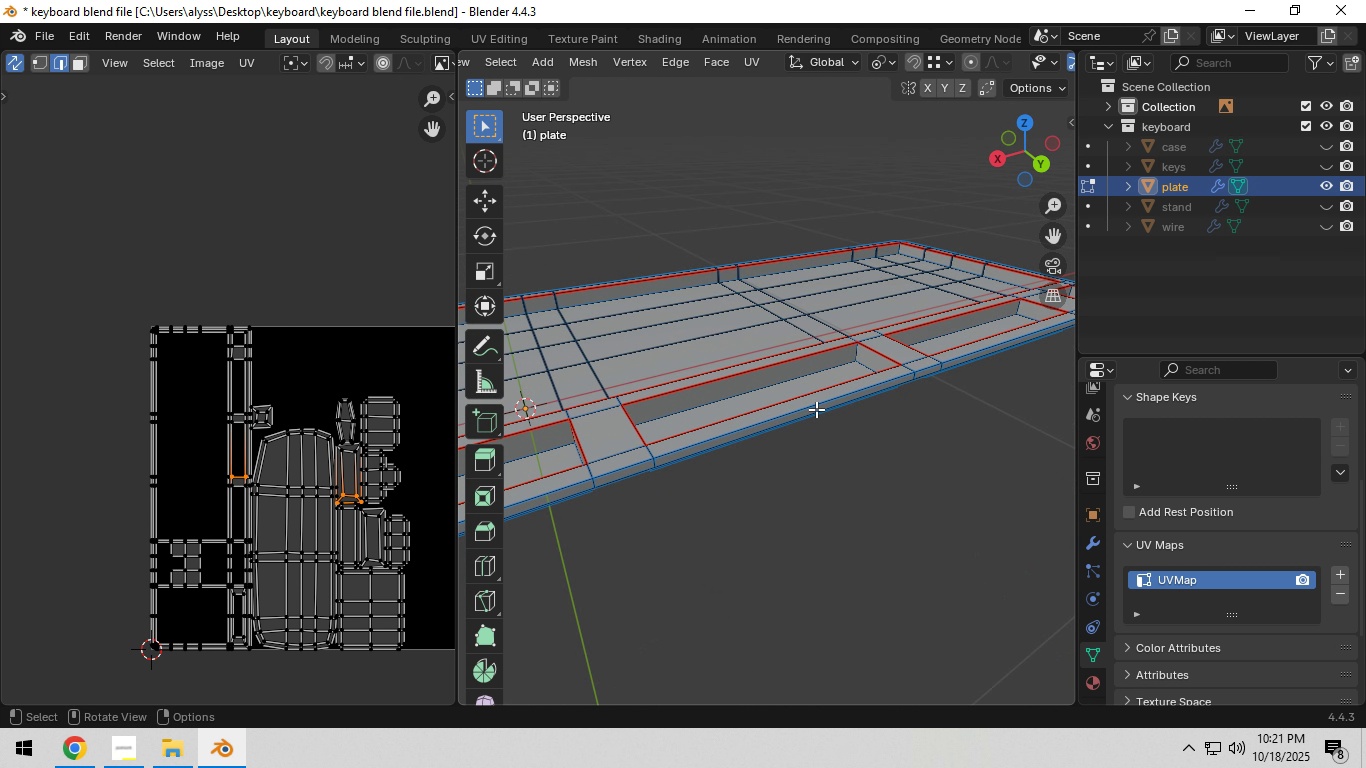 
scroll: coordinate [816, 409], scroll_direction: up, amount: 4.0
 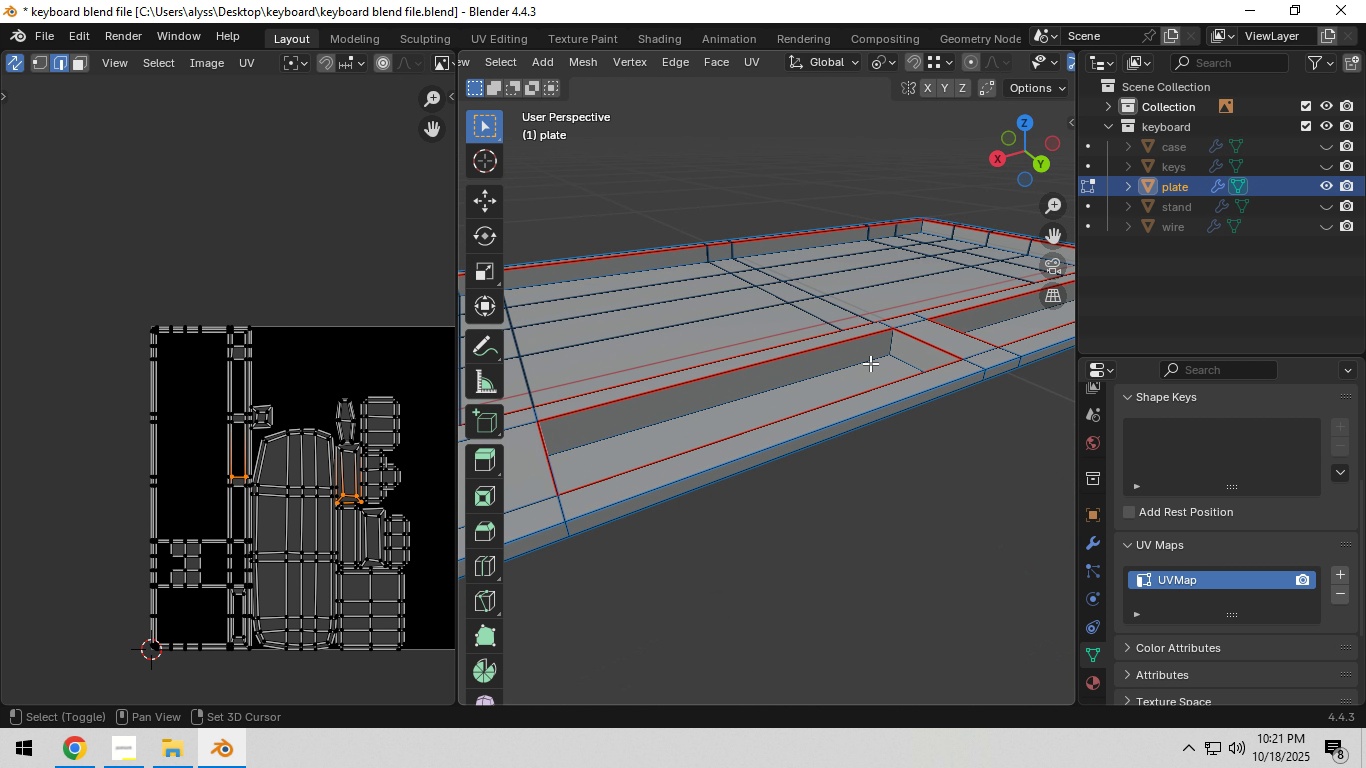 
hold_key(key=ShiftLeft, duration=0.62)
left_click([890, 348])
 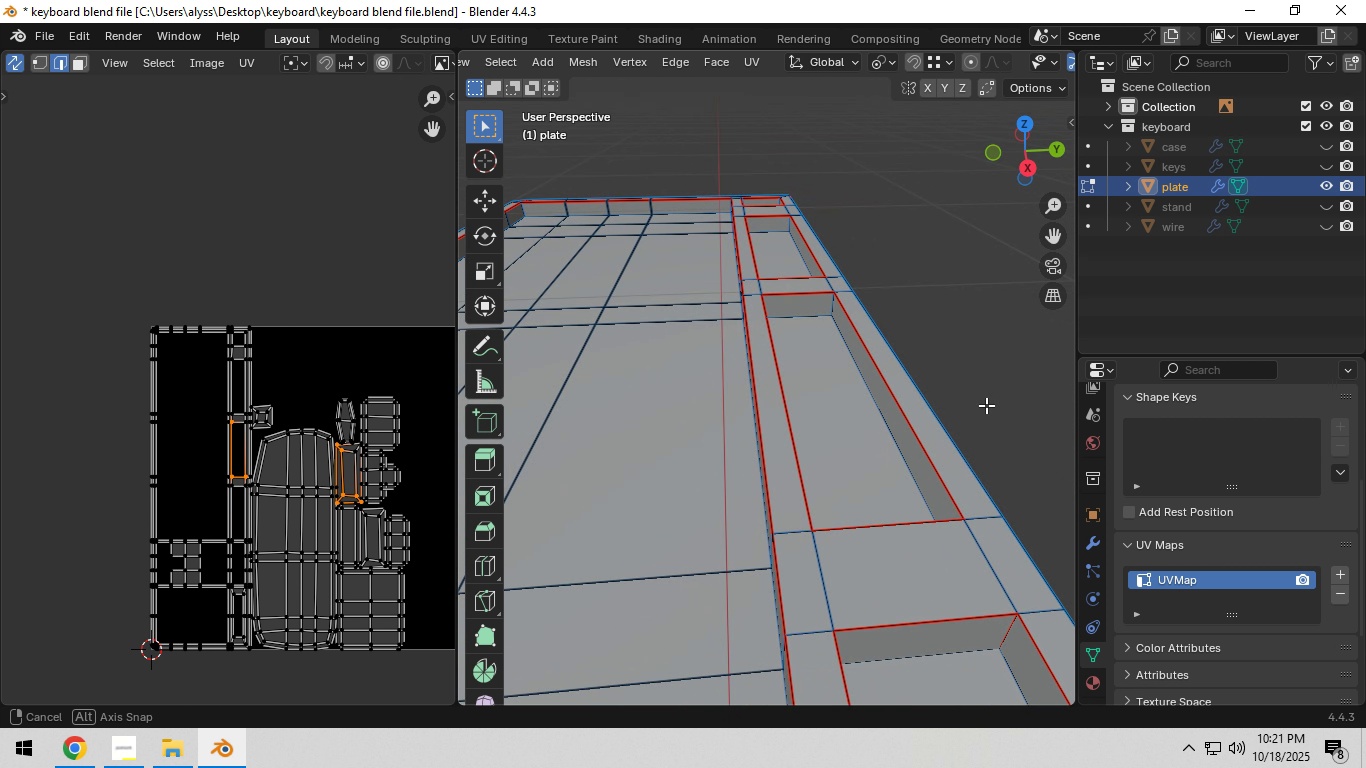 
hold_key(key=ShiftLeft, duration=0.94)
left_click([831, 309])
 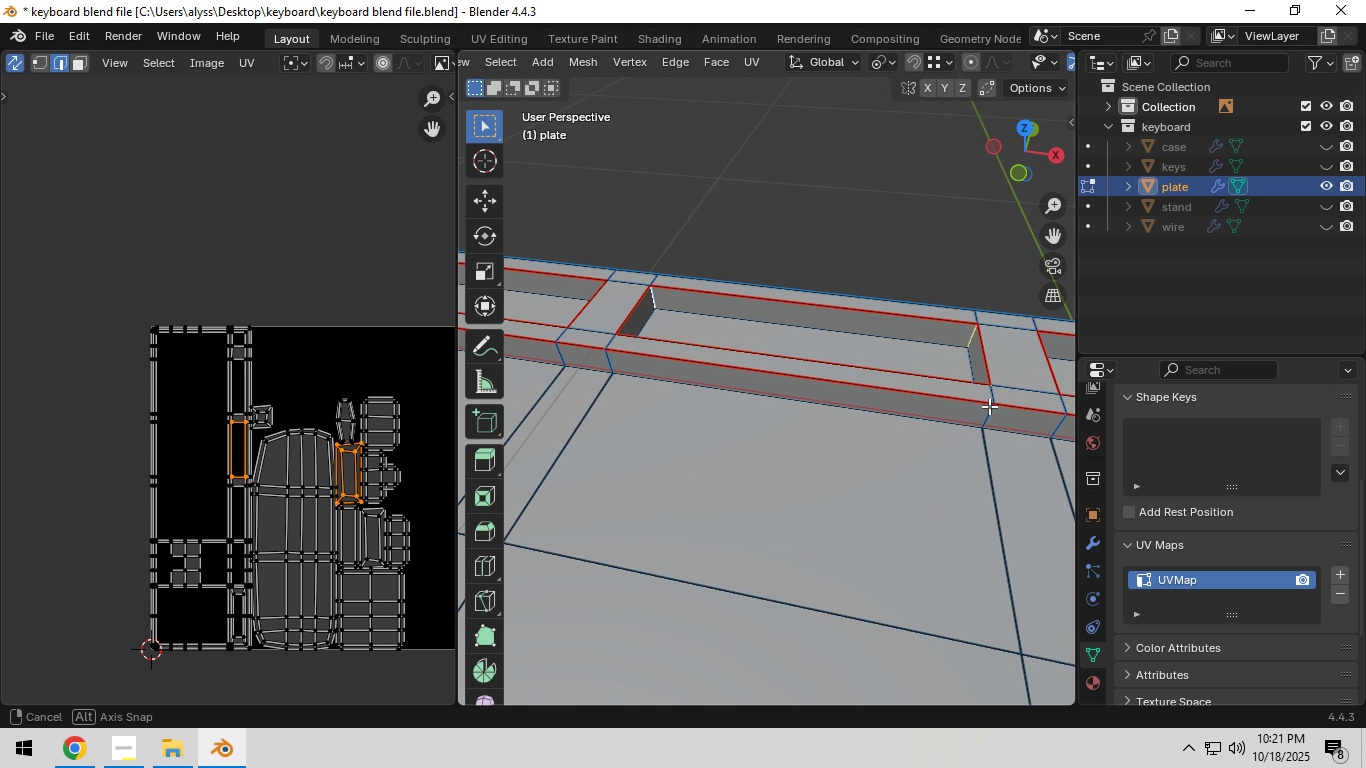 
key(Control+E)
 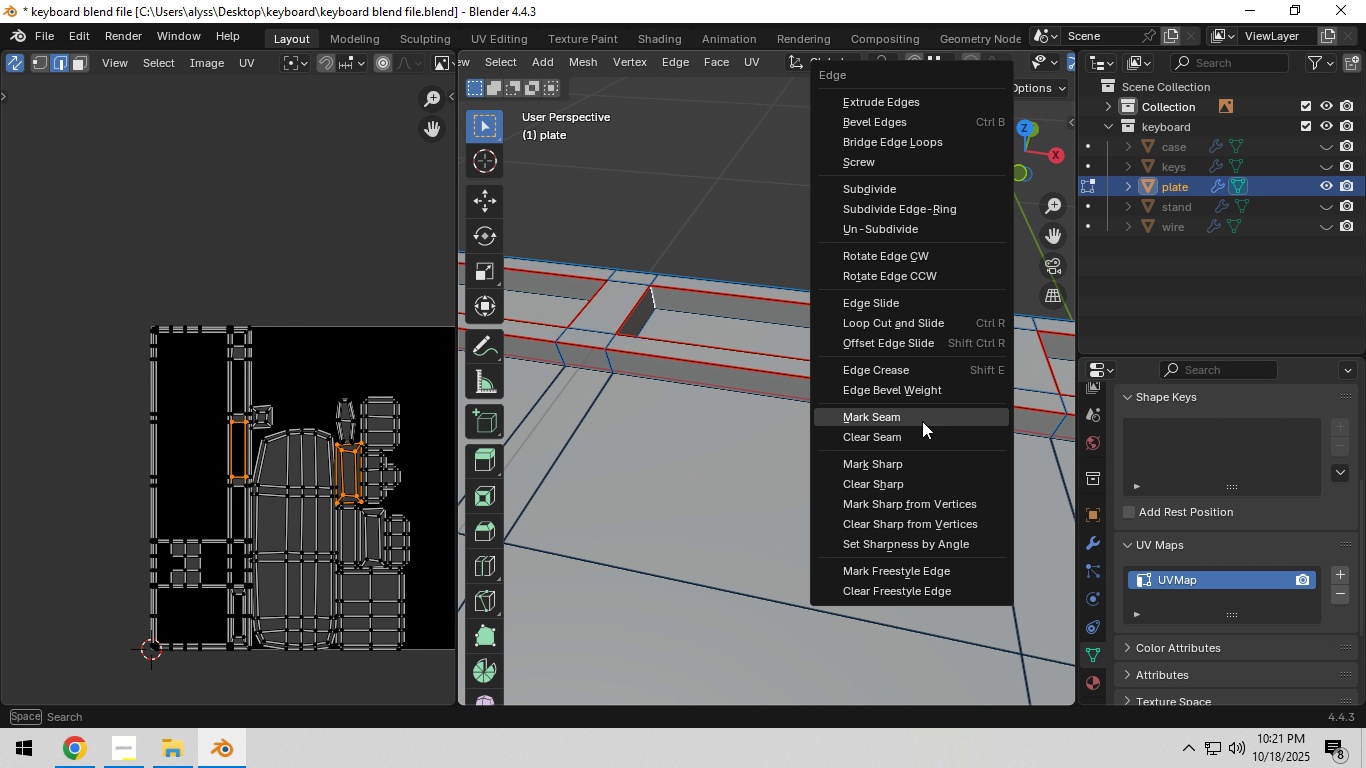 
left_click([922, 421])
 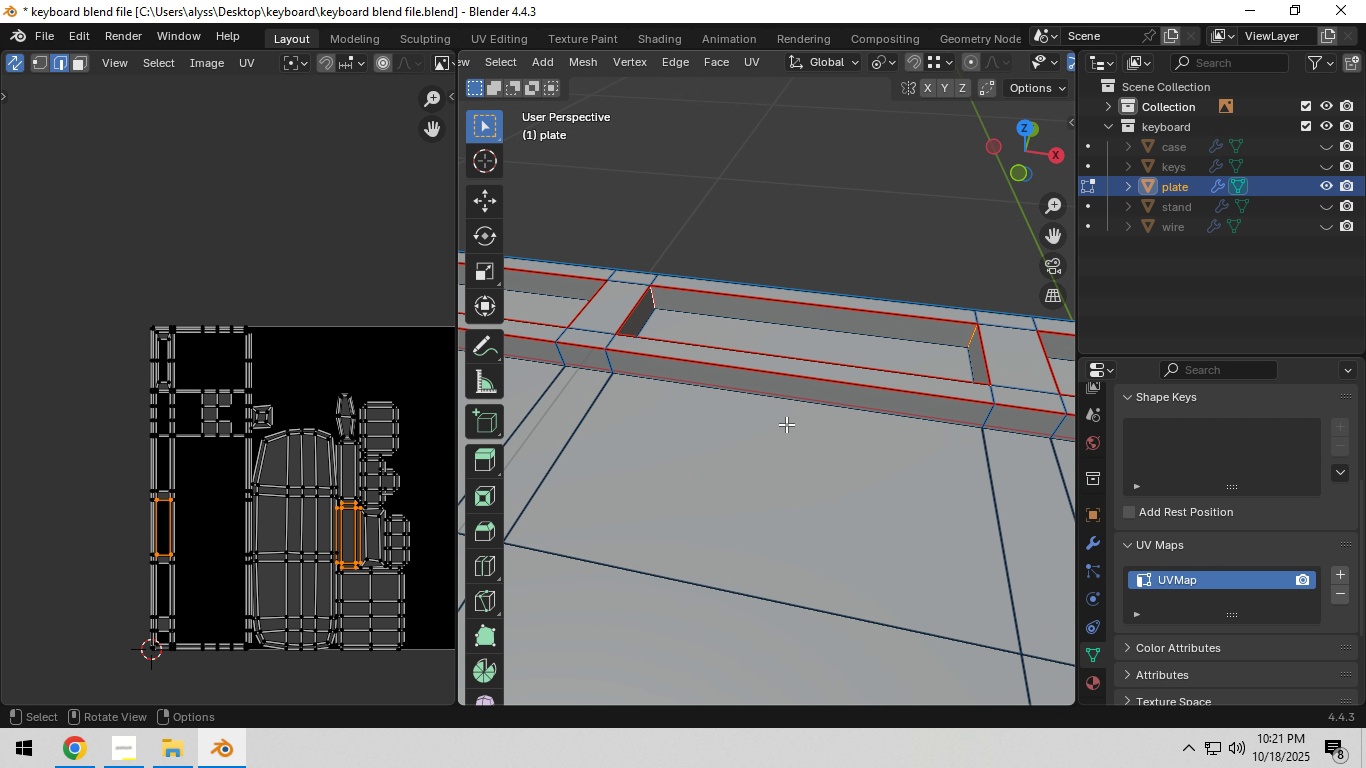 
hold_key(key=ShiftLeft, duration=0.82)
 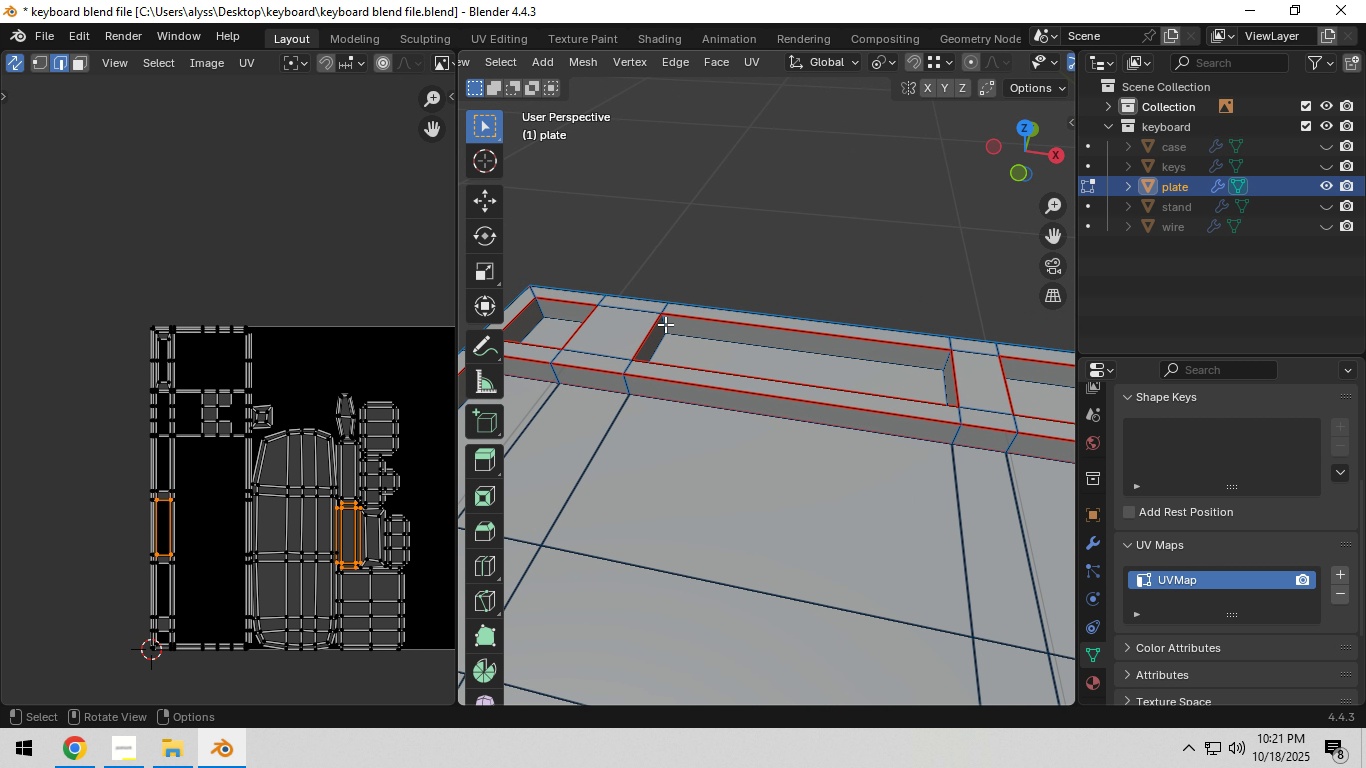 
left_click([665, 324])
 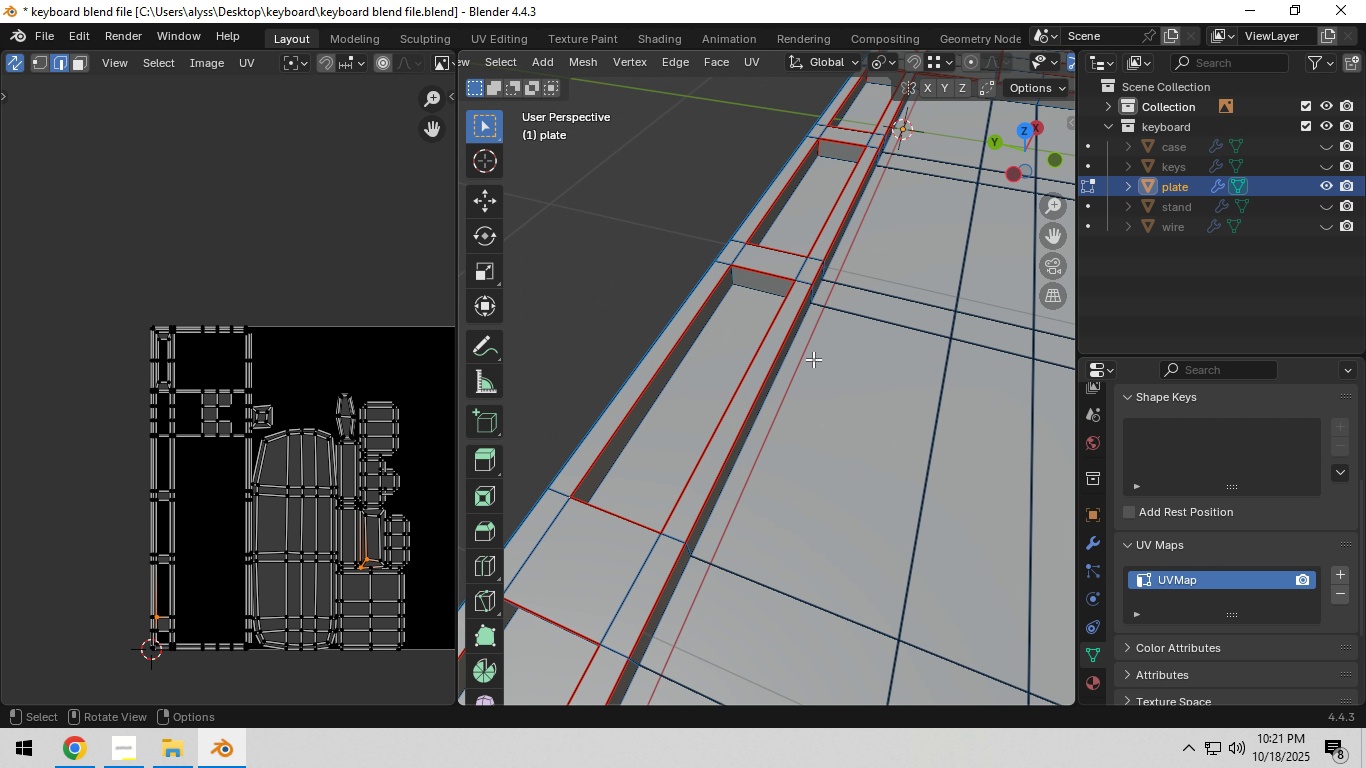 
hold_key(key=ShiftLeft, duration=0.7)
left_click([727, 277])
 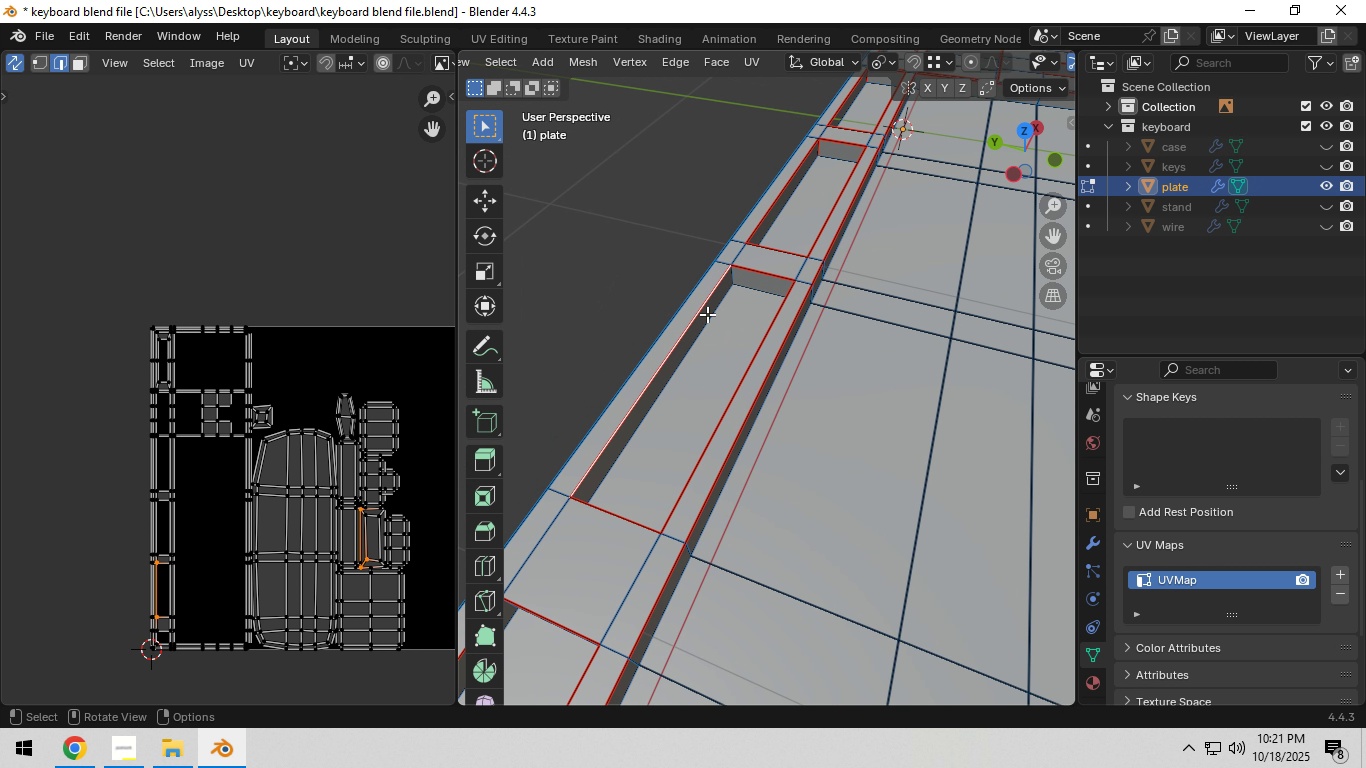 
hold_key(key=ShiftLeft, duration=1.15)
left_click([695, 310])
 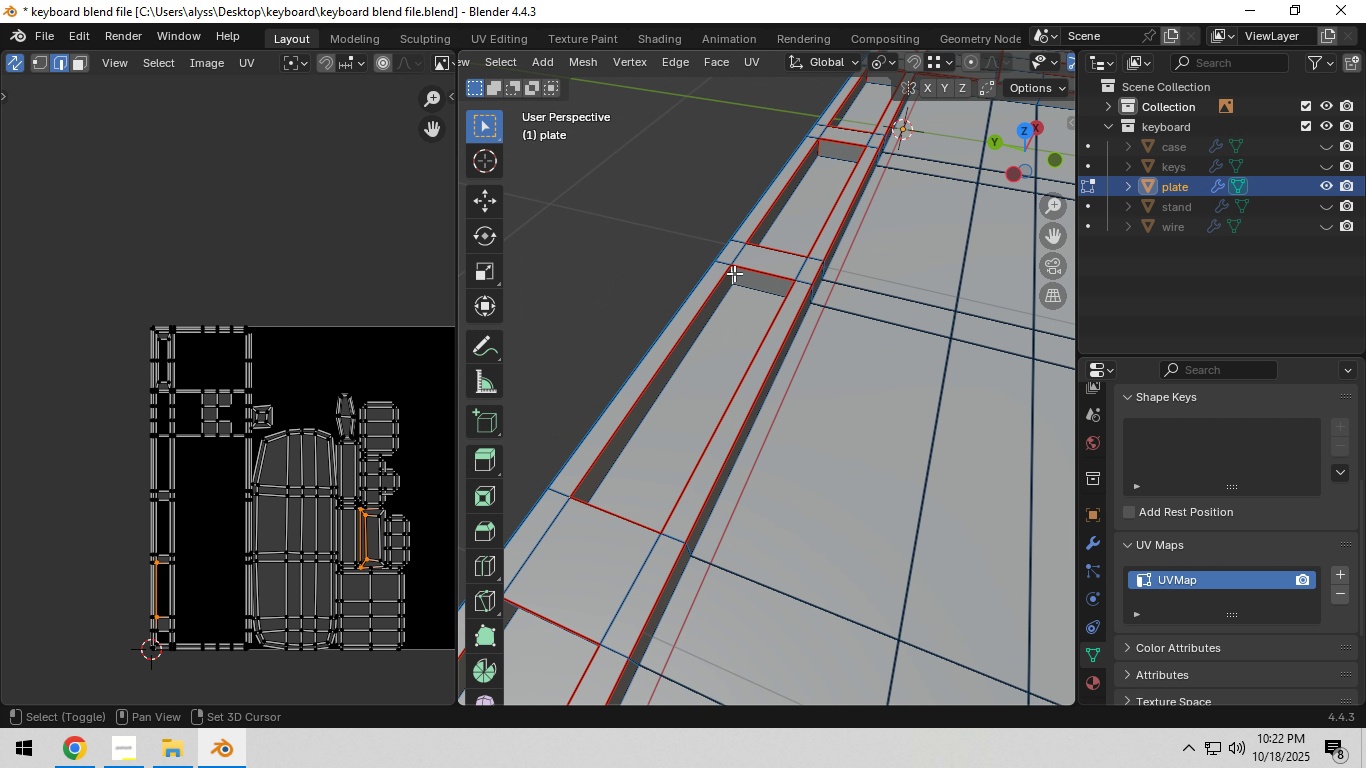 
left_click([734, 273])
 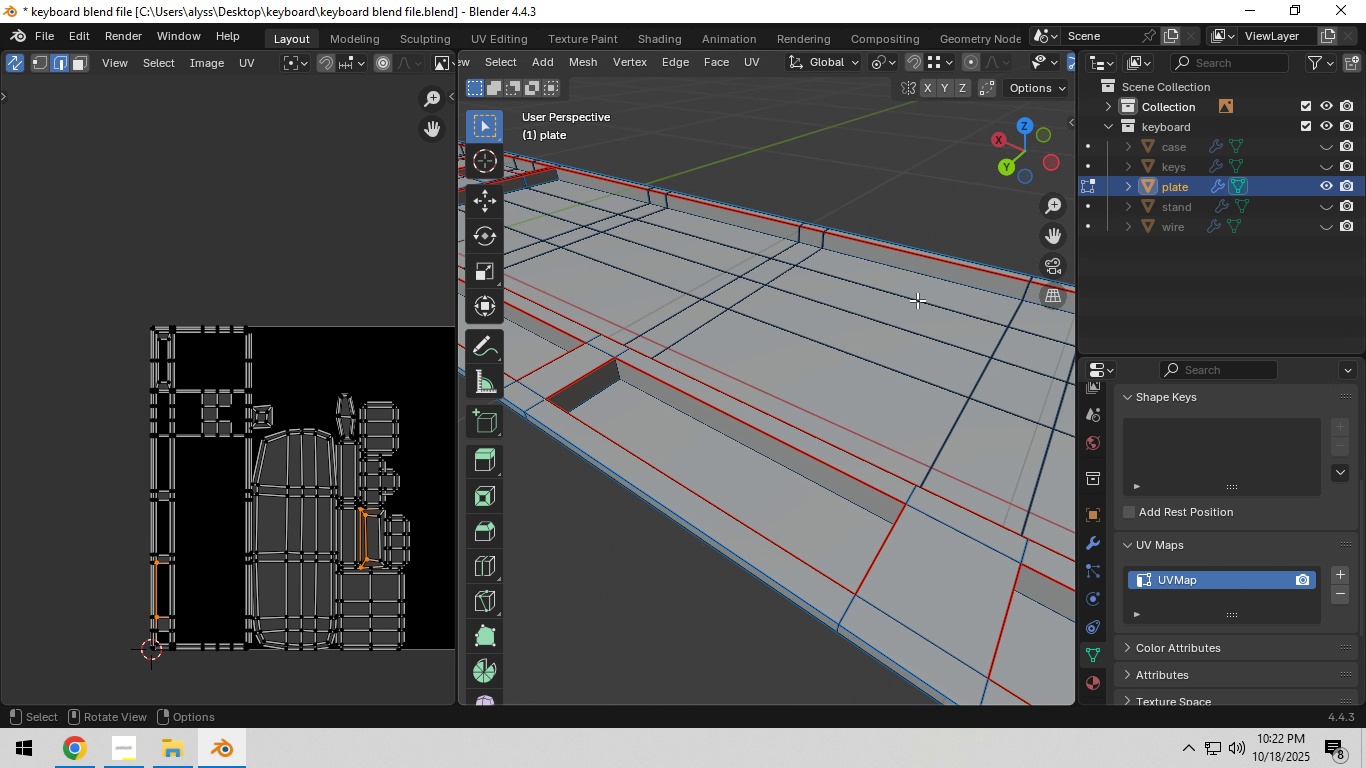 
scroll: coordinate [772, 375], scroll_direction: up, amount: 1.0
 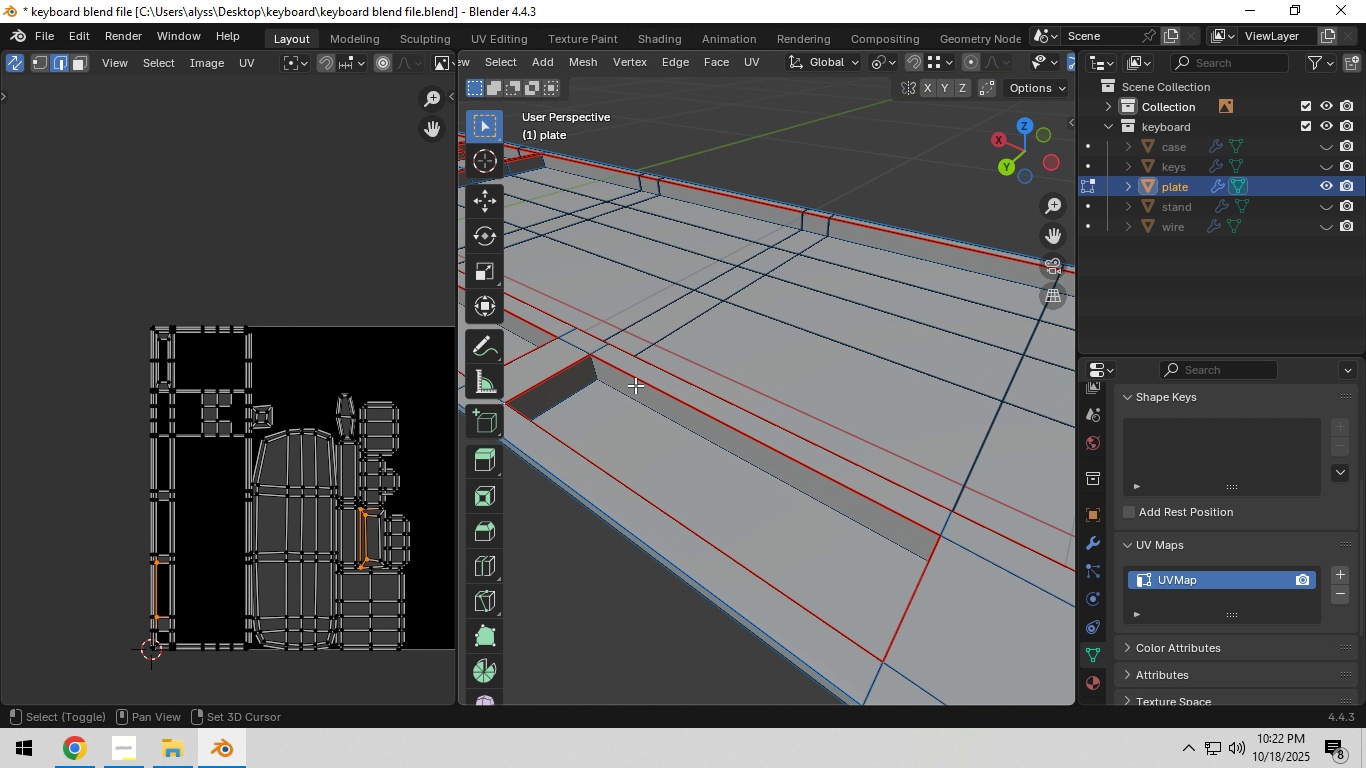 
hold_key(key=ShiftLeft, duration=0.78)
left_click([597, 376])
 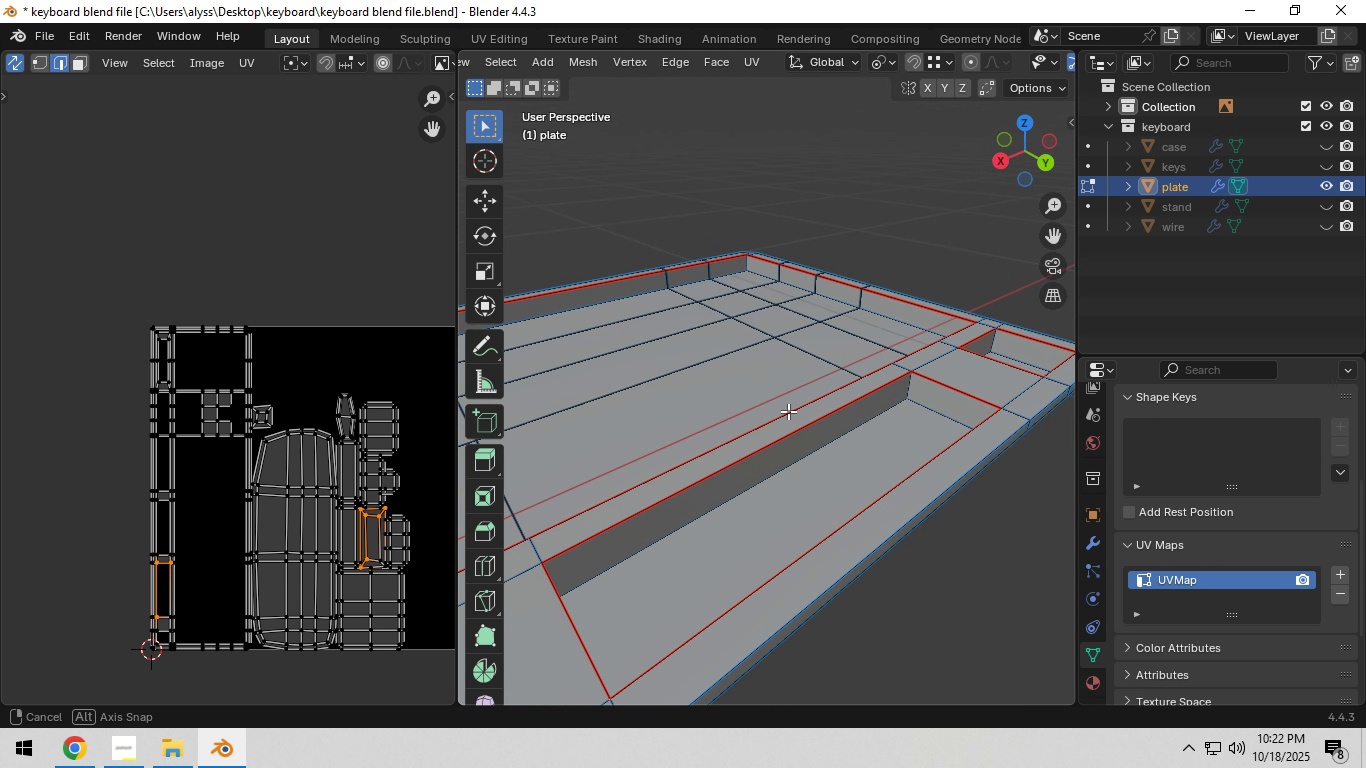 
hold_key(key=ShiftLeft, duration=0.65)
left_click([911, 391])
 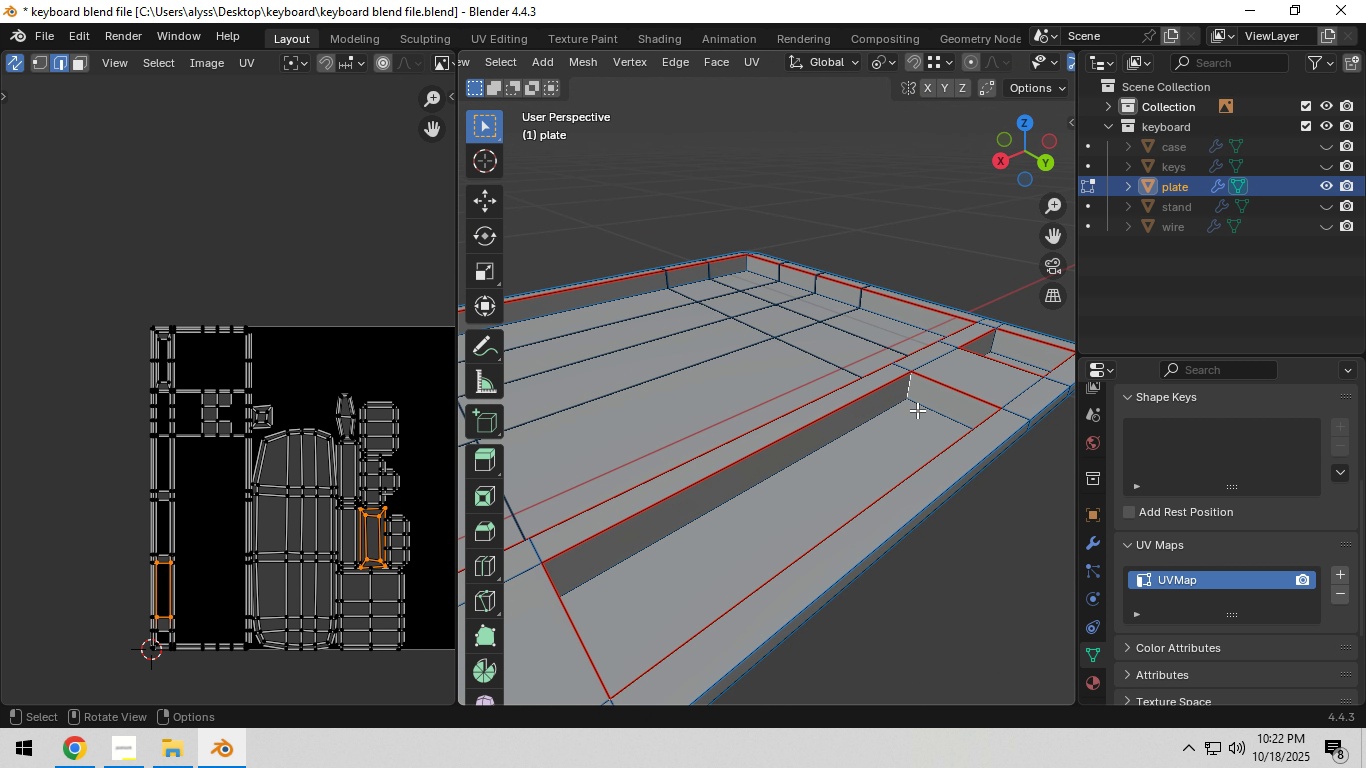 
key(Control+E)
 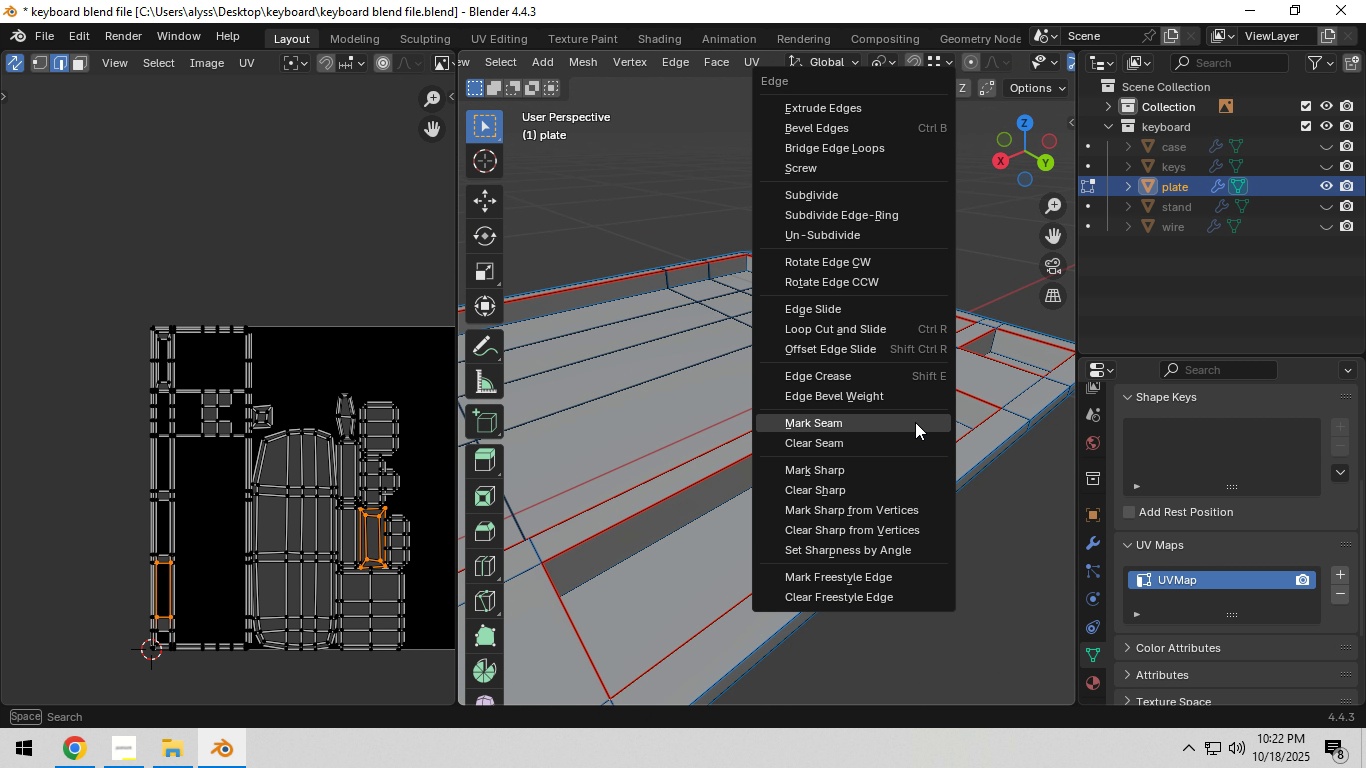 
left_click([915, 422])
 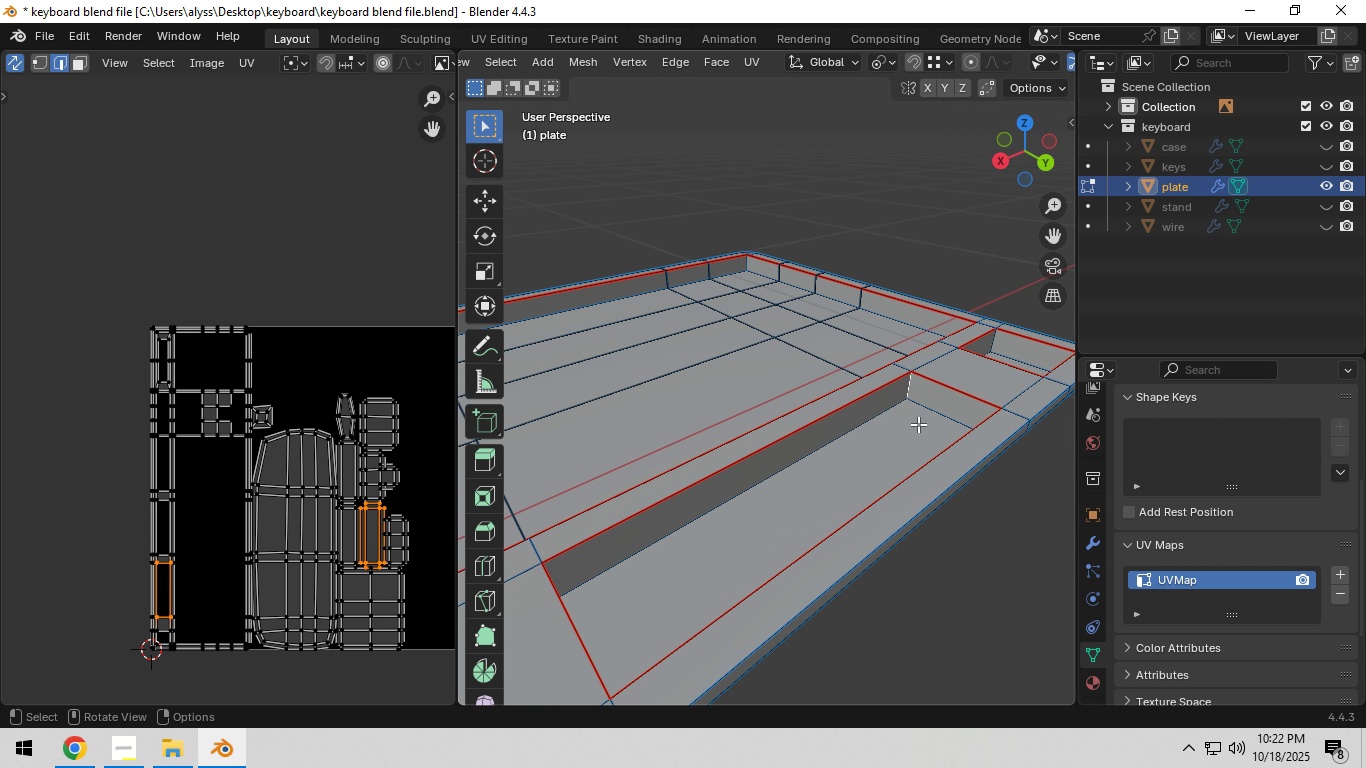 
hold_key(key=ShiftLeft, duration=0.81)
 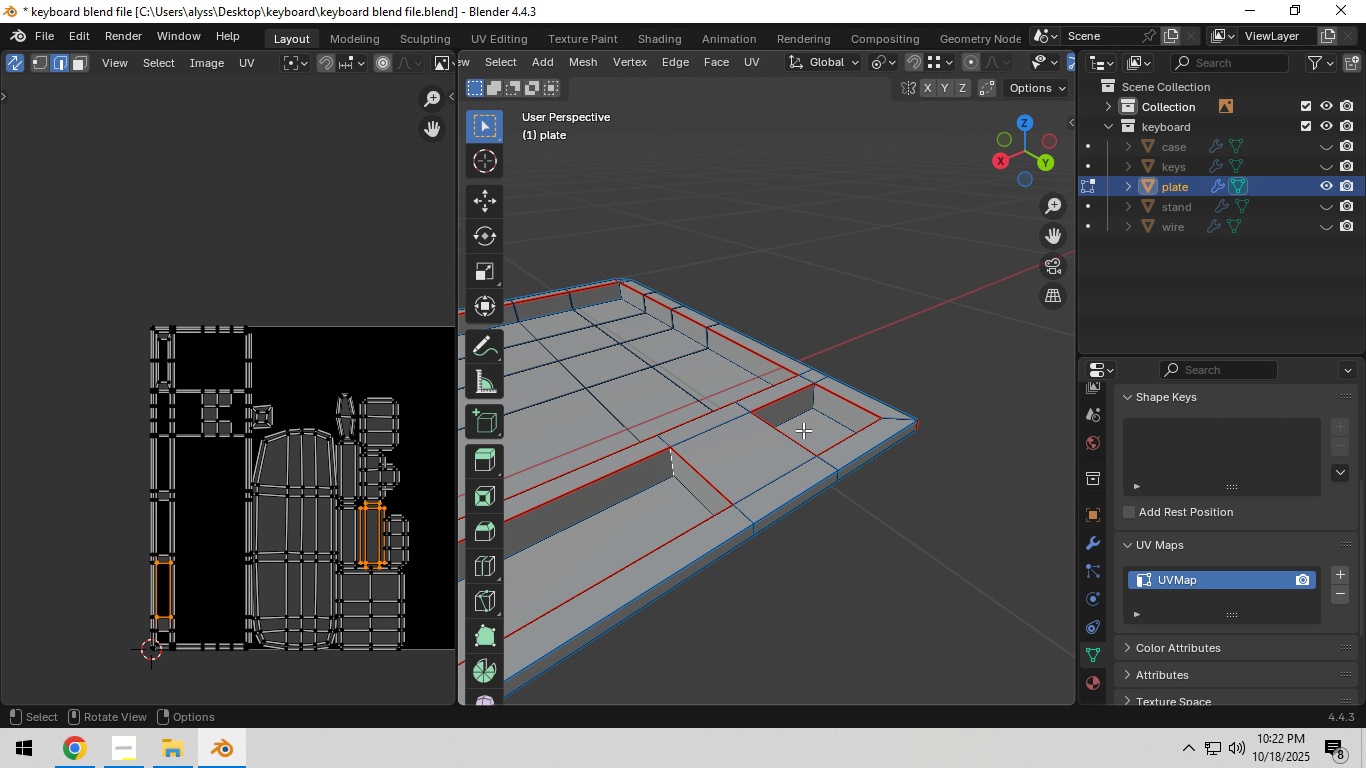 
scroll: coordinate [803, 430], scroll_direction: up, amount: 3.0
 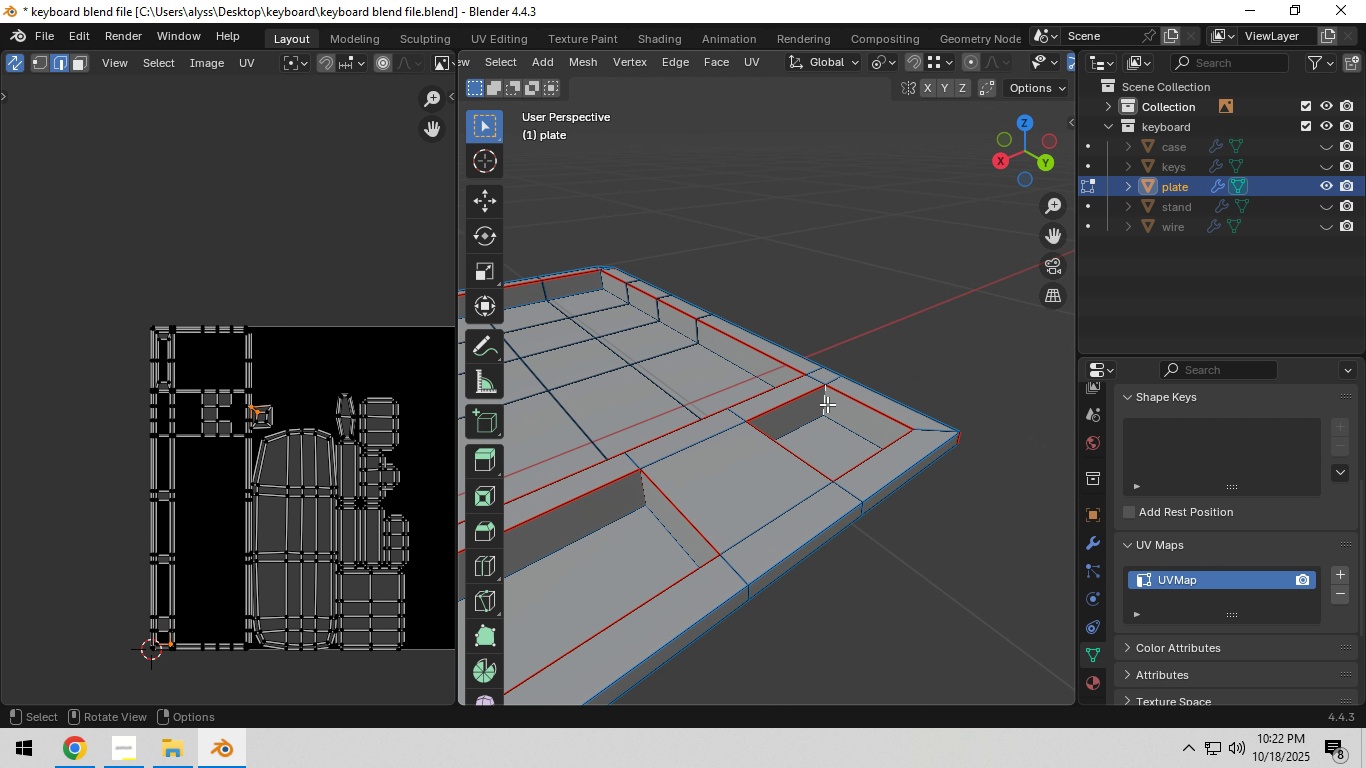 
left_click([827, 404])
 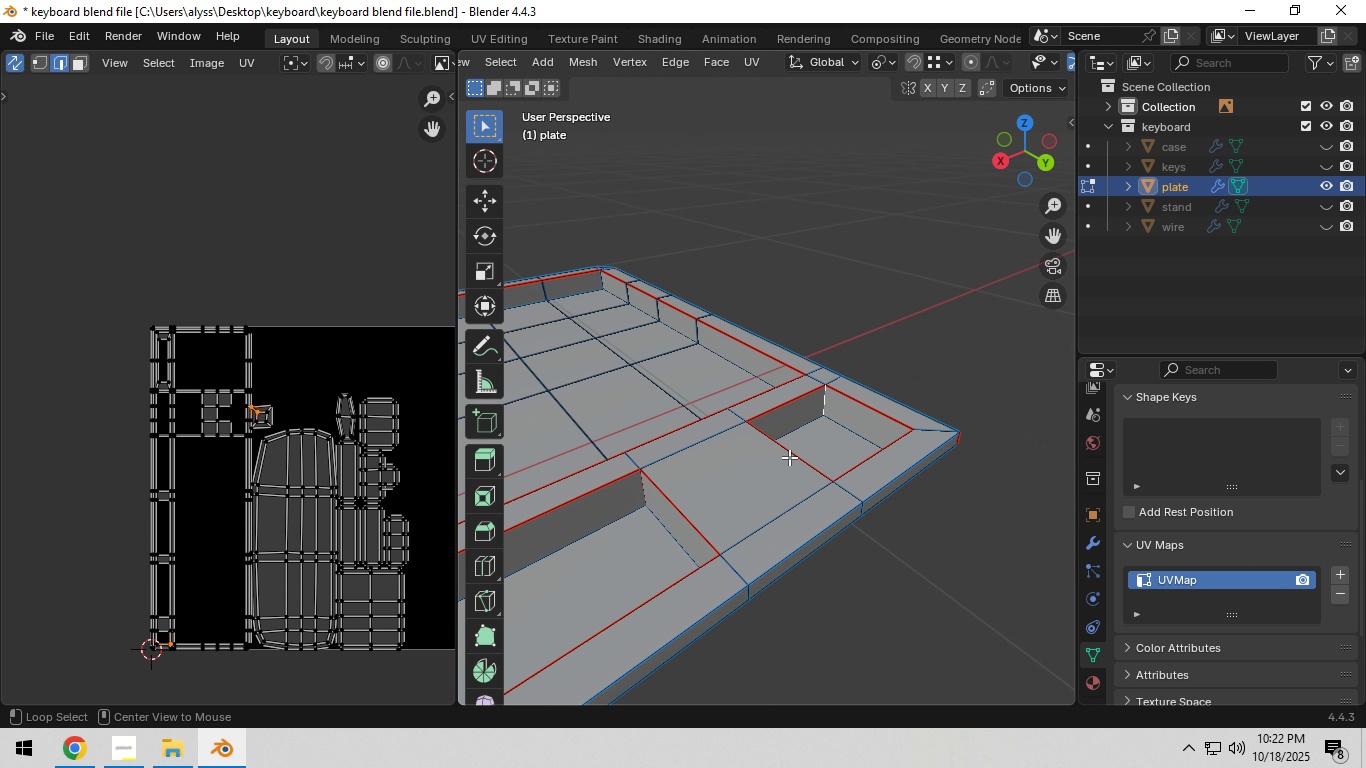 
hold_key(key=AltLeft, duration=0.34)
left_click([789, 457])
 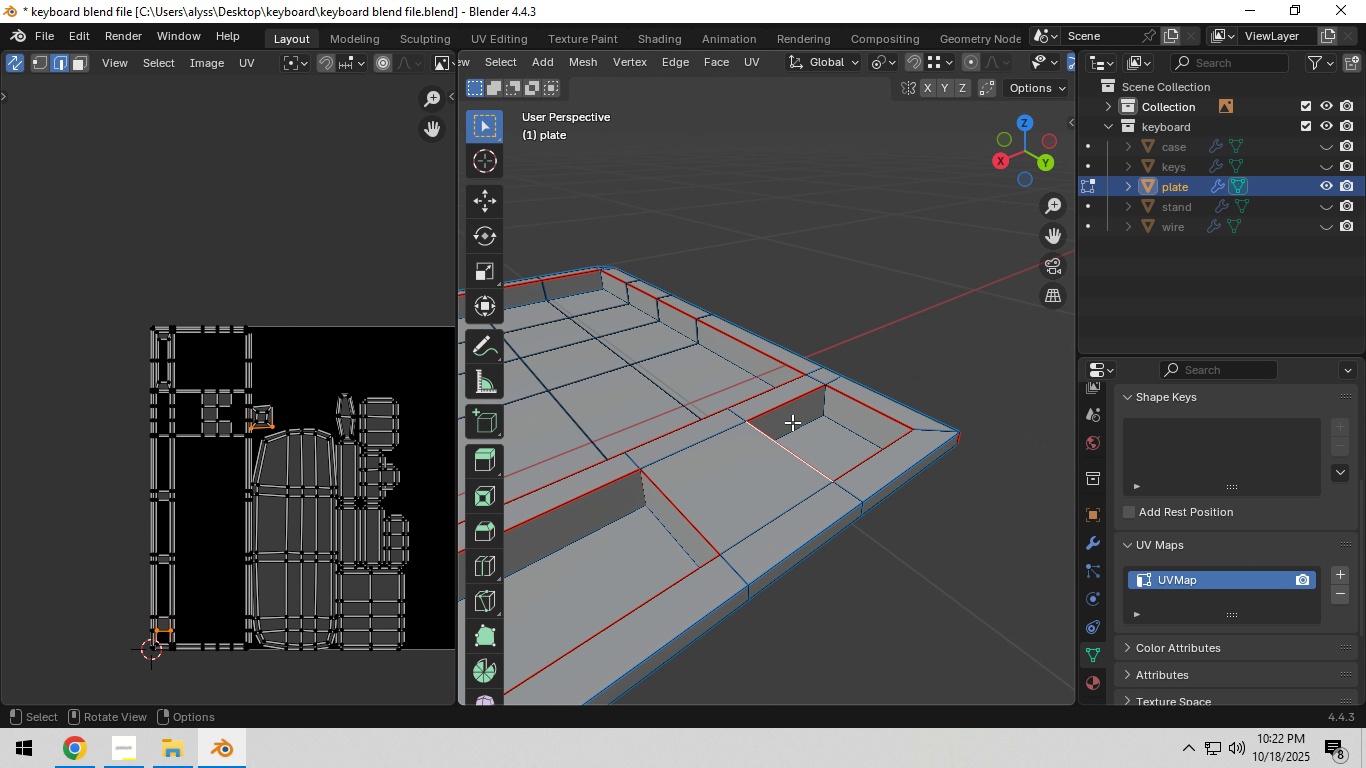 
key(Backquote)
 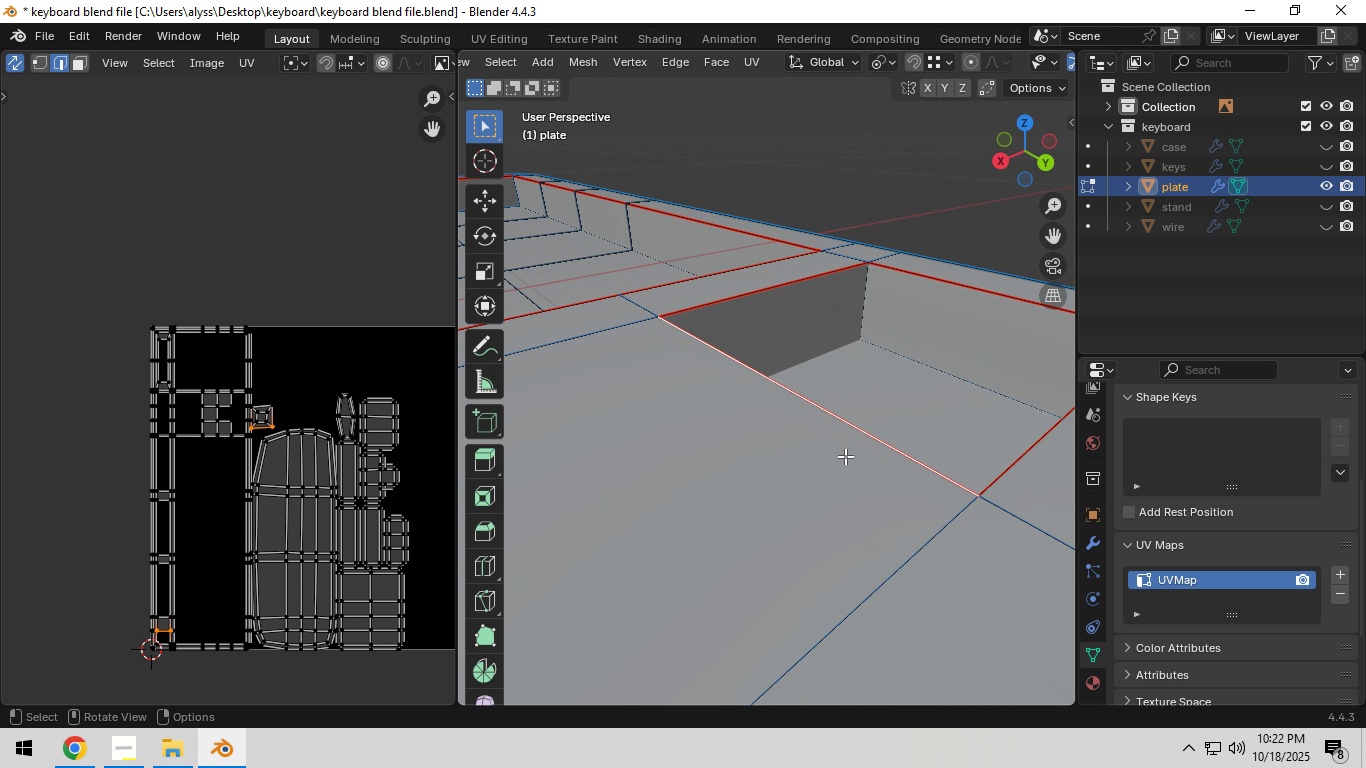 
scroll: coordinate [846, 456], scroll_direction: down, amount: 6.0
 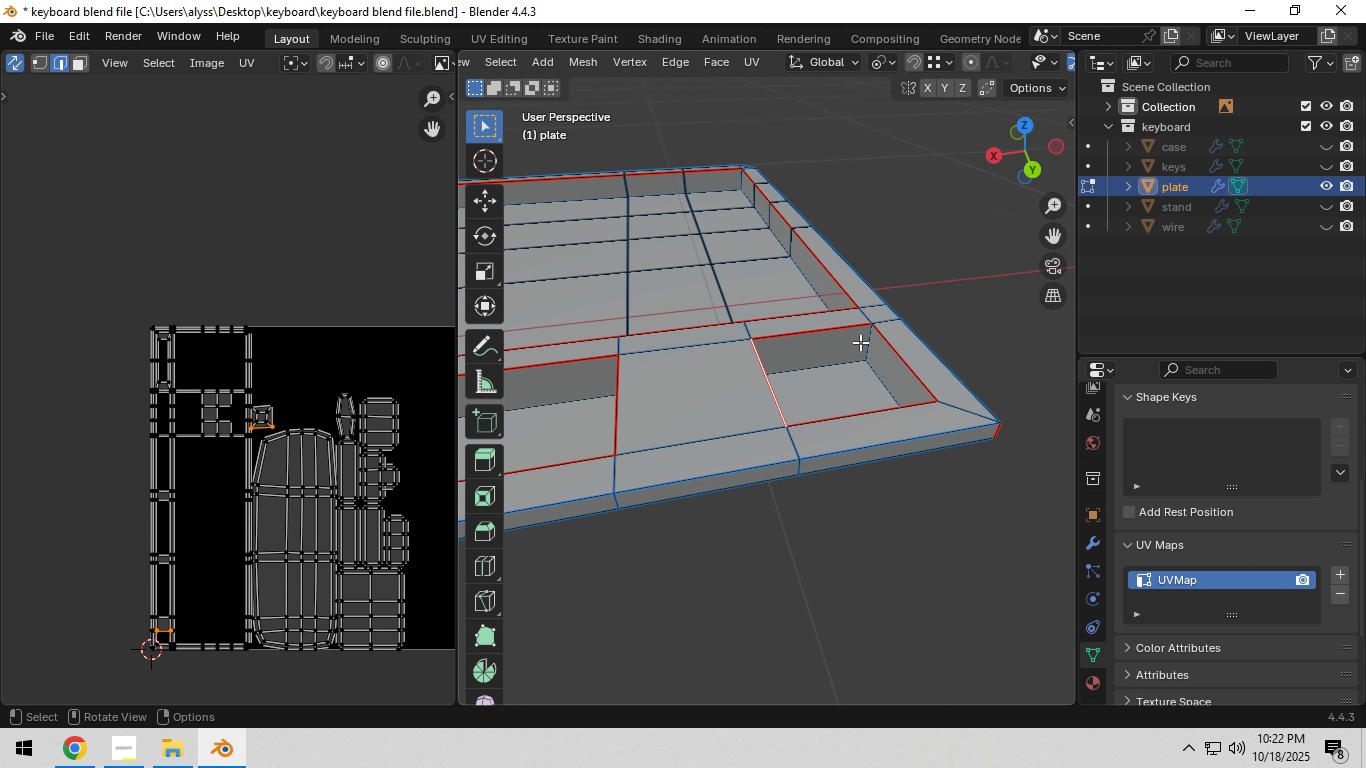 
left_click([860, 342])
 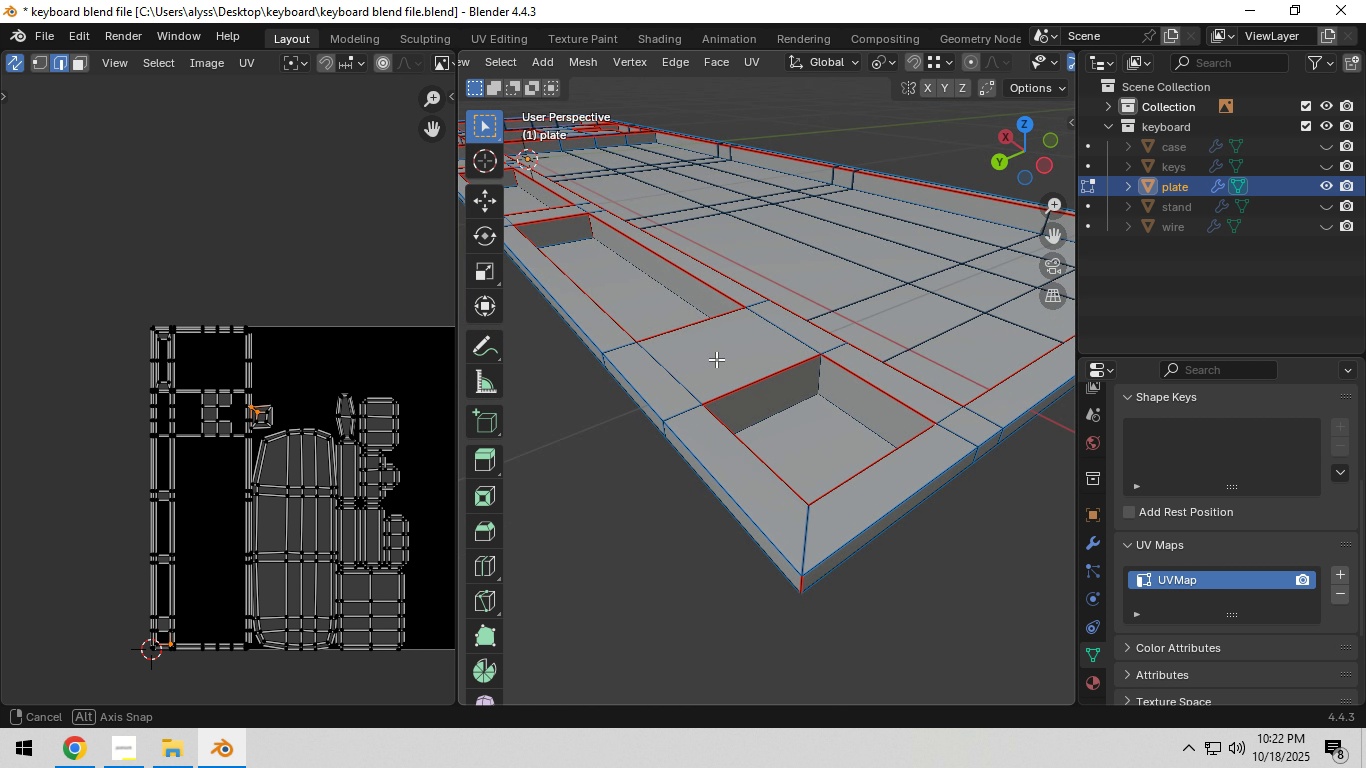 
hold_key(key=ShiftLeft, duration=0.58)
left_click([823, 381])
 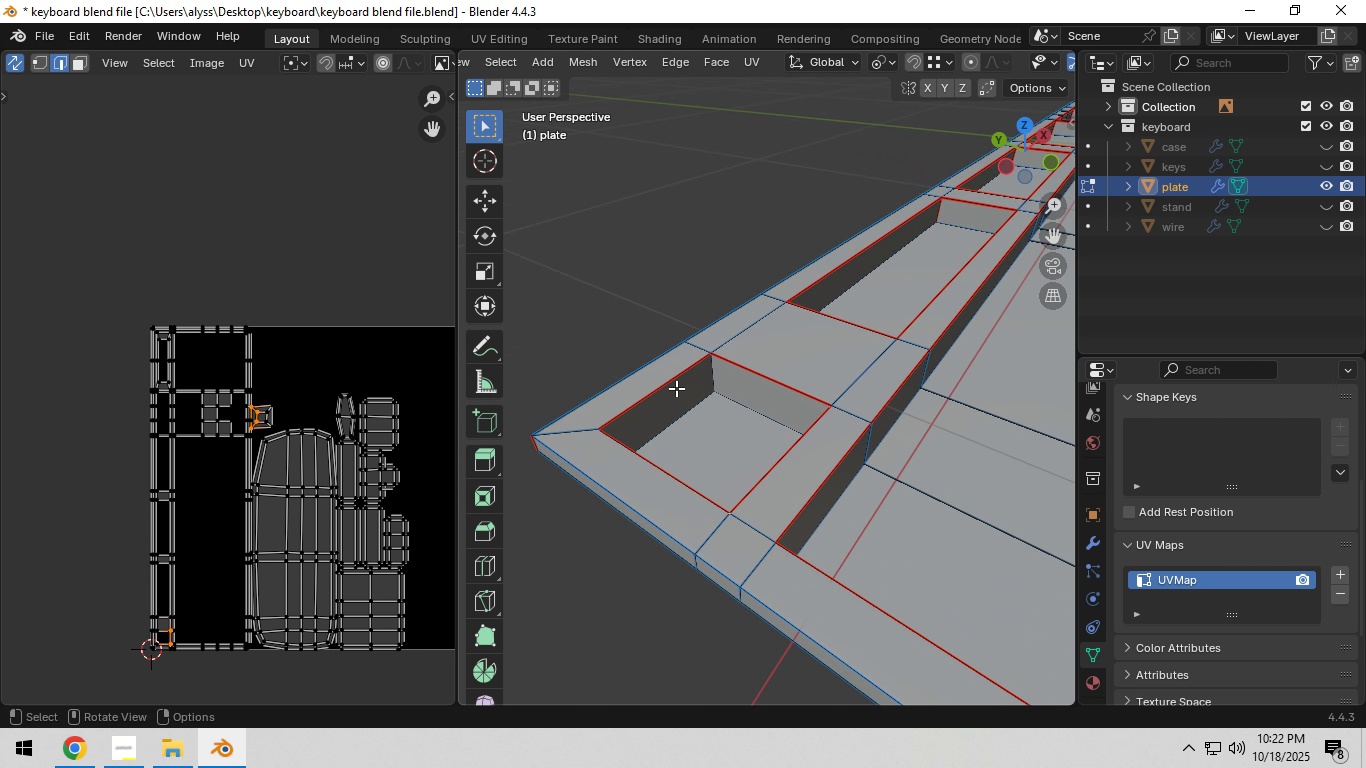 
hold_key(key=ShiftLeft, duration=0.62)
left_click([723, 376])
 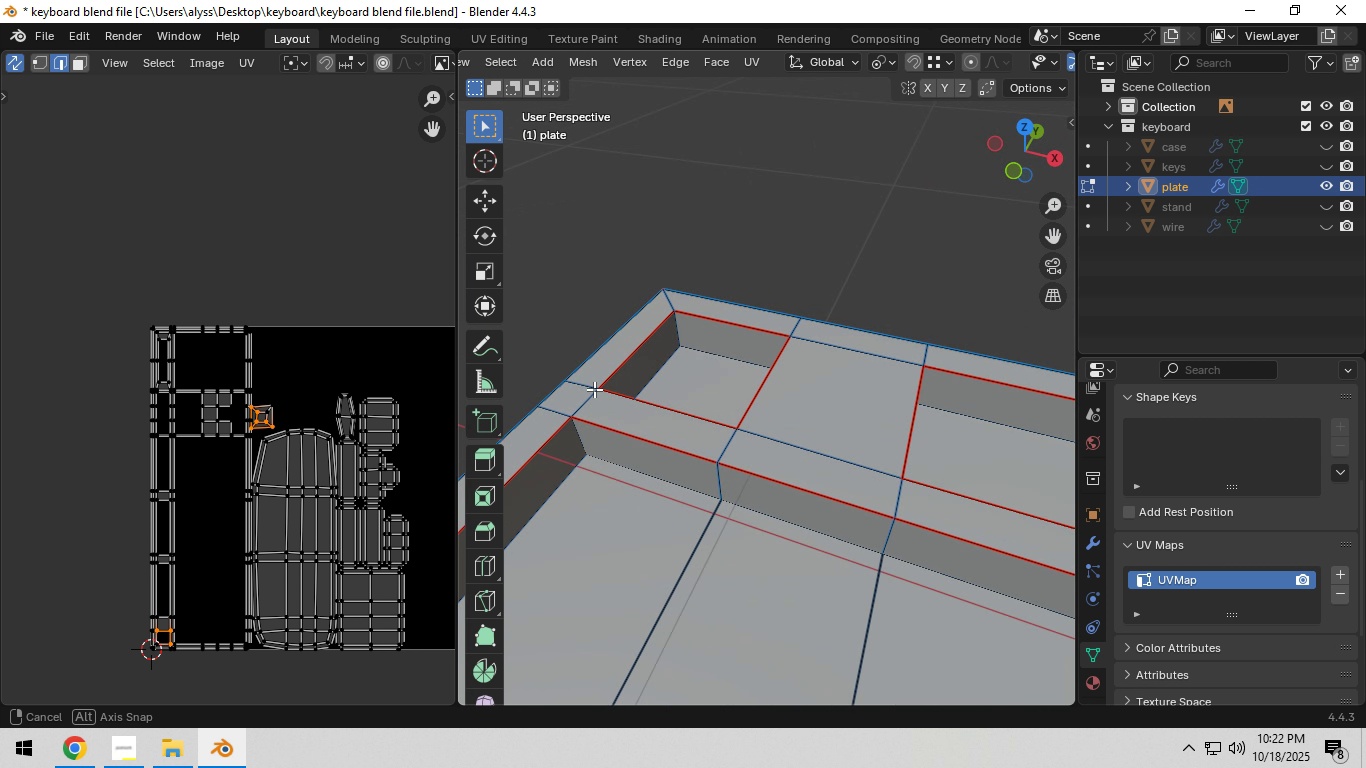 
hold_key(key=ShiftLeft, duration=0.79)
left_click([684, 332])
 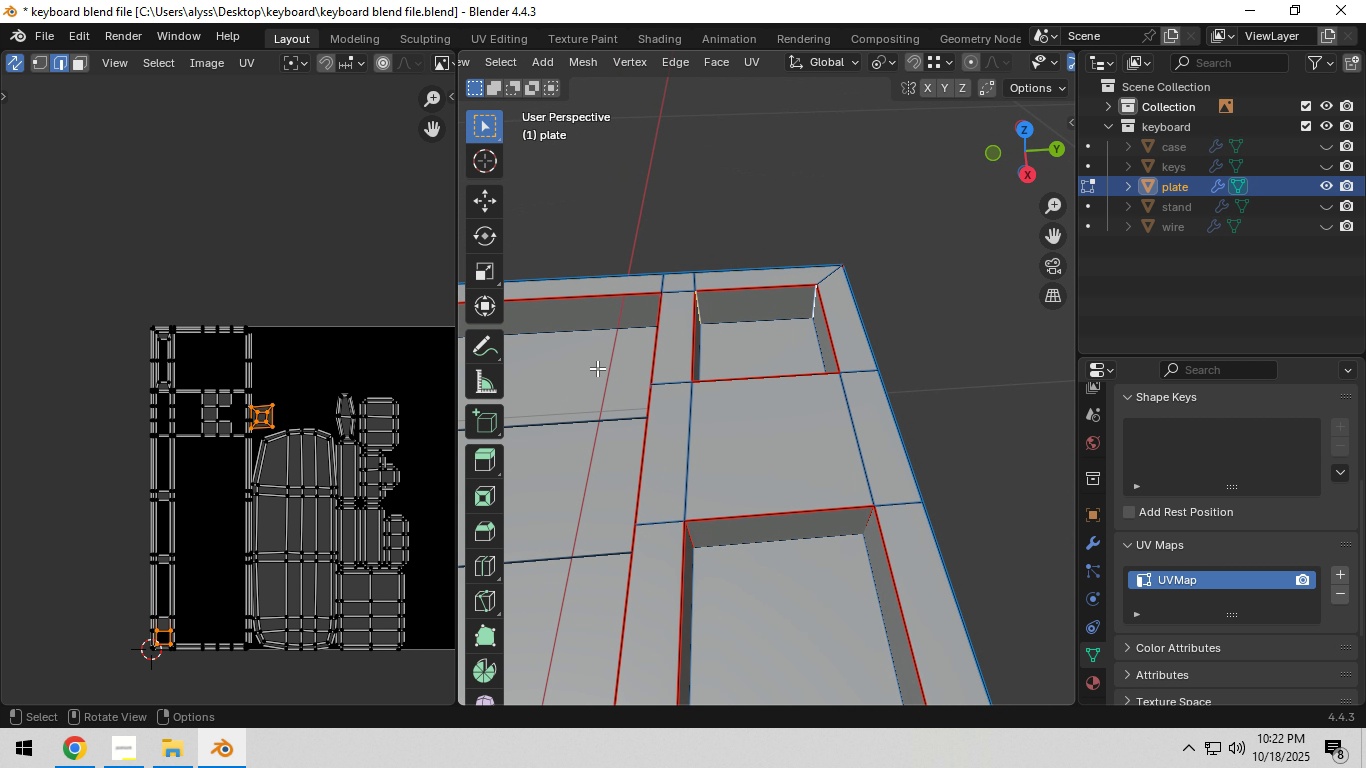 
key(Control+E)
 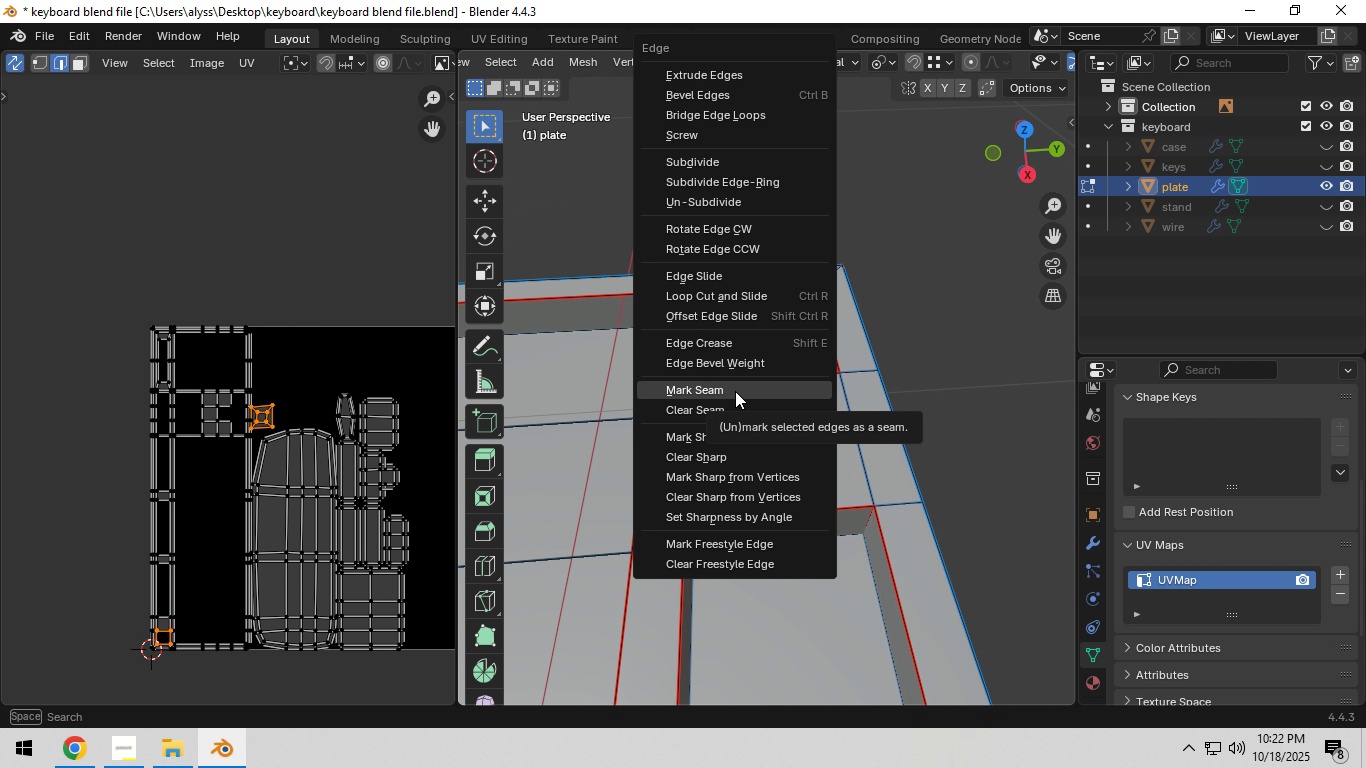 
left_click([735, 391])
 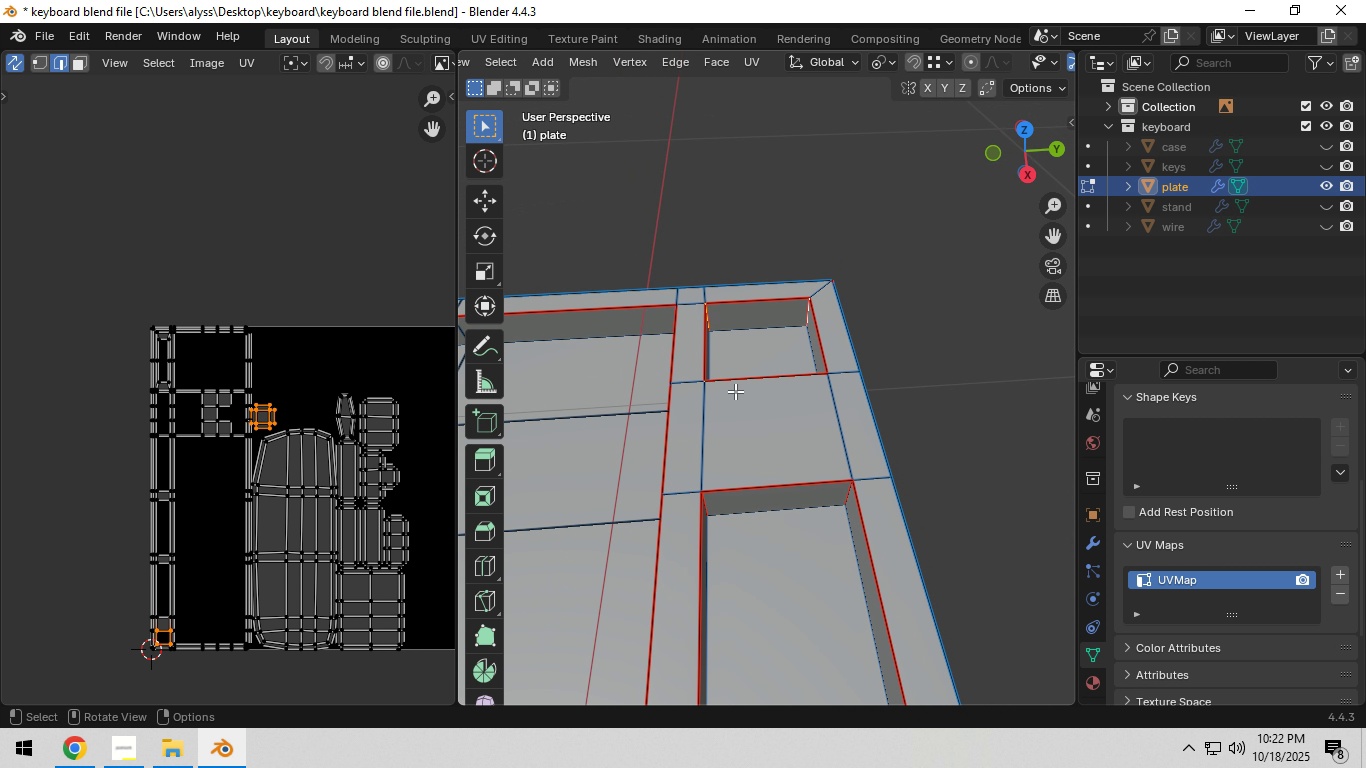 
scroll: coordinate [735, 391], scroll_direction: down, amount: 6.0
 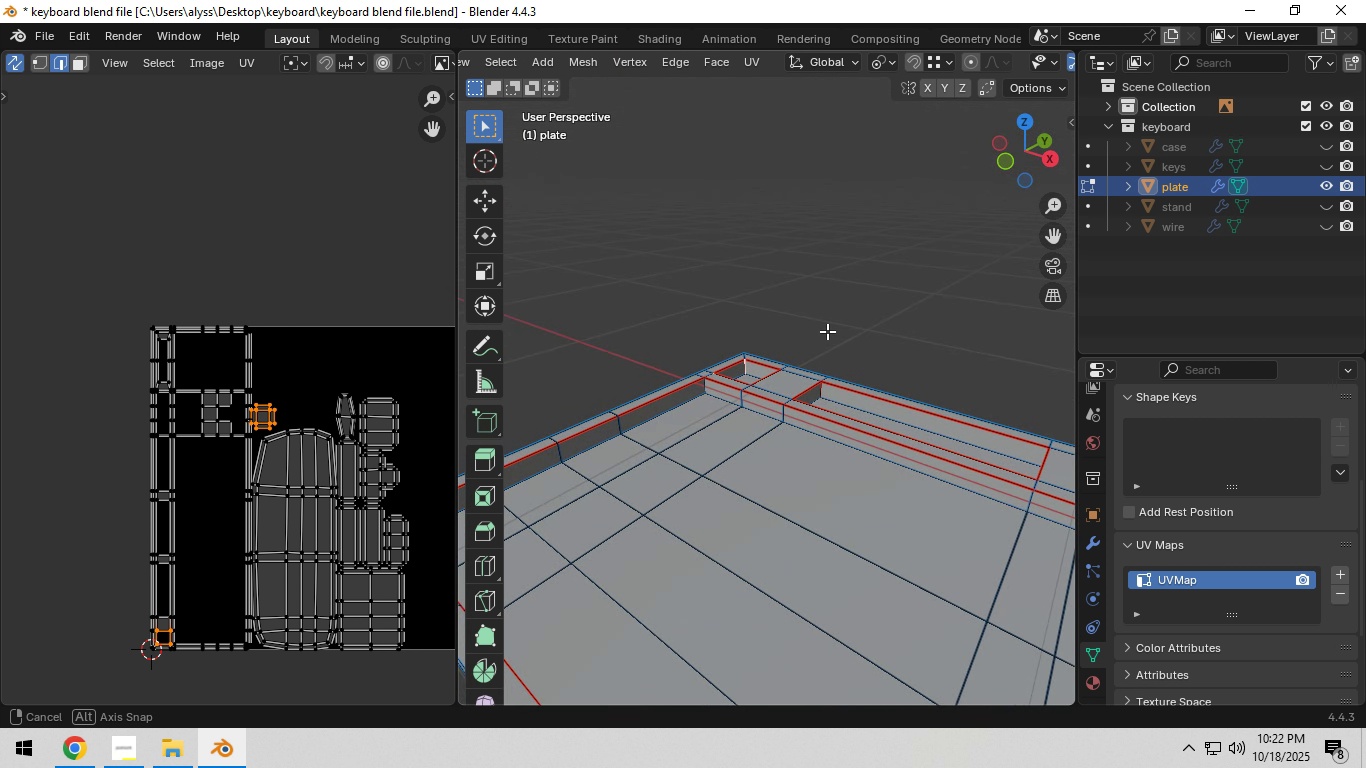 
scroll: coordinate [728, 394], scroll_direction: up, amount: 4.0
 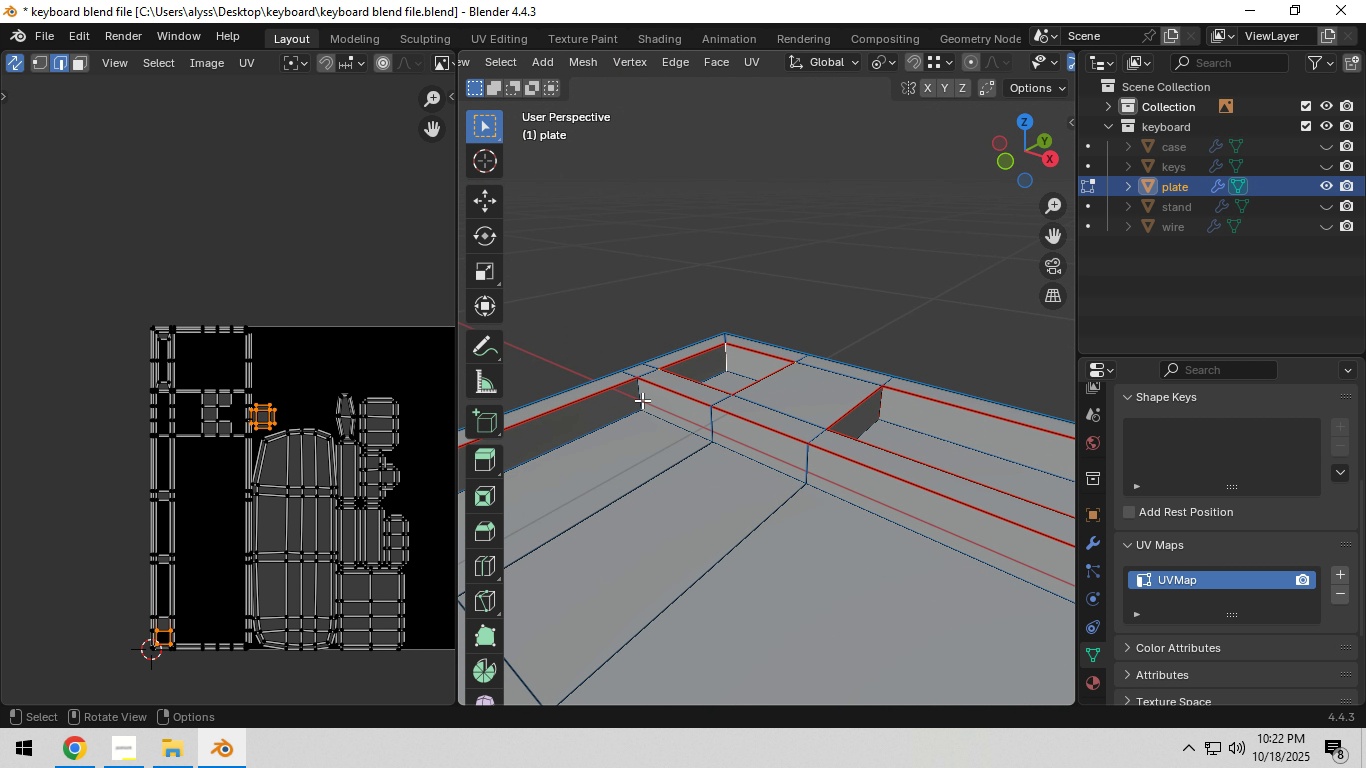 
left_click([641, 400])
 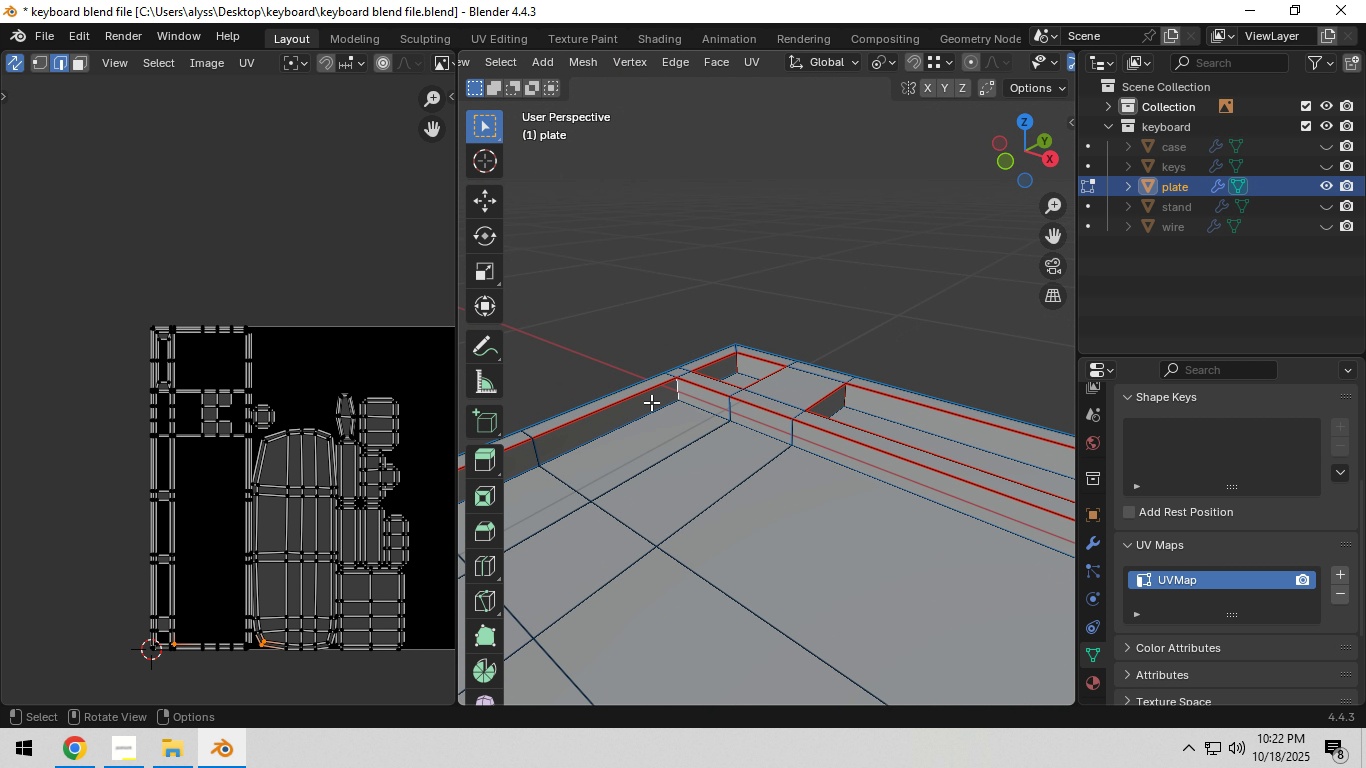 
scroll: coordinate [769, 404], scroll_direction: down, amount: 7.0
 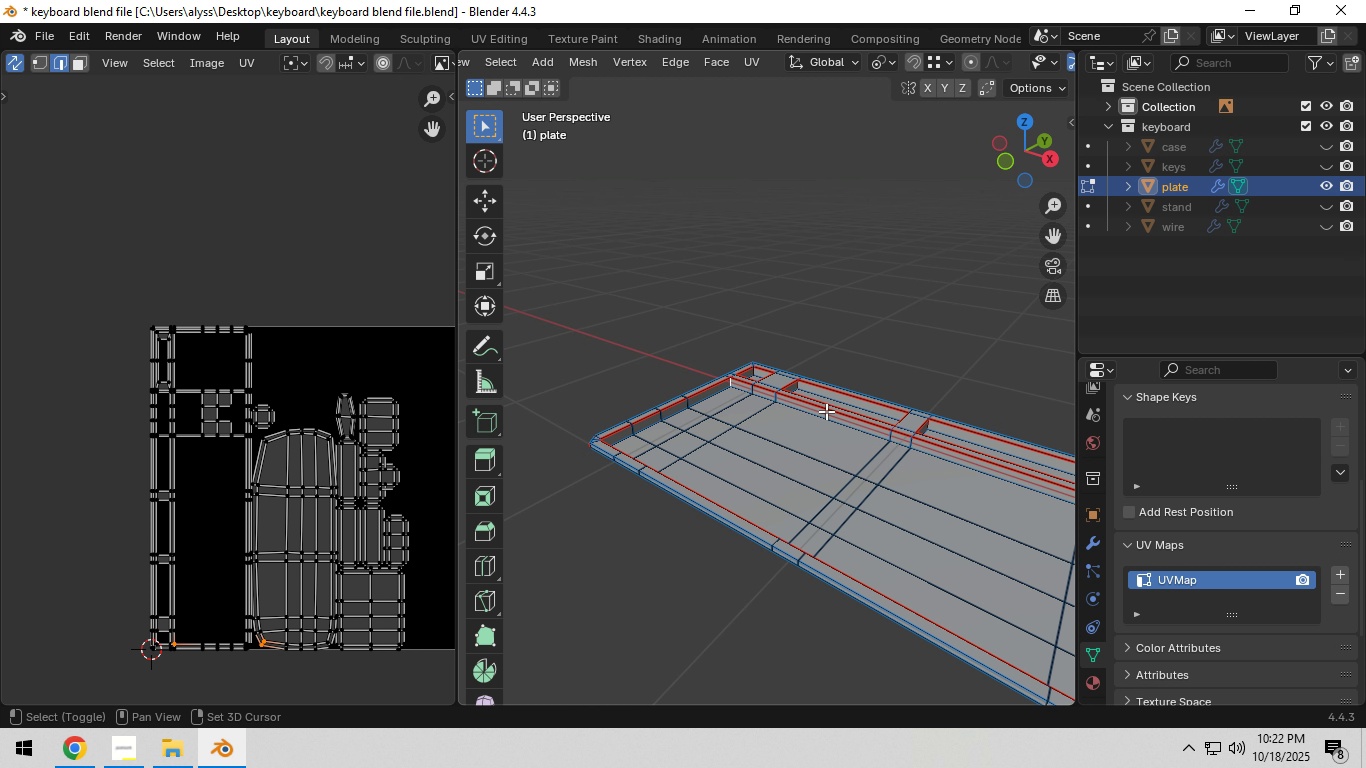 
hold_key(key=ShiftLeft, duration=0.37)
 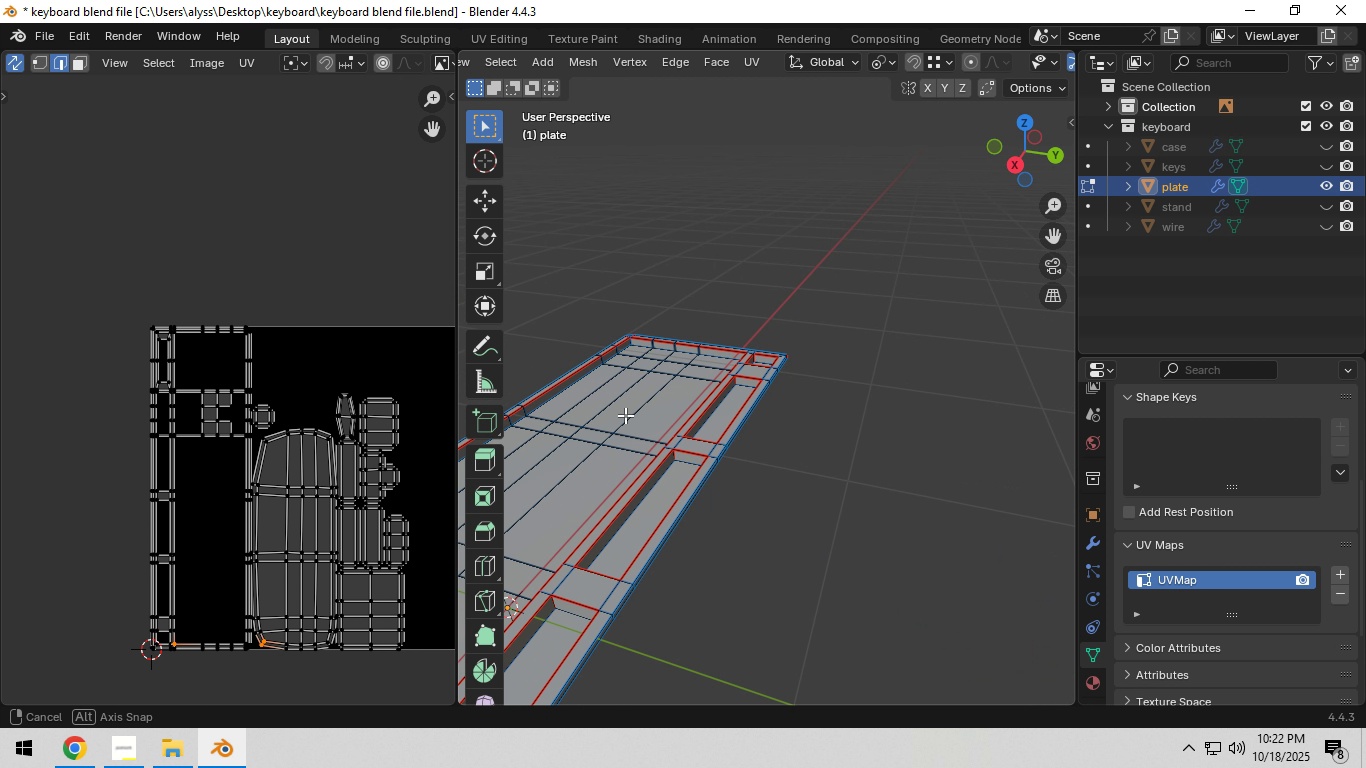 
hold_key(key=ShiftLeft, duration=0.39)
 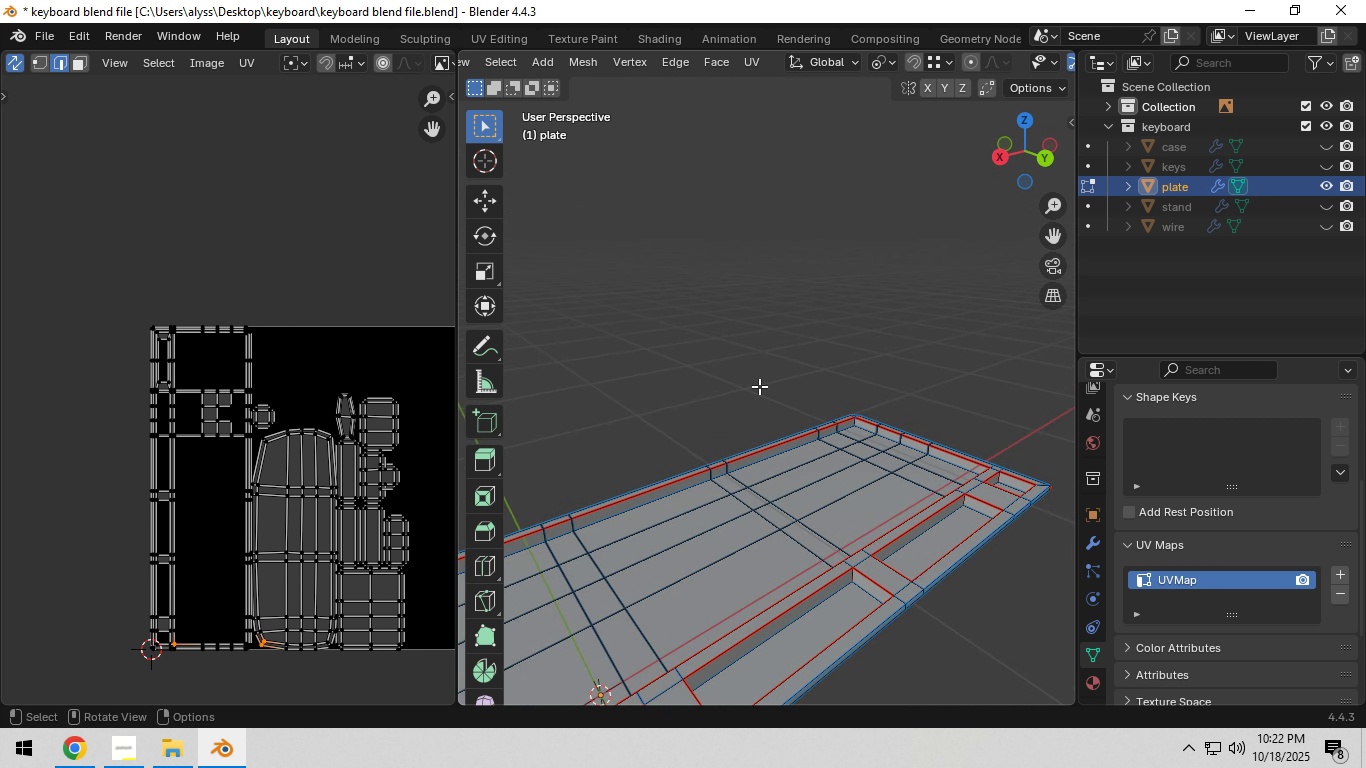 
hold_key(key=ShiftLeft, duration=0.39)
 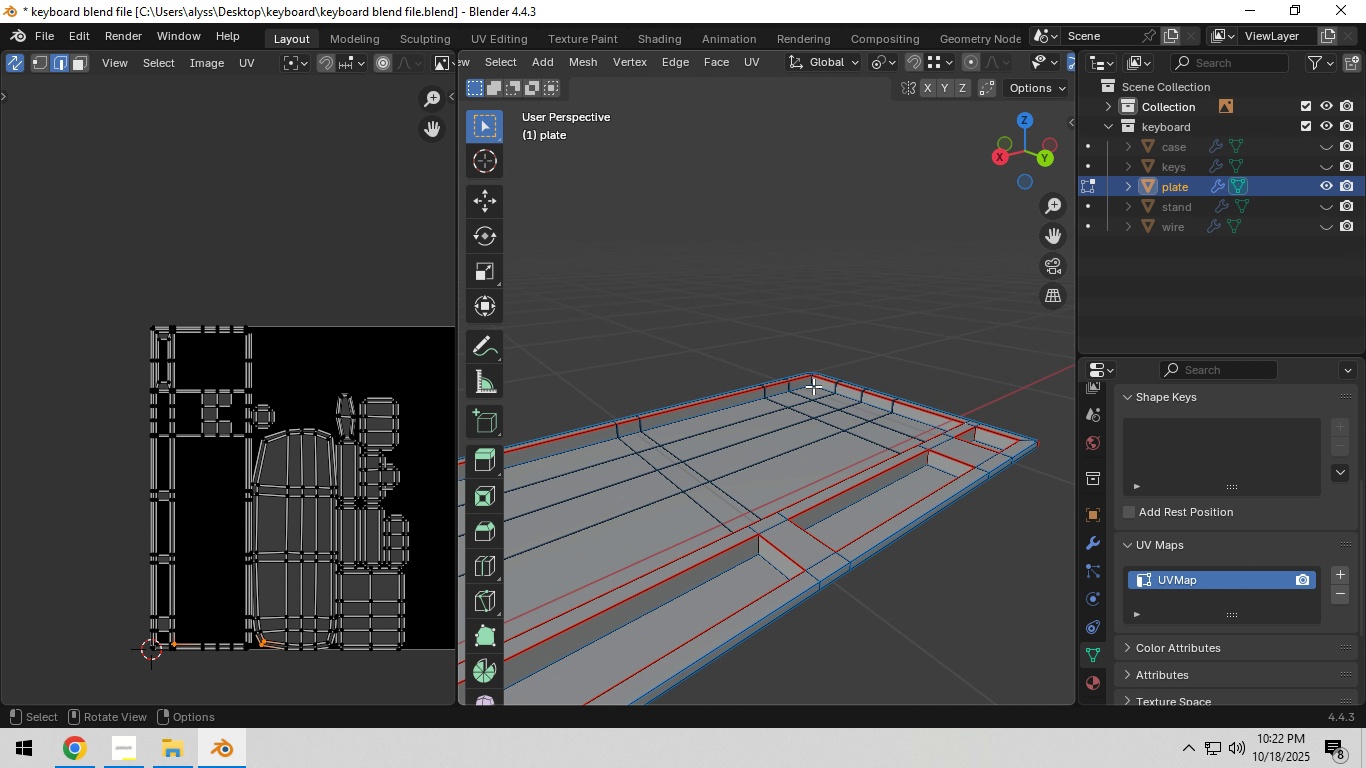 
scroll: coordinate [817, 392], scroll_direction: up, amount: 5.0
 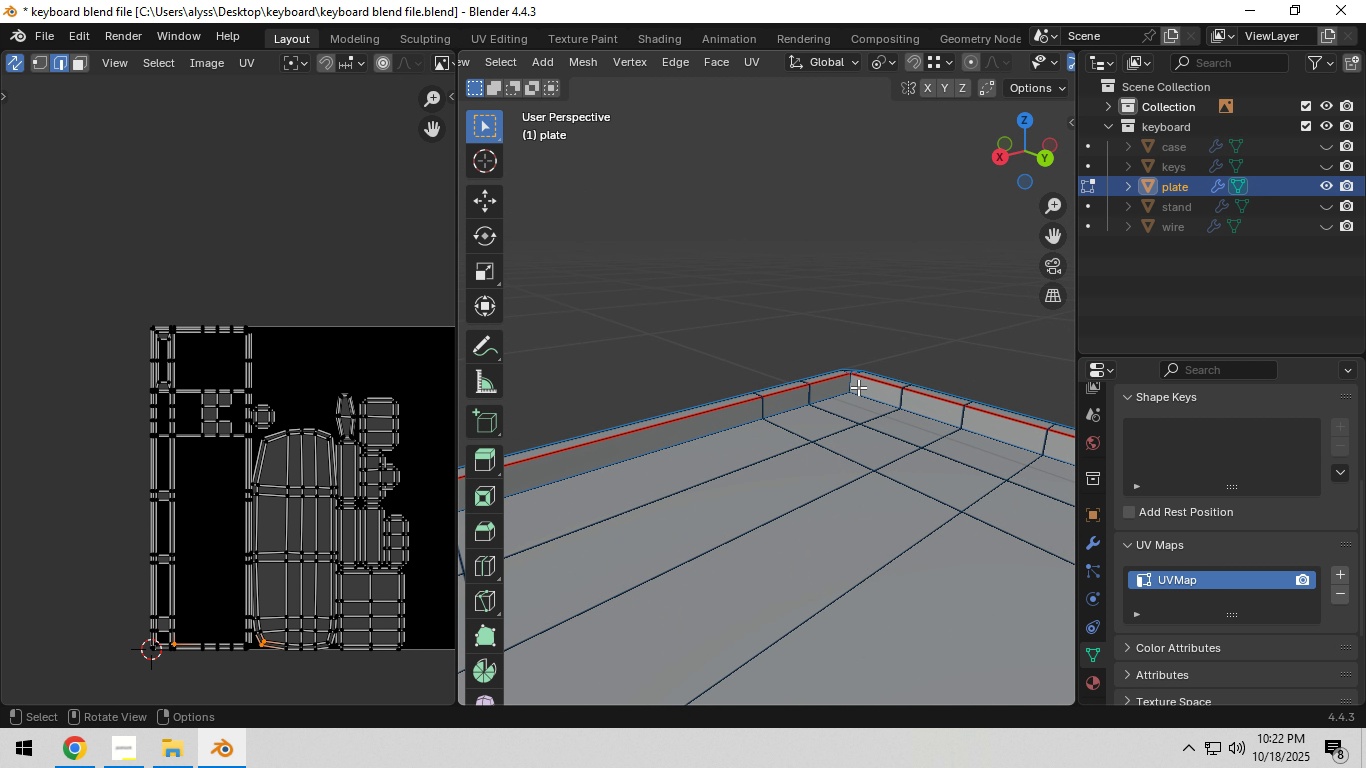 
hold_key(key=ShiftLeft, duration=0.68)
left_click([851, 383])
 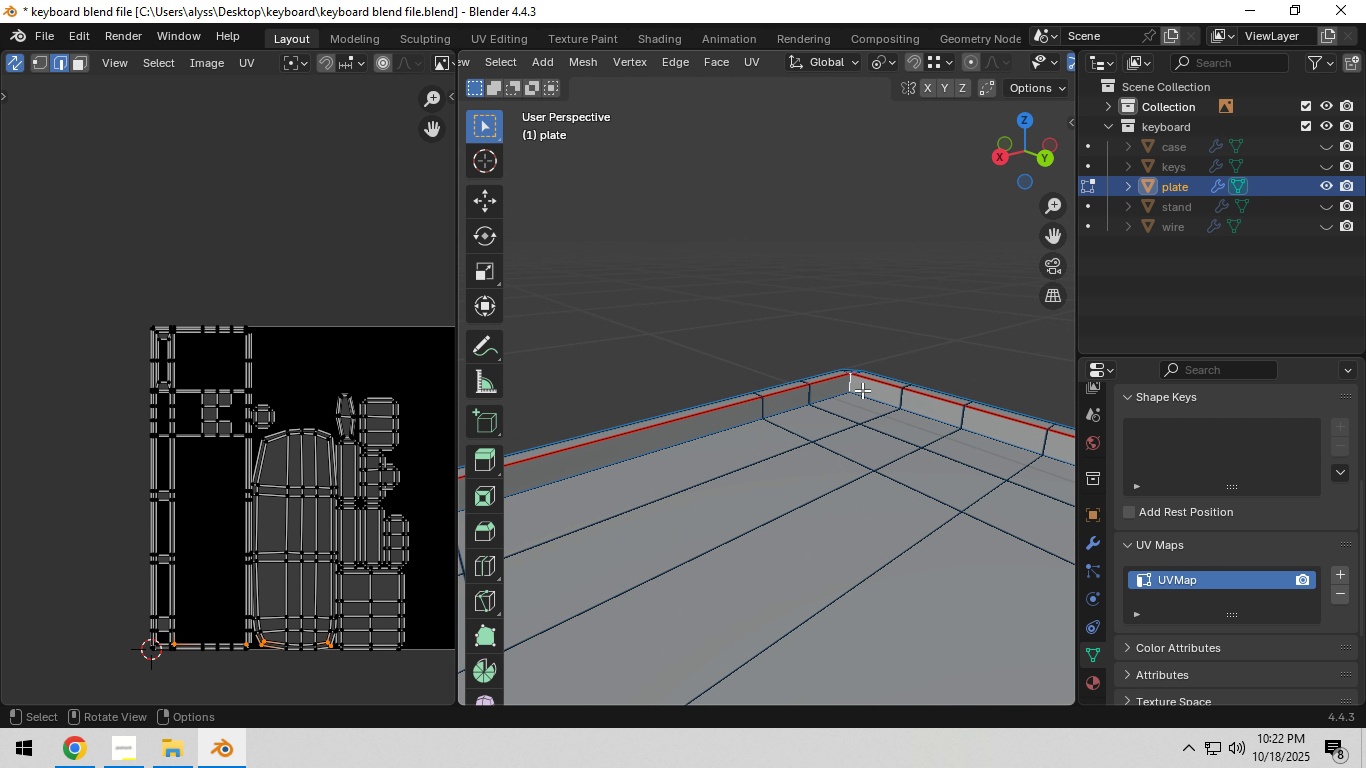 
scroll: coordinate [826, 393], scroll_direction: up, amount: 1.0
 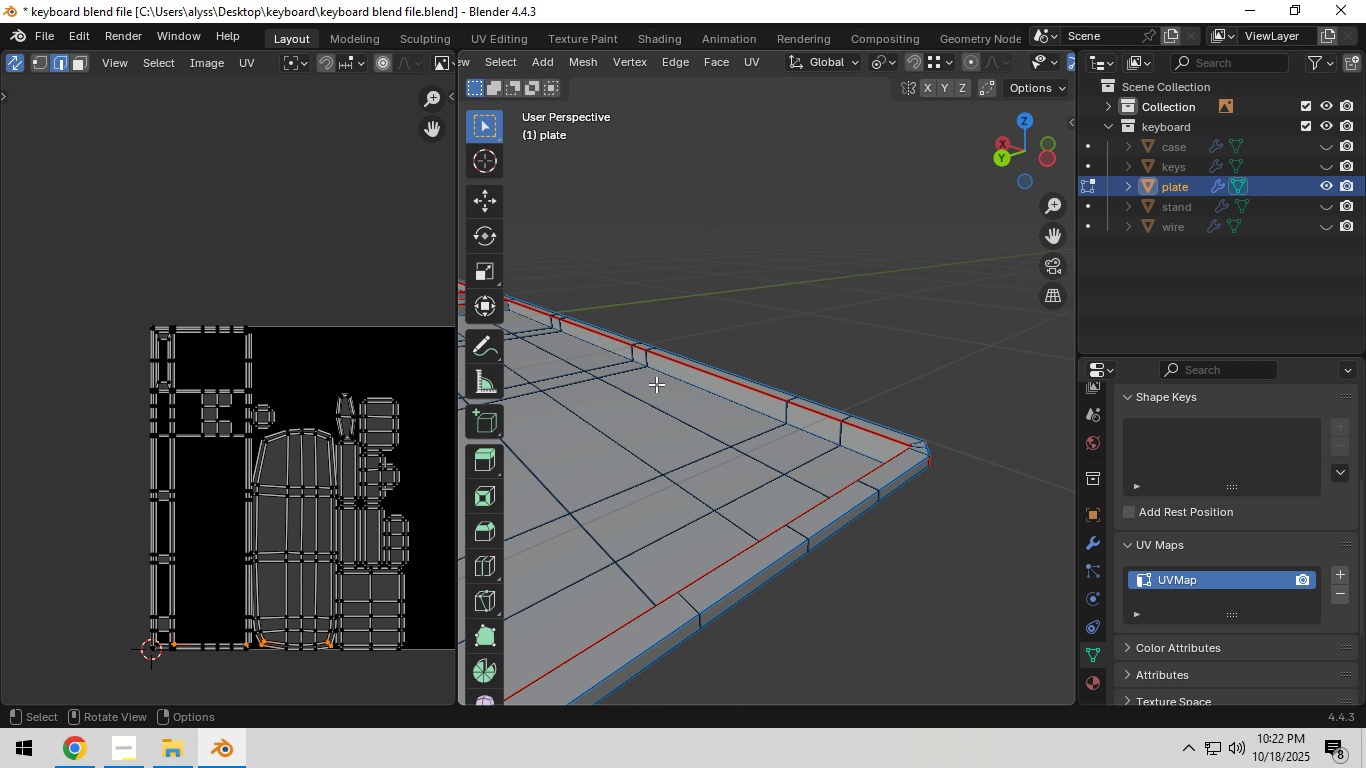 
hold_key(key=ShiftLeft, duration=1.03)
scroll: coordinate [651, 379], scroll_direction: down, amount: 1.0
 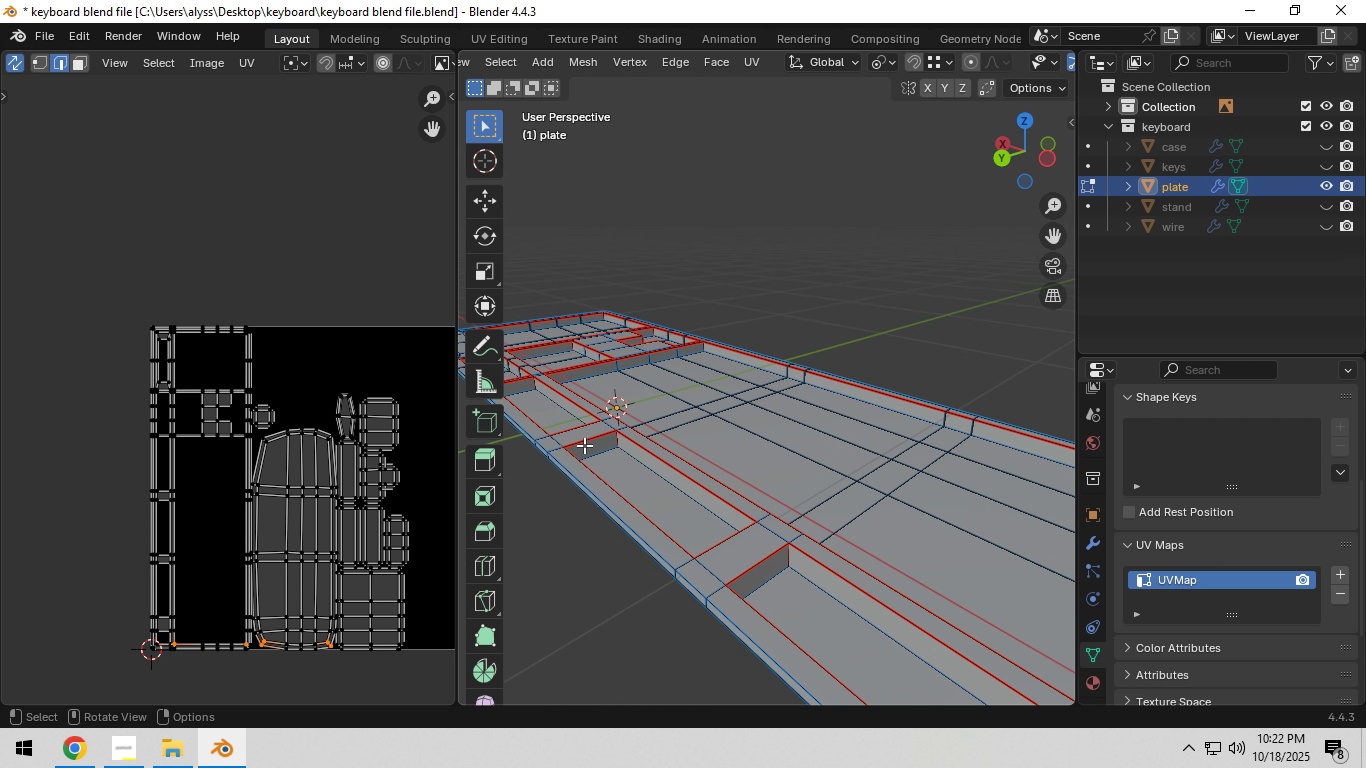 
scroll: coordinate [664, 370], scroll_direction: up, amount: 5.0
 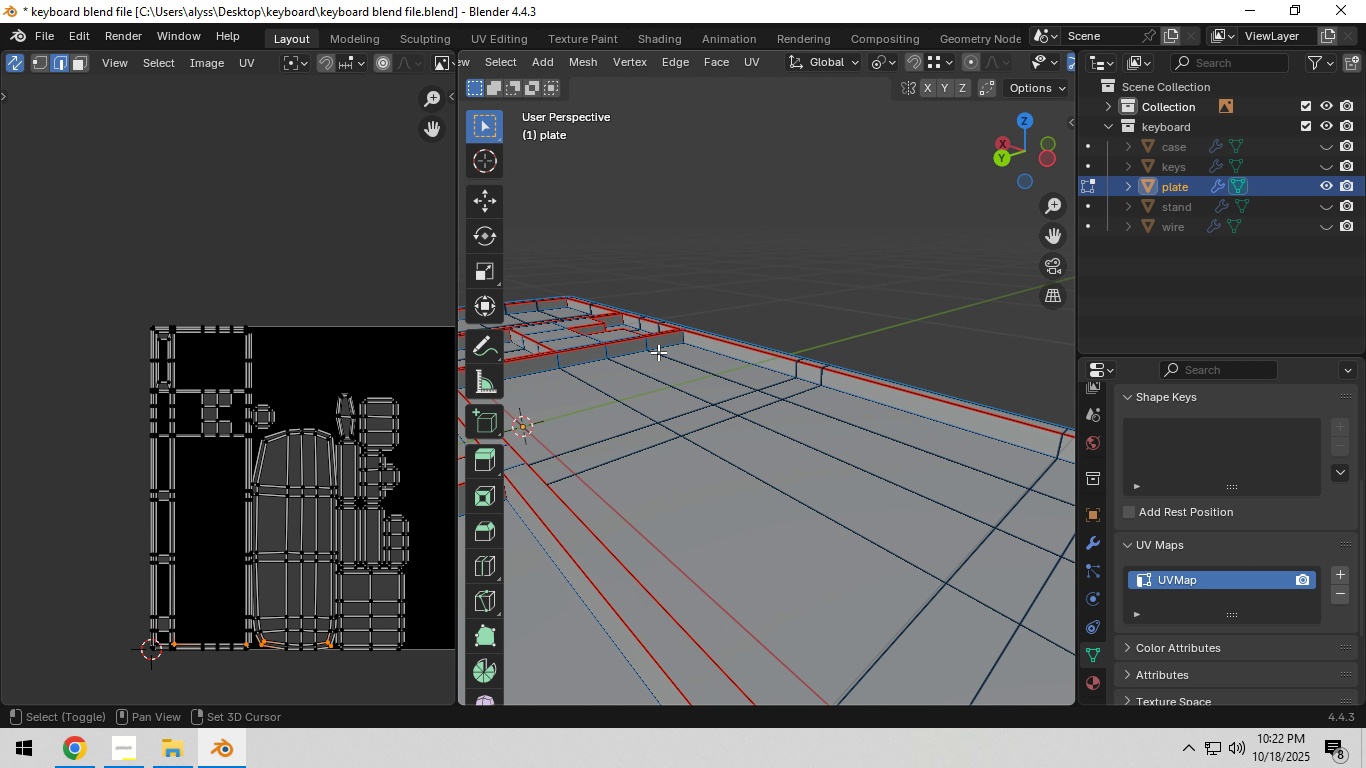 
hold_key(key=ShiftLeft, duration=0.76)
 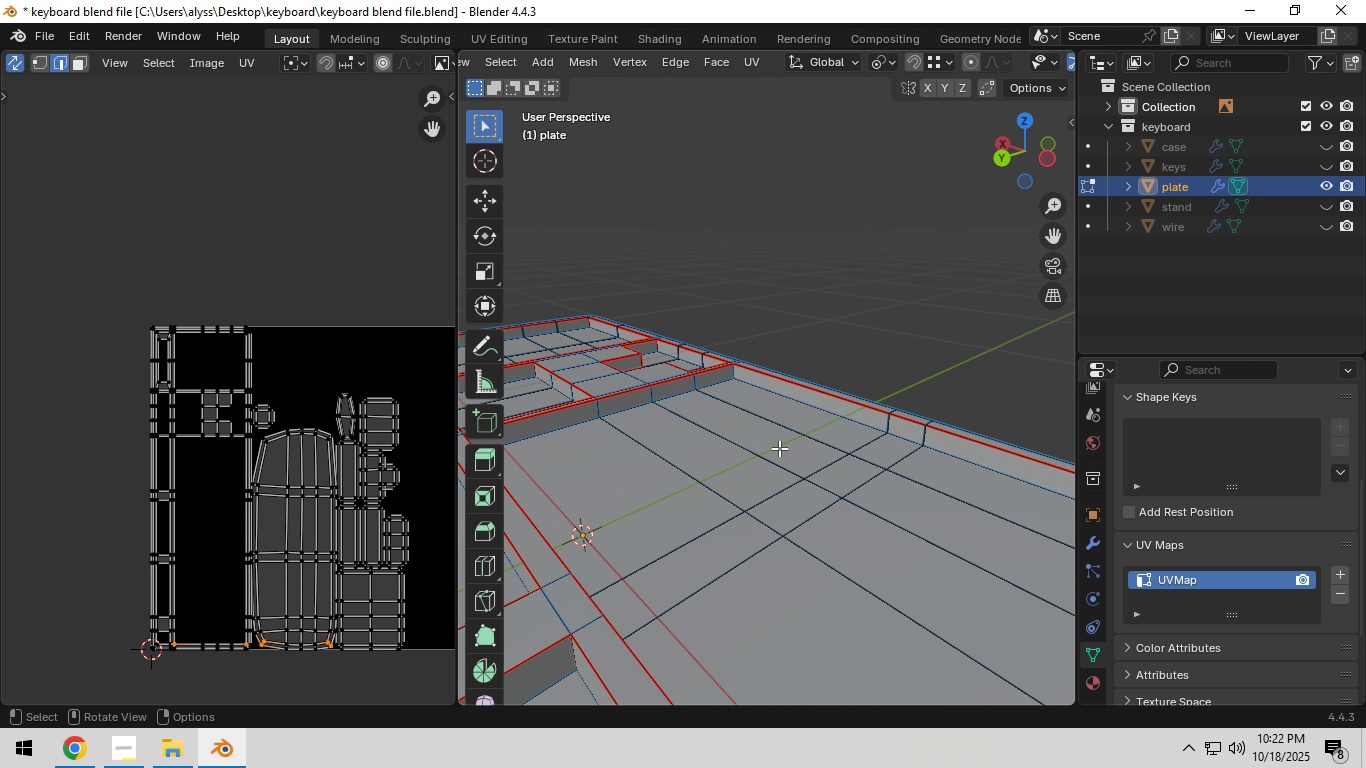 
scroll: coordinate [783, 456], scroll_direction: up, amount: 5.0
 